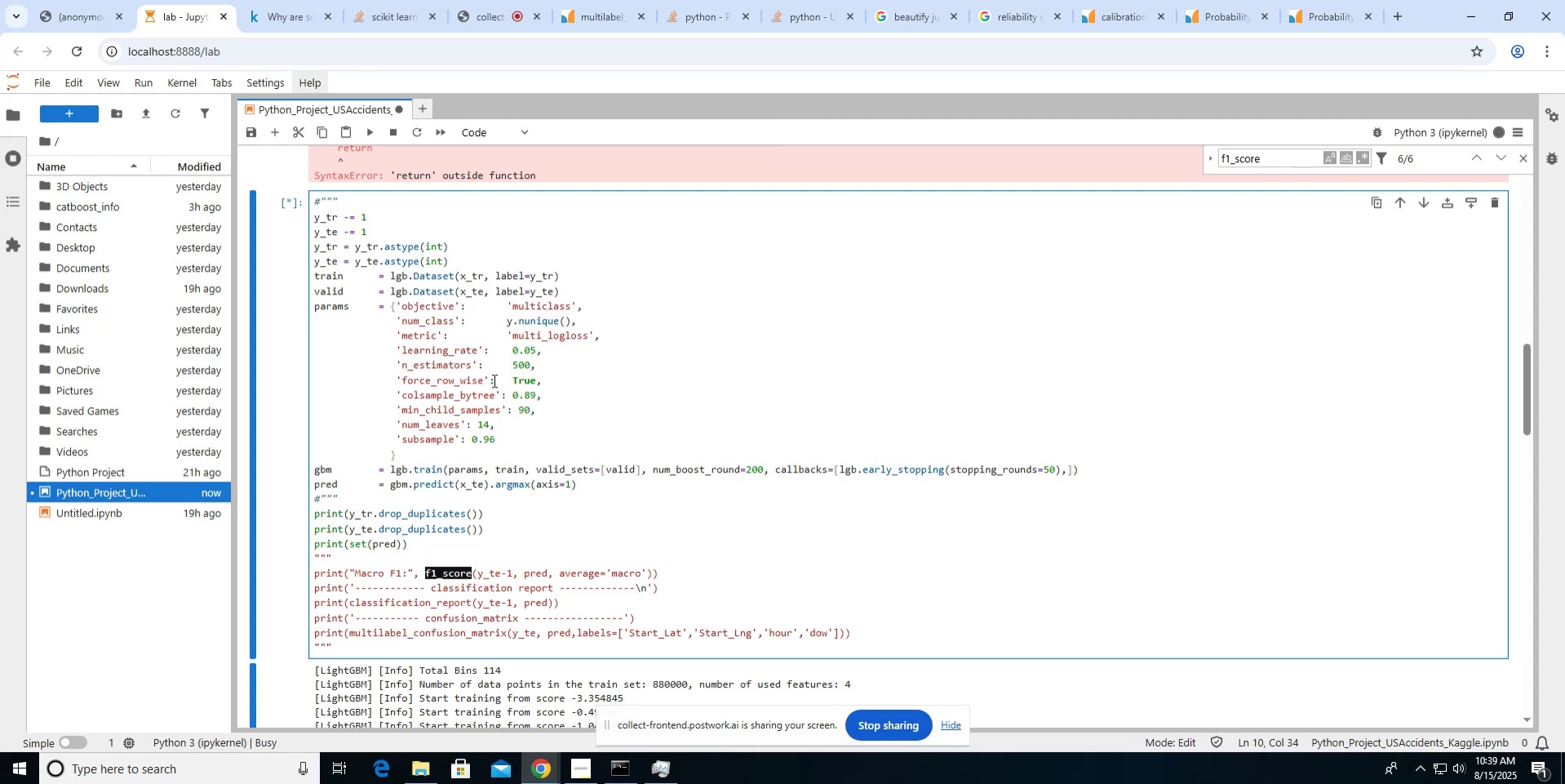 
key(ArrowUp)
 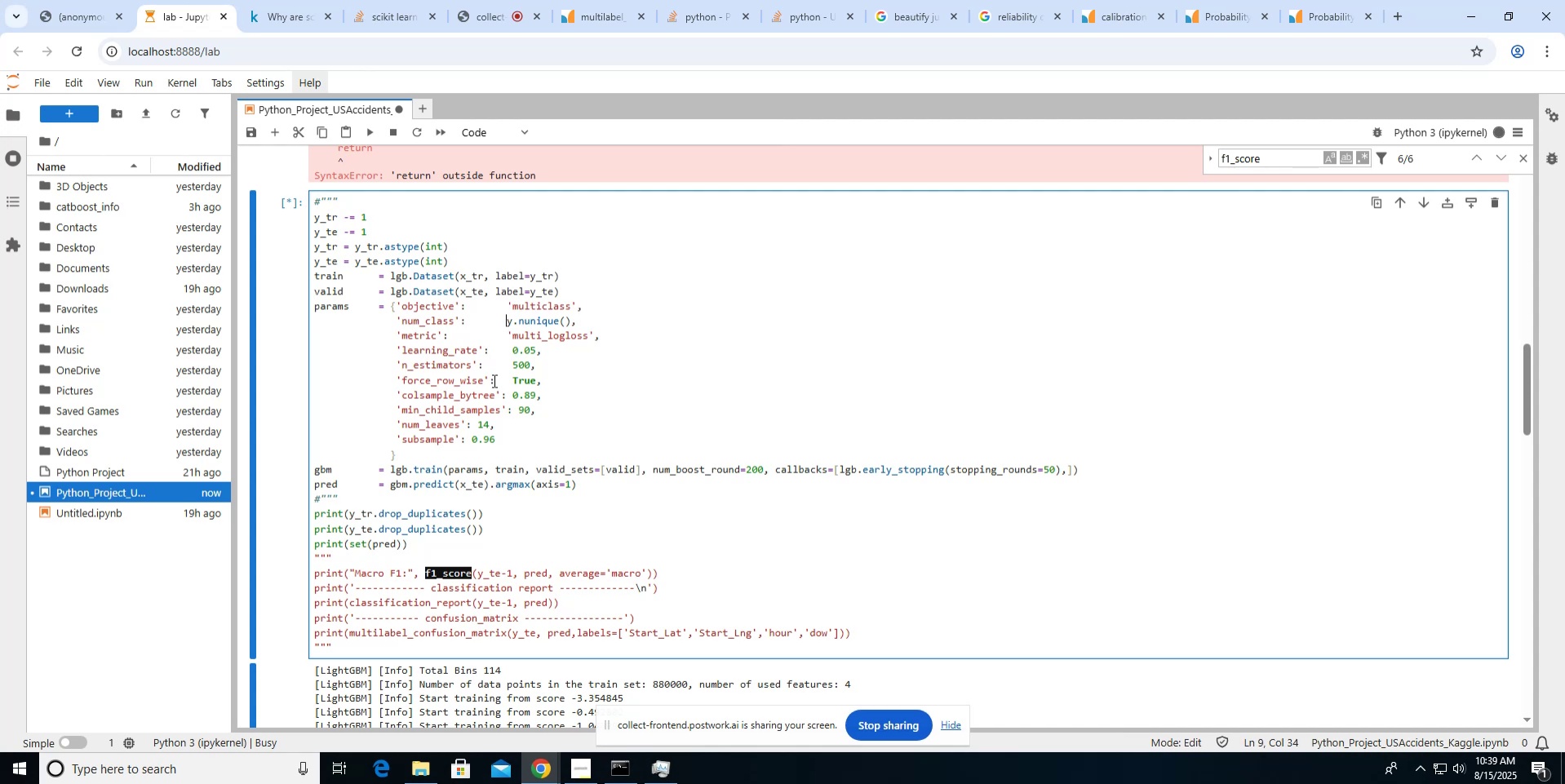 
key(ArrowUp)
 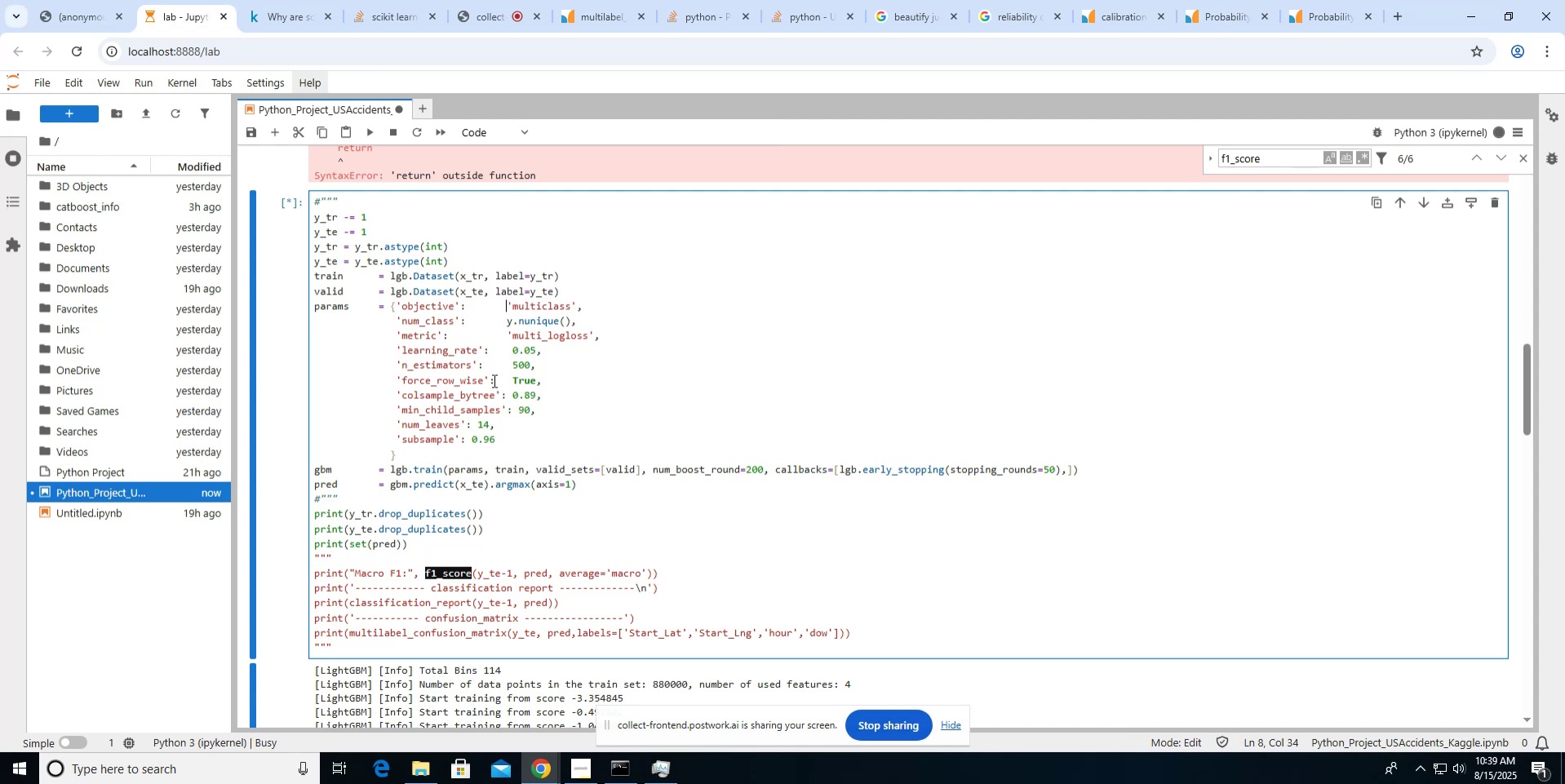 
key(ArrowDown)
 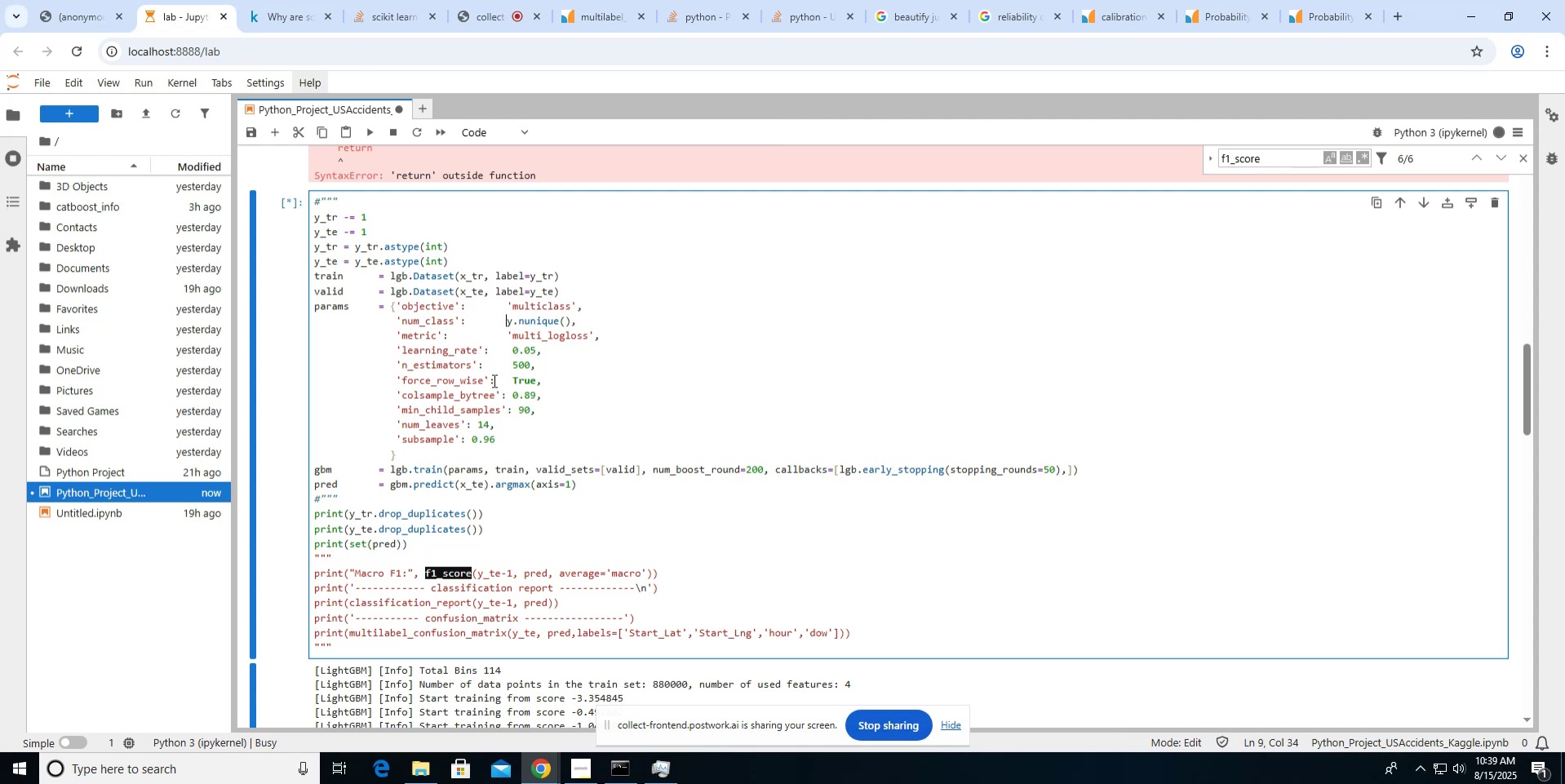 
key(ArrowDown)
 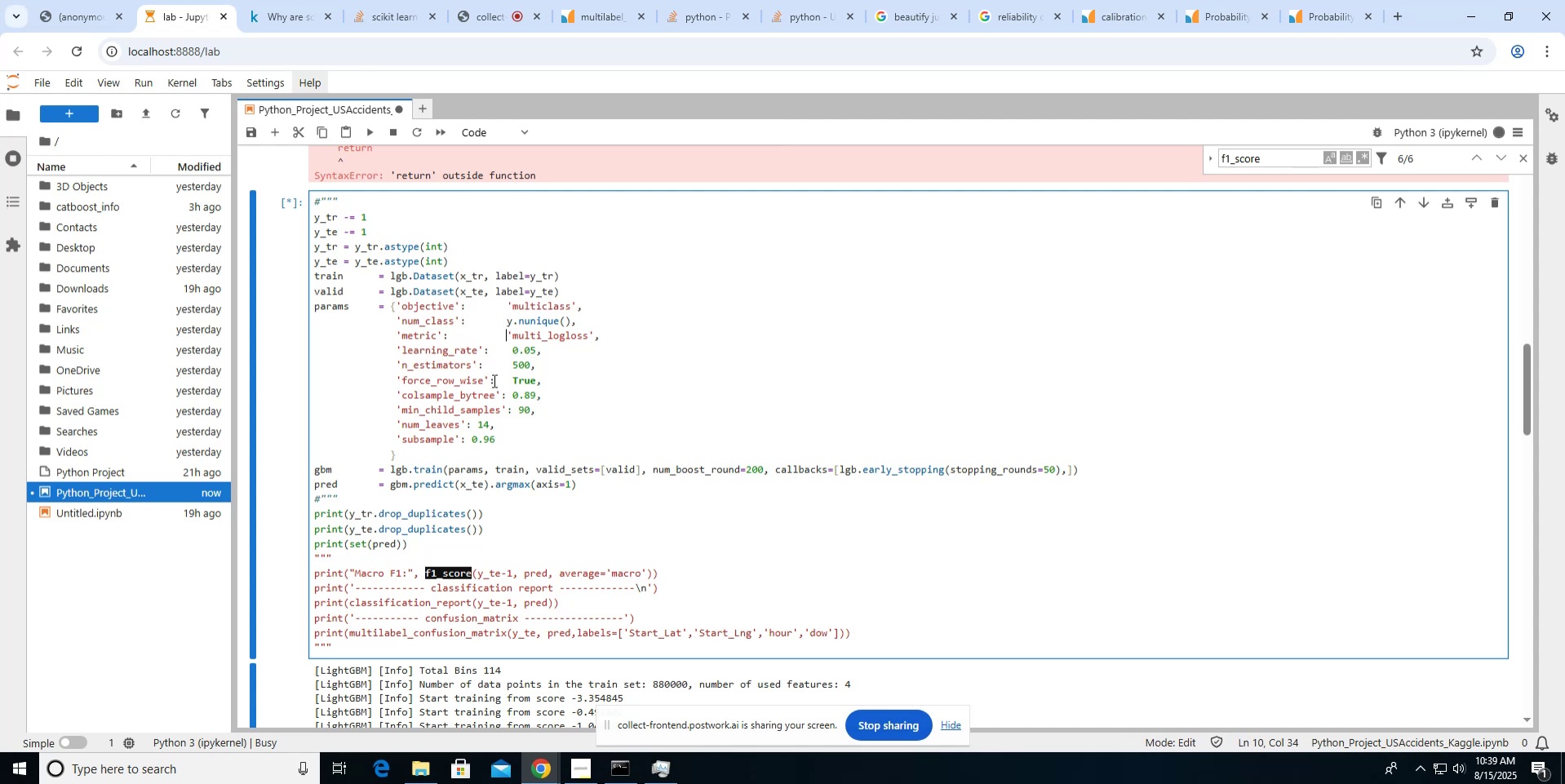 
key(ArrowDown)
 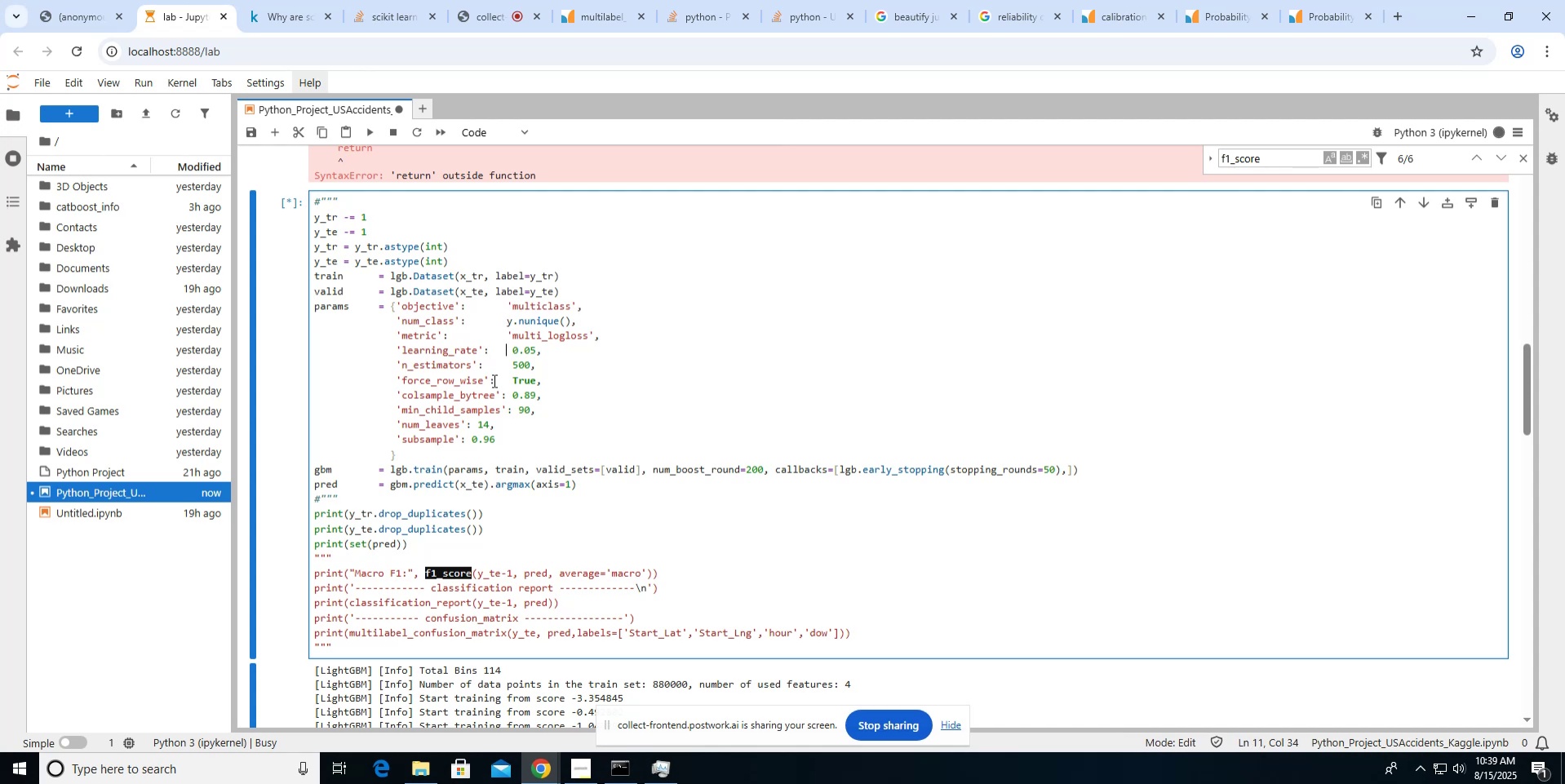 
key(ArrowUp)
 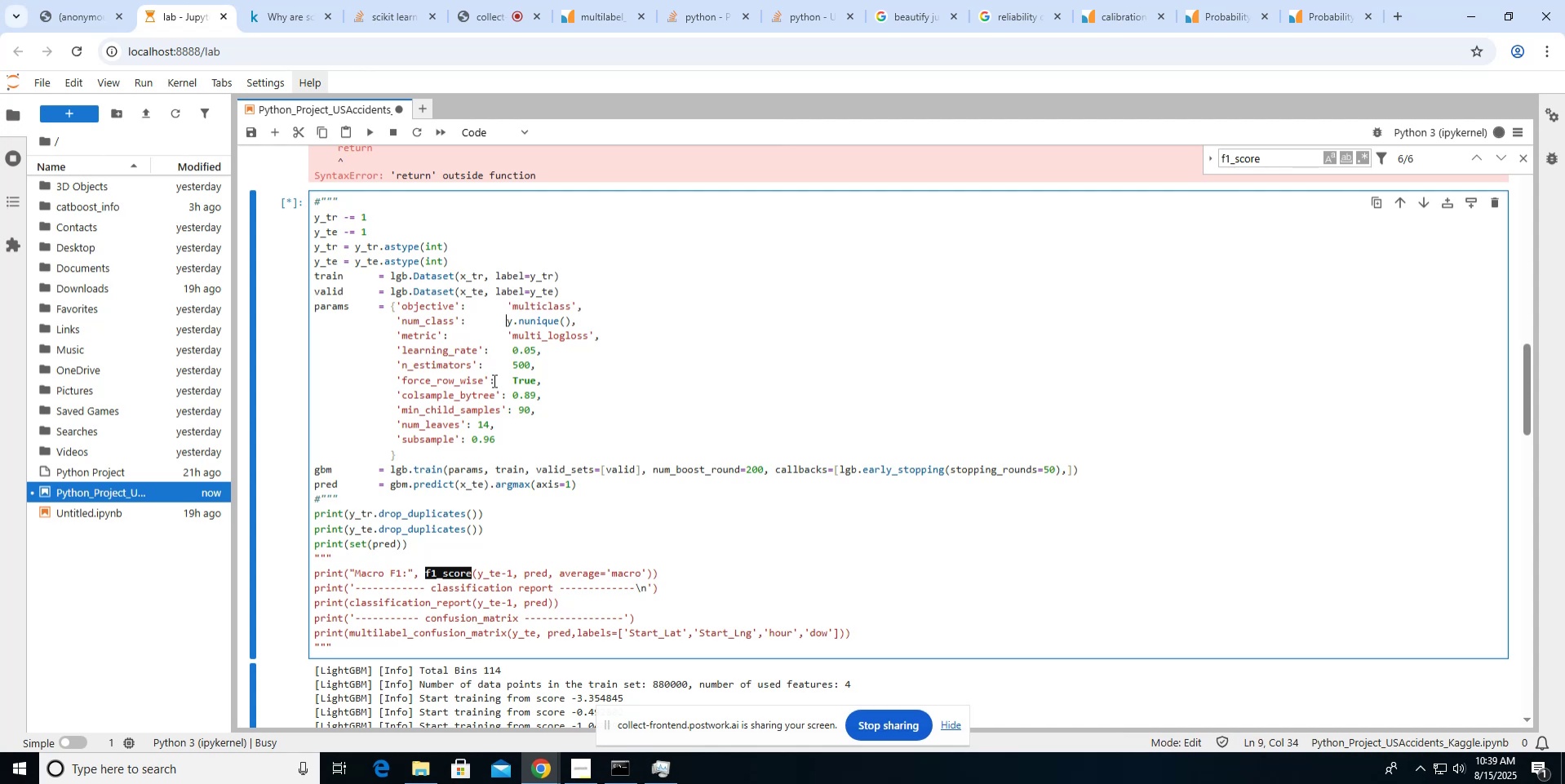 
key(Space)
 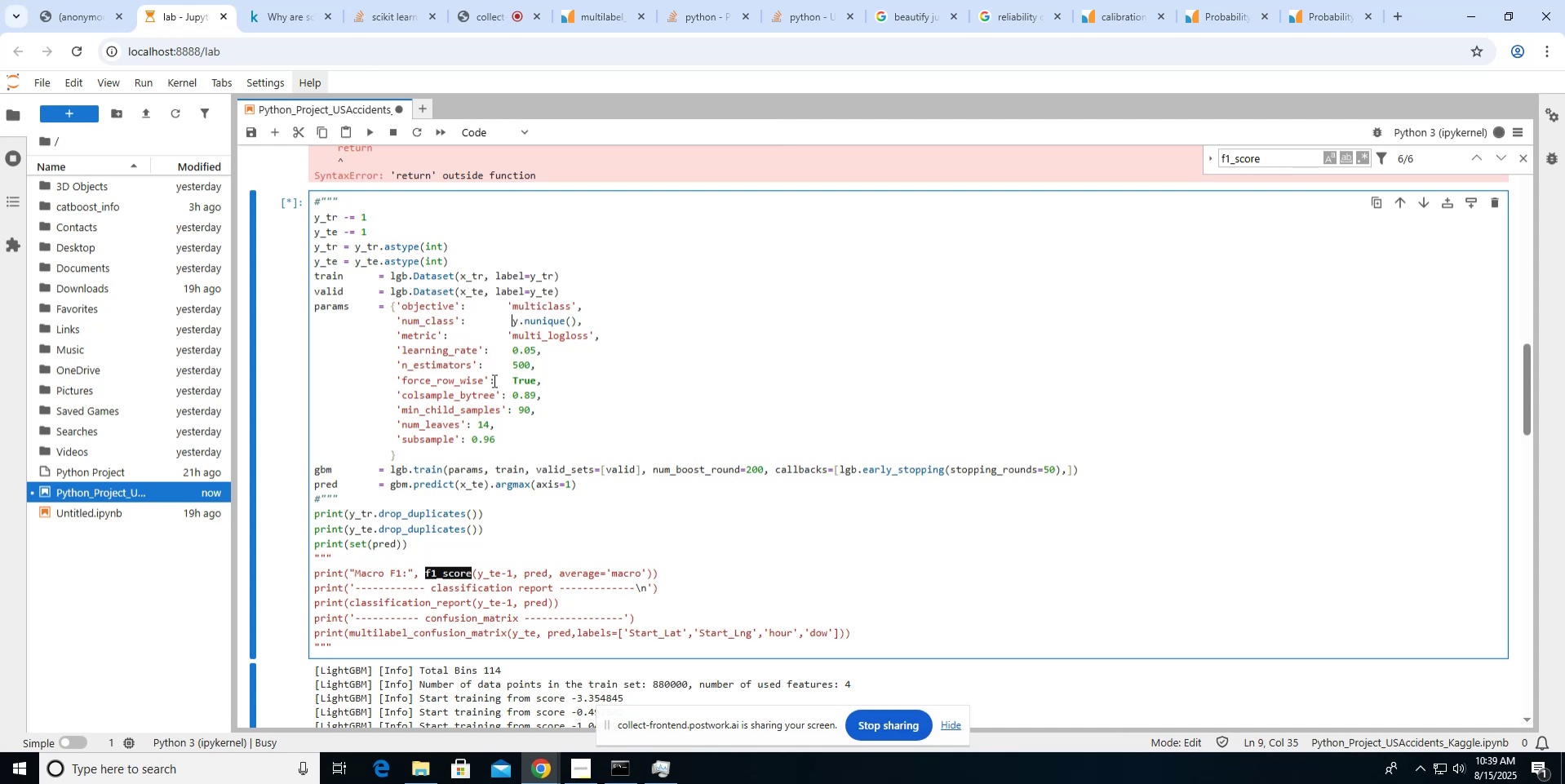 
key(ArrowDown)
 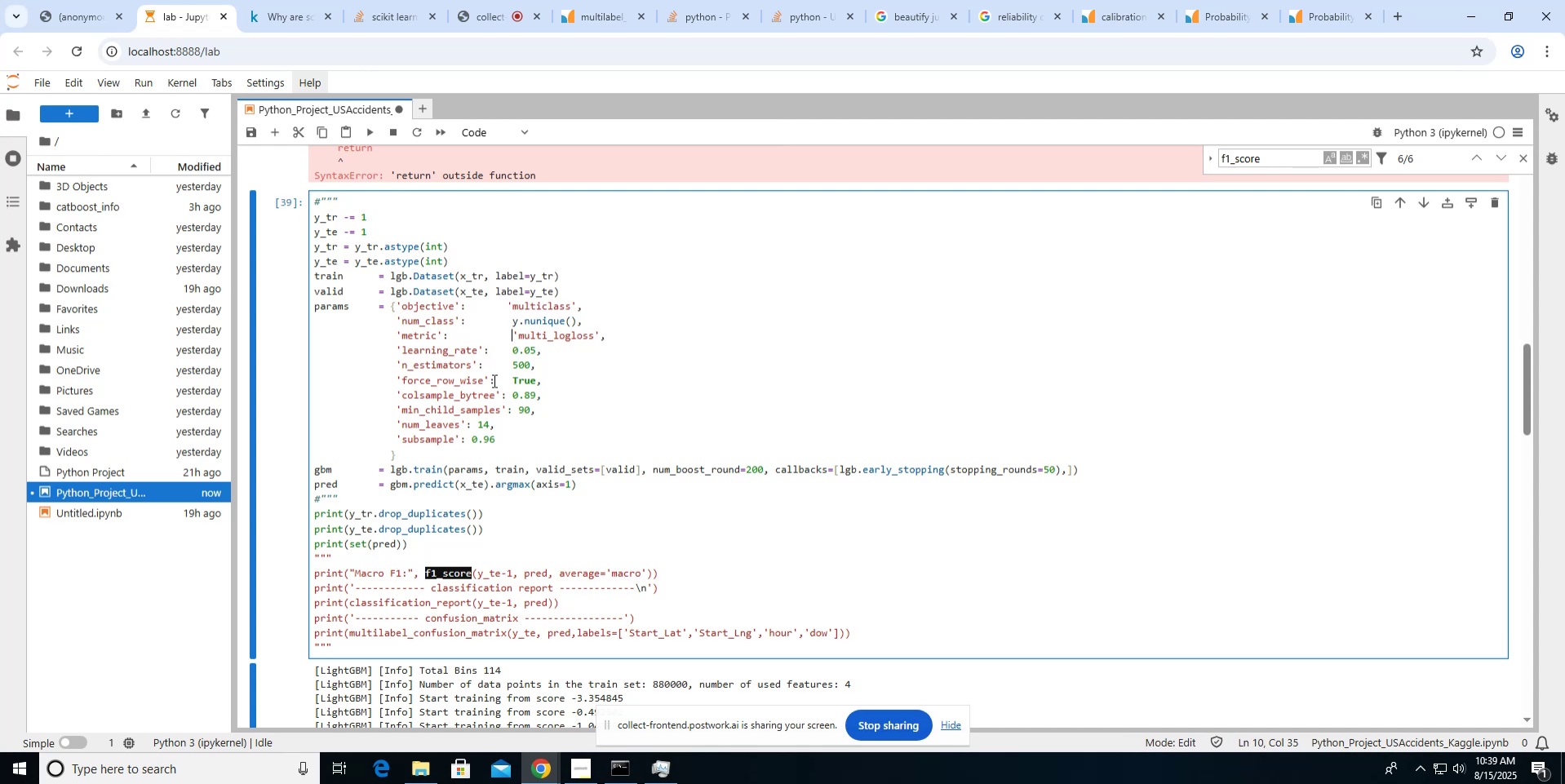 
key(ArrowLeft)
 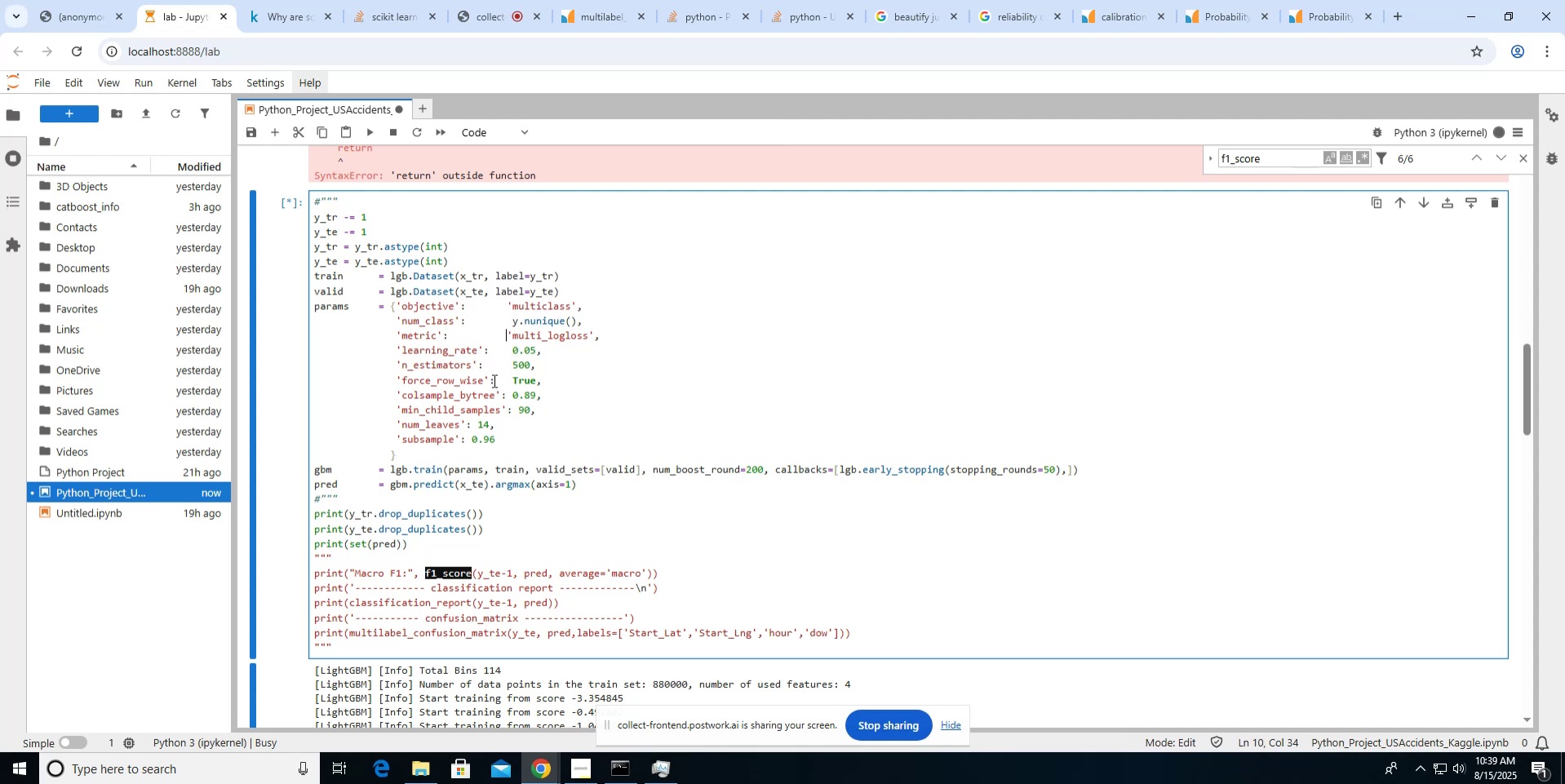 
key(Space)
 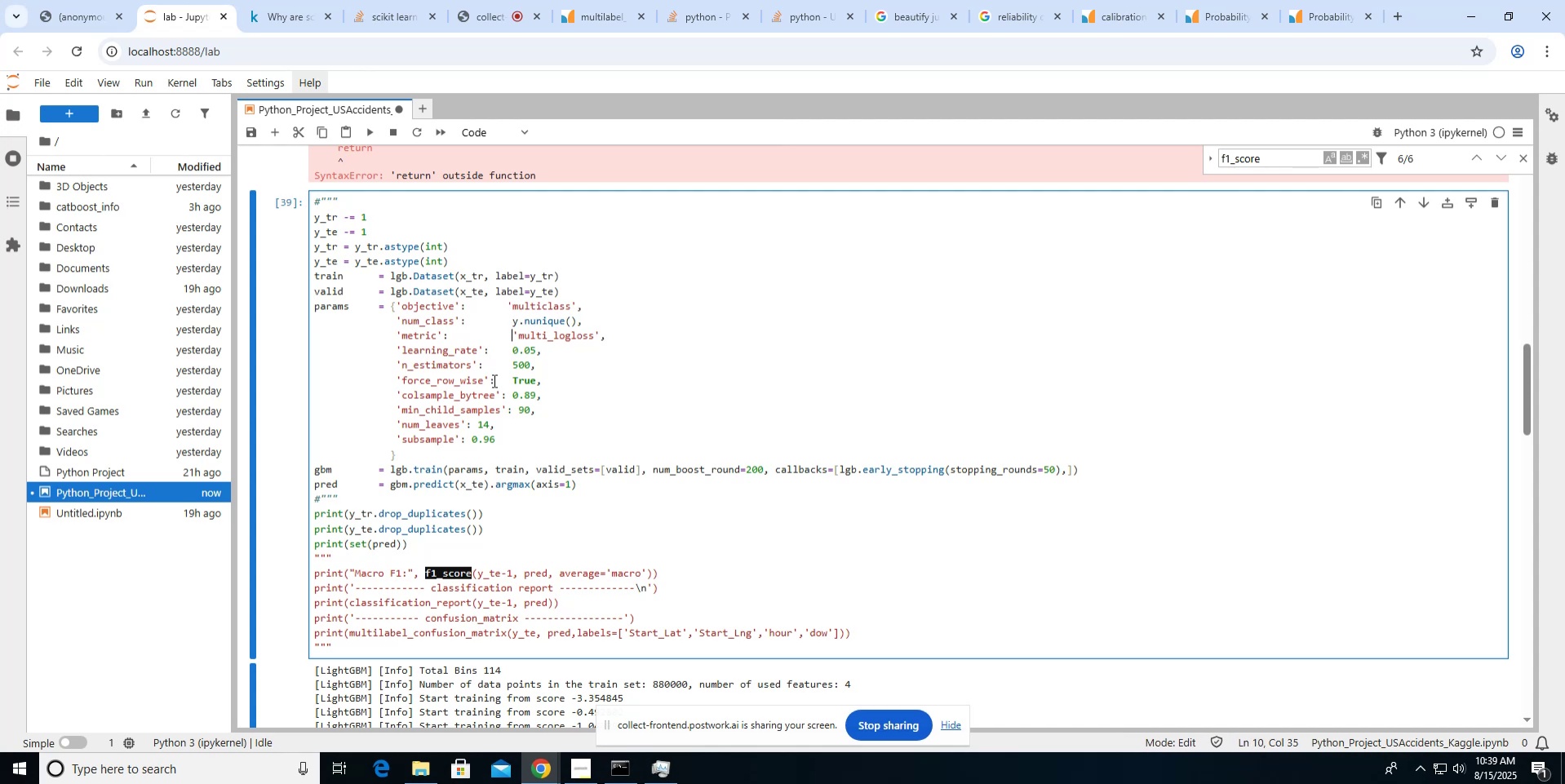 
key(ArrowDown)
 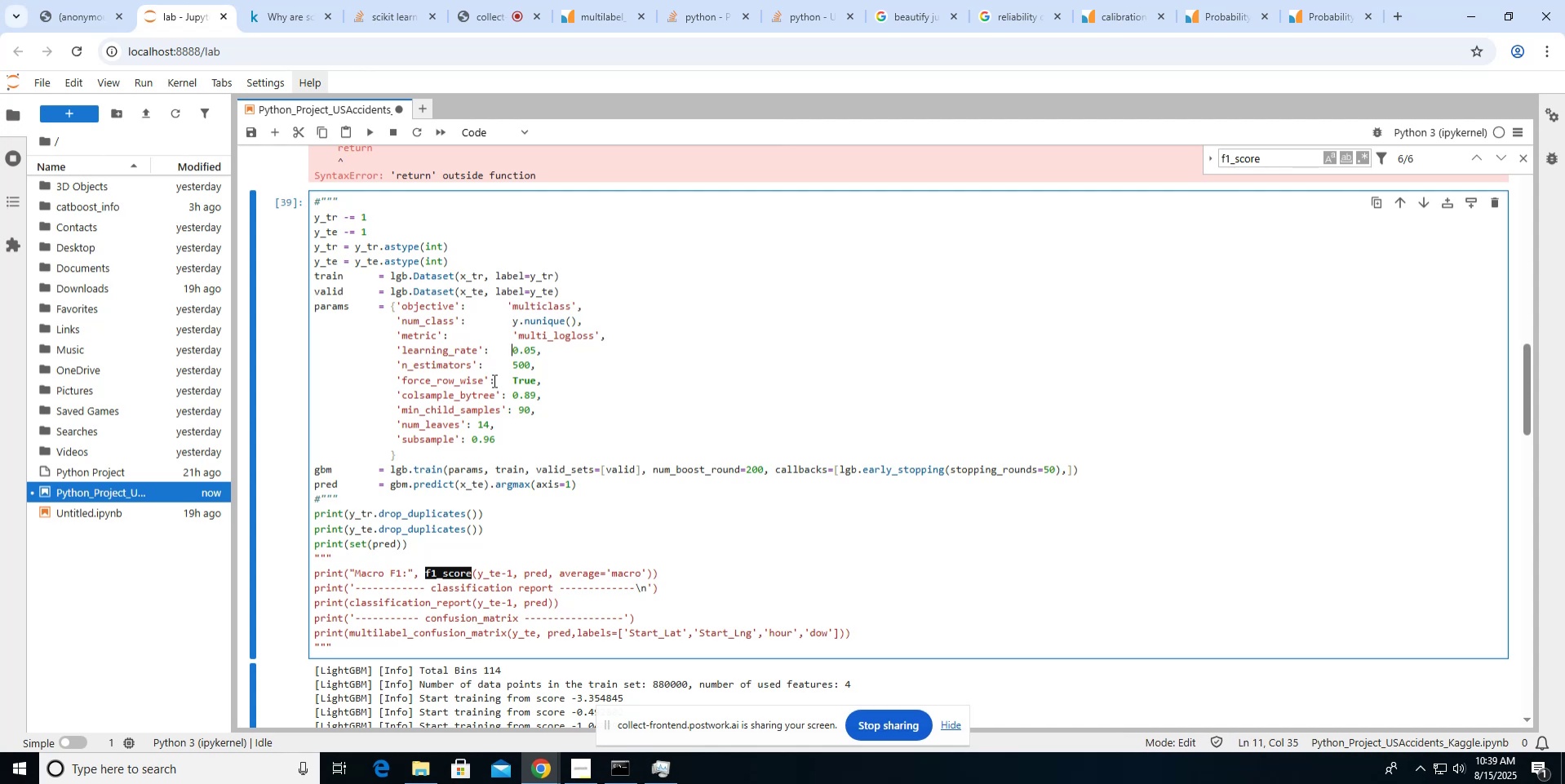 
key(ArrowDown)
 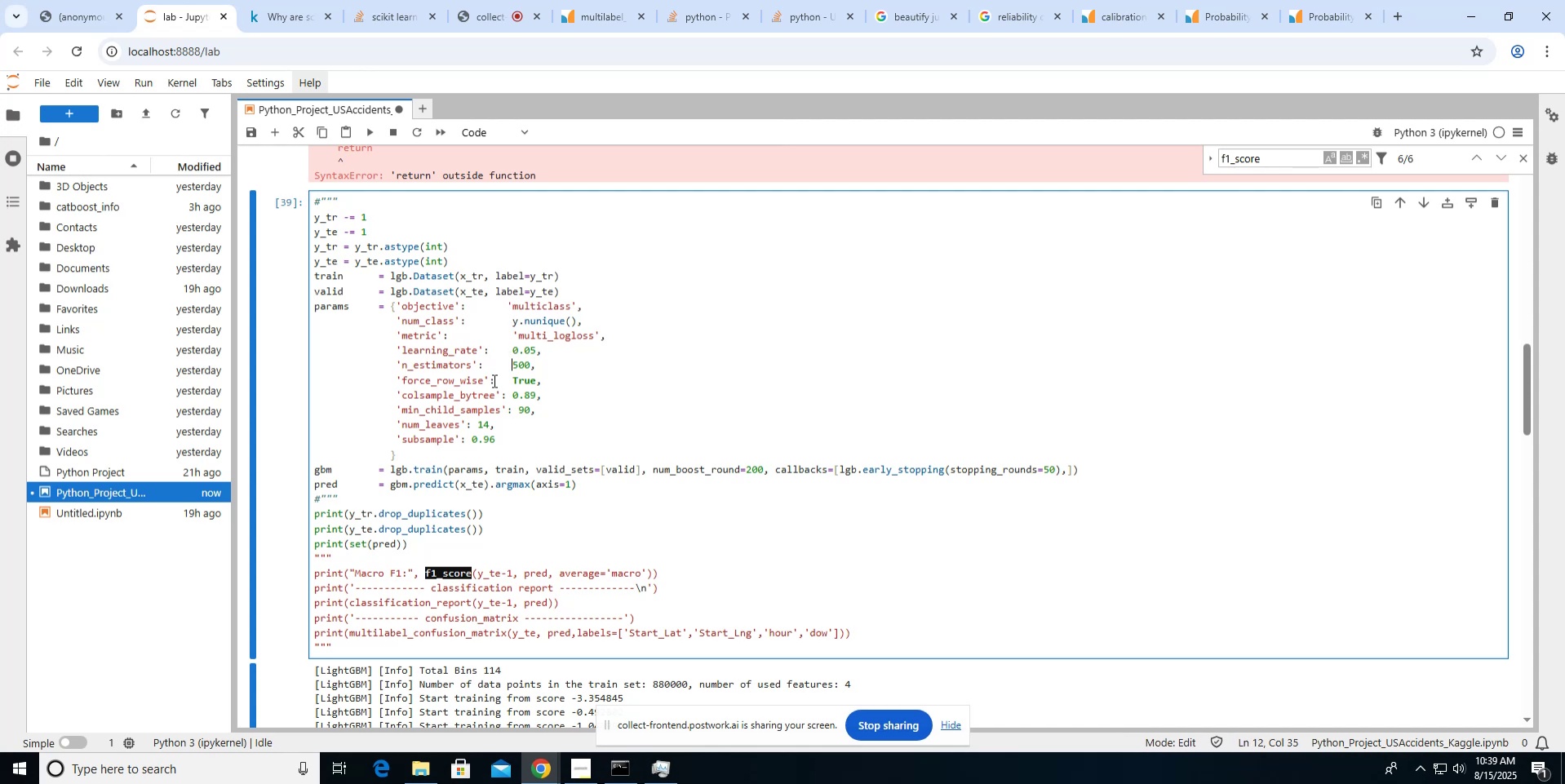 
key(ArrowUp)
 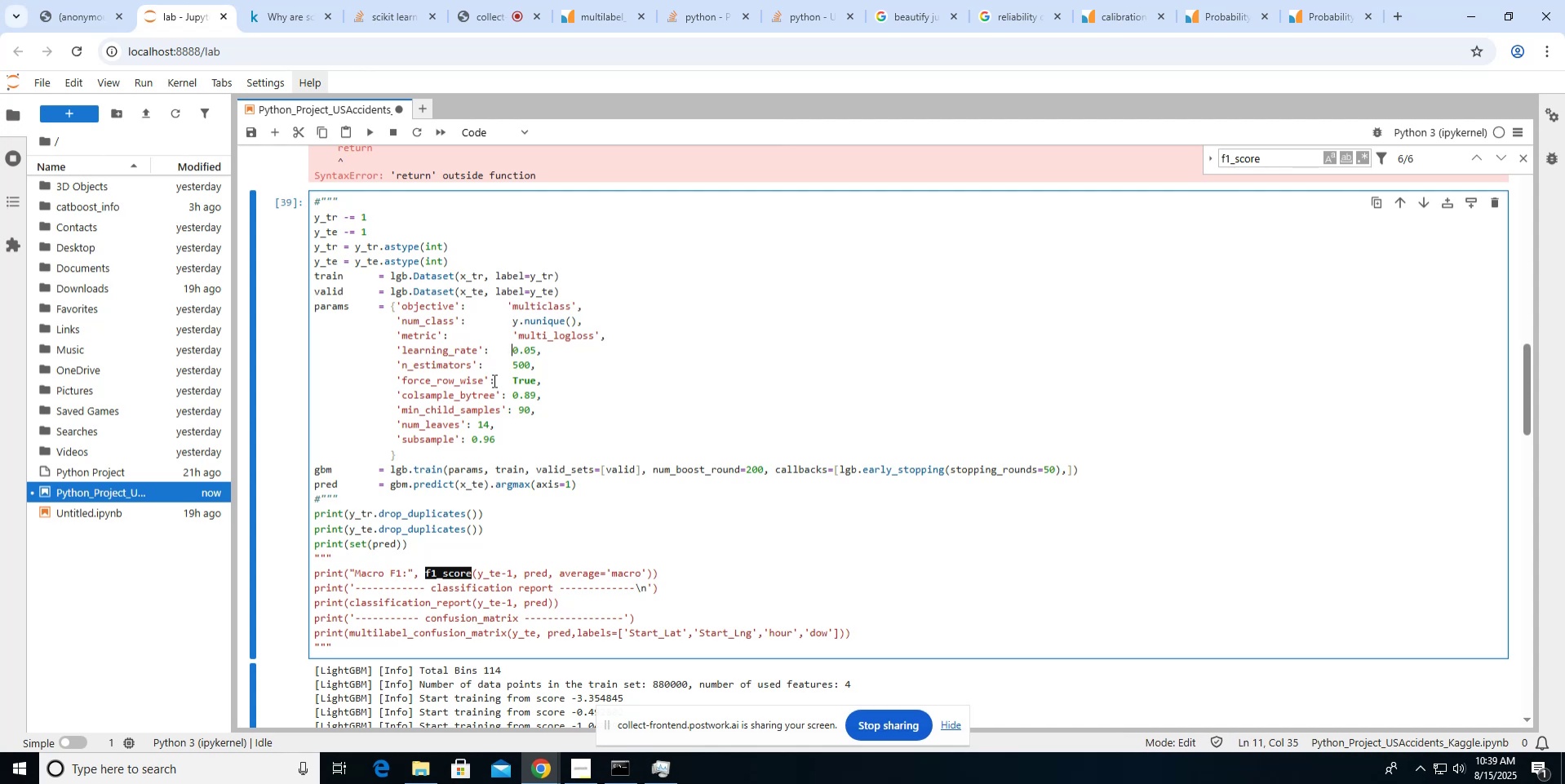 
key(ArrowUp)
 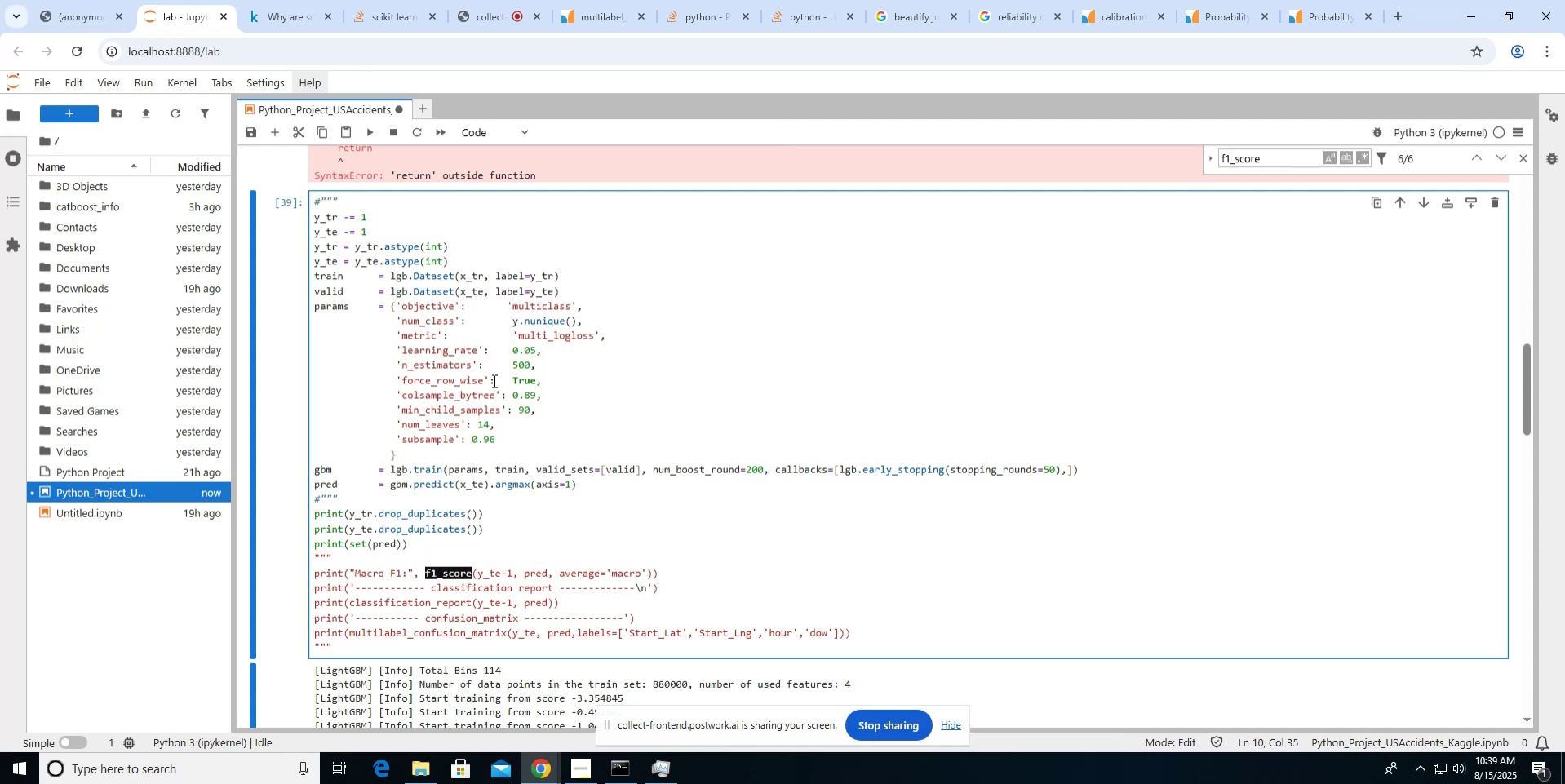 
key(ArrowUp)
 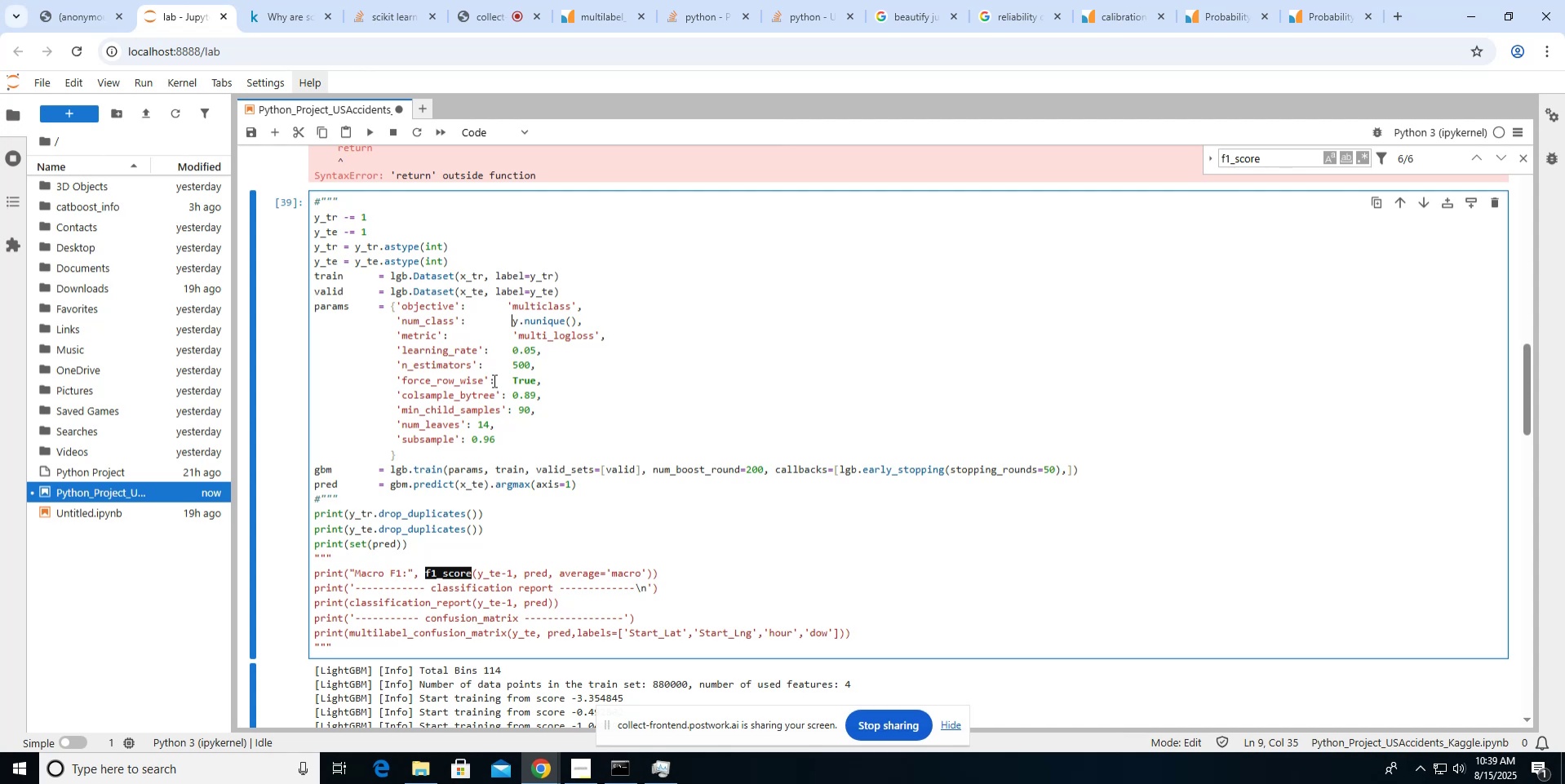 
key(ArrowUp)
 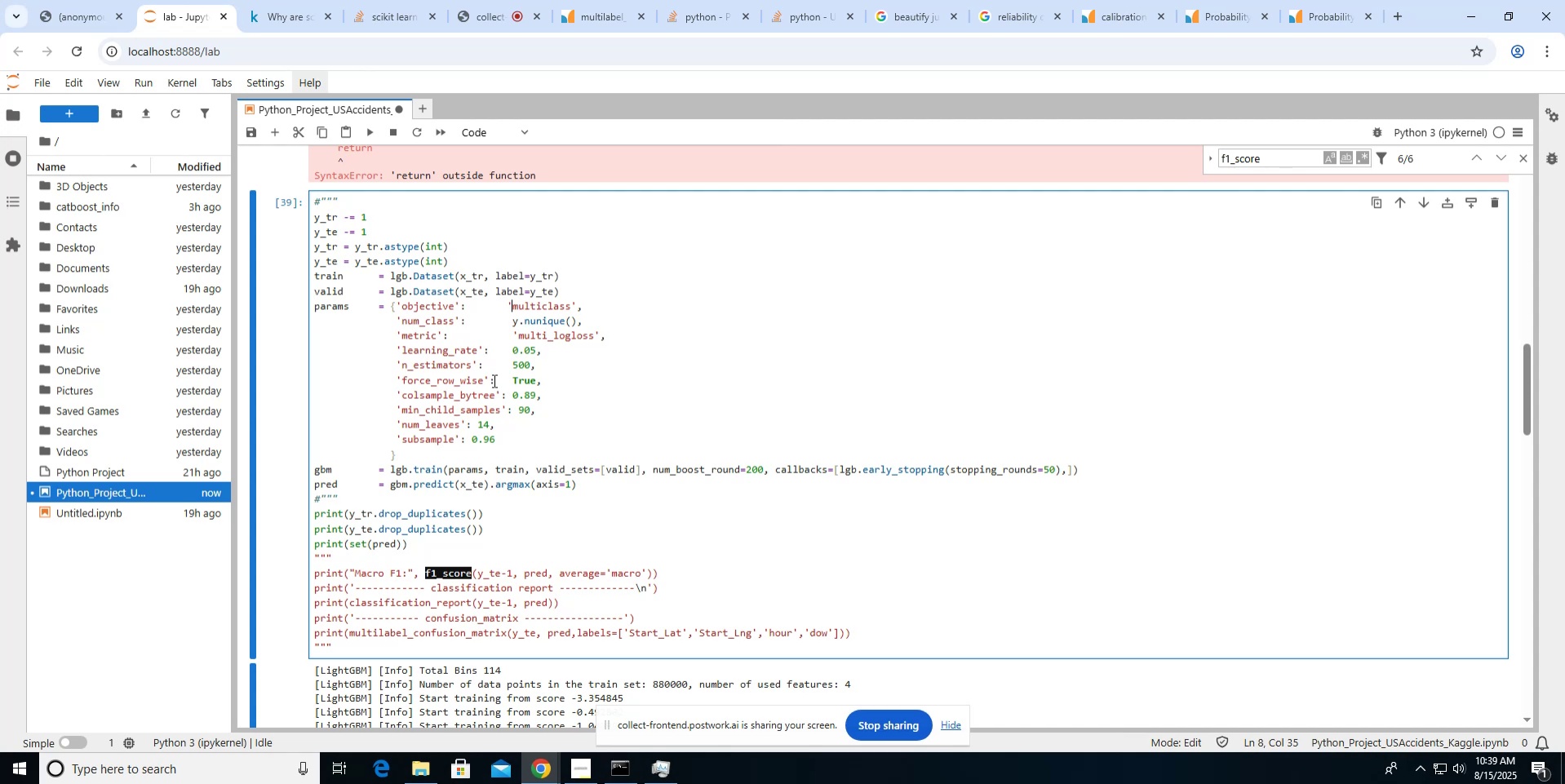 
key(ArrowLeft)
 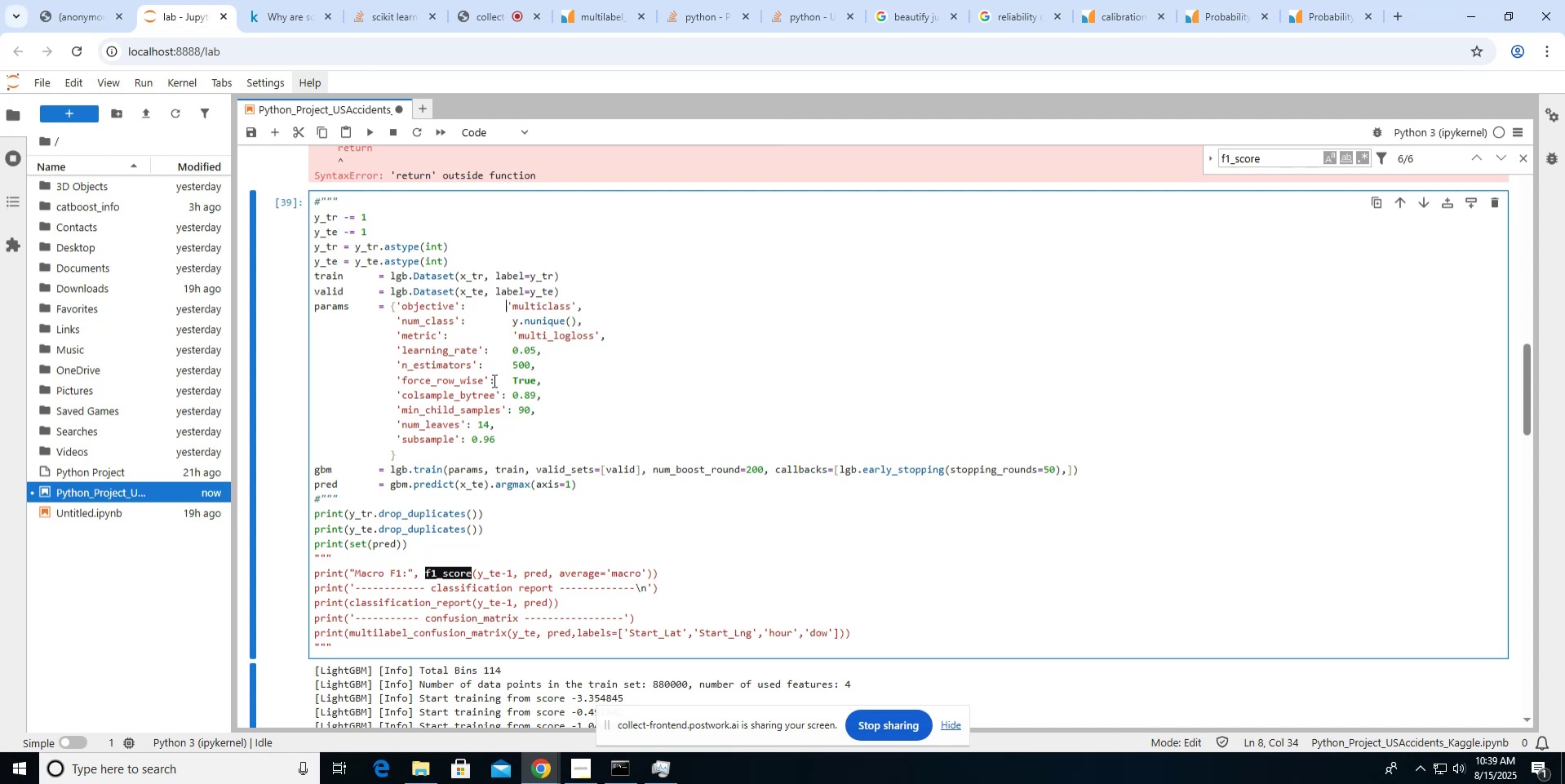 
key(Space)
 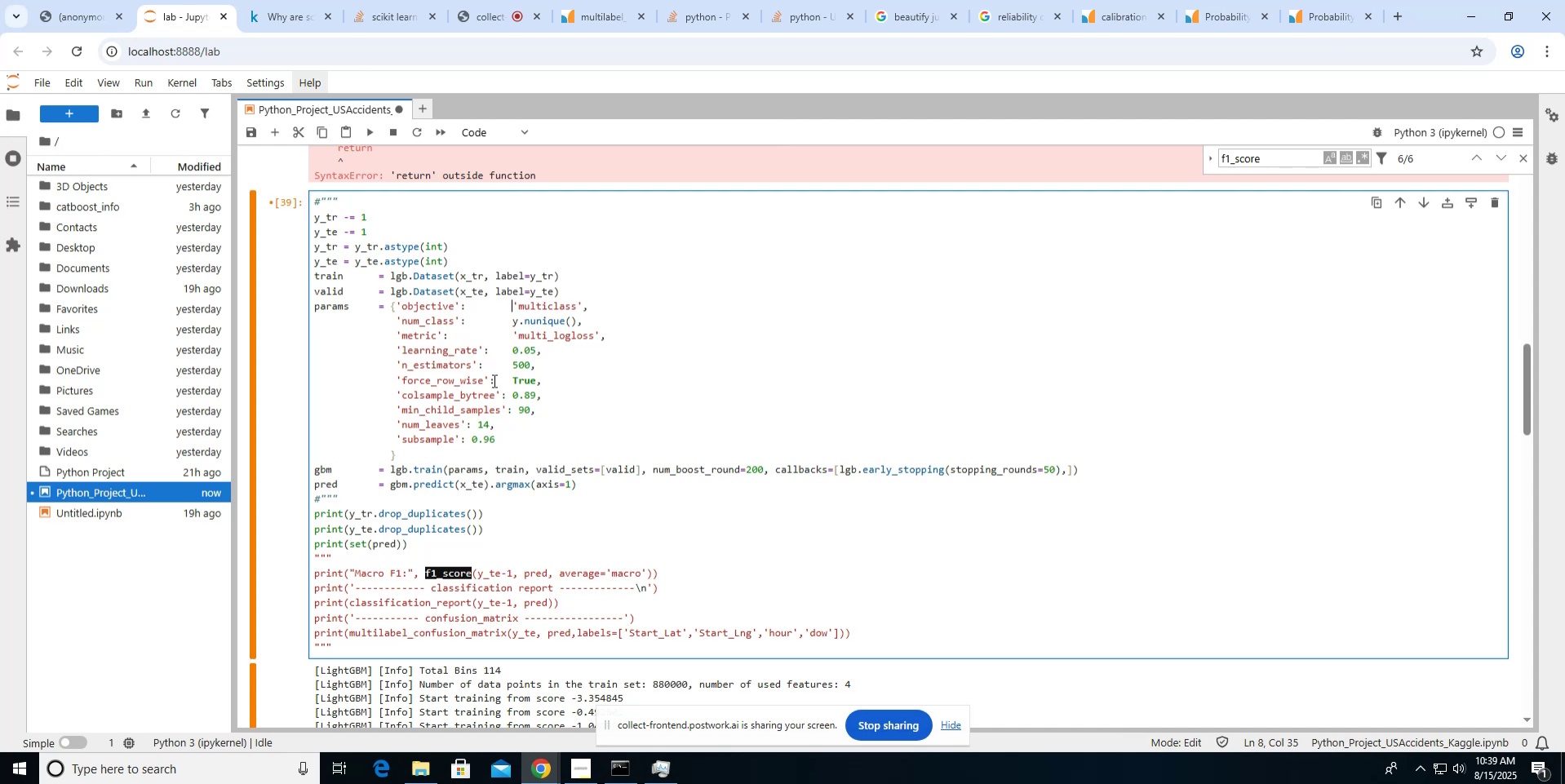 
key(ArrowDown)
 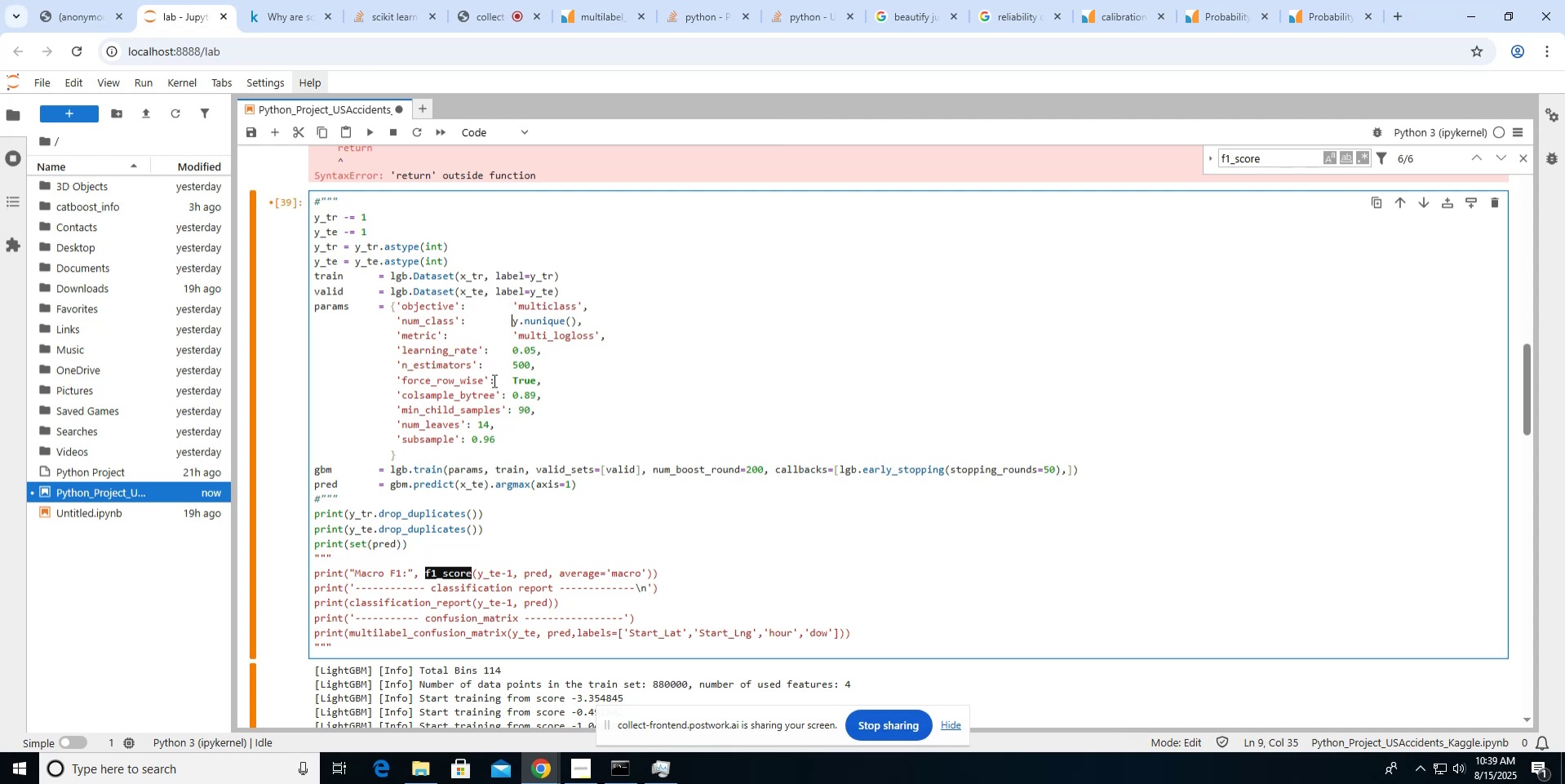 
key(ArrowDown)
 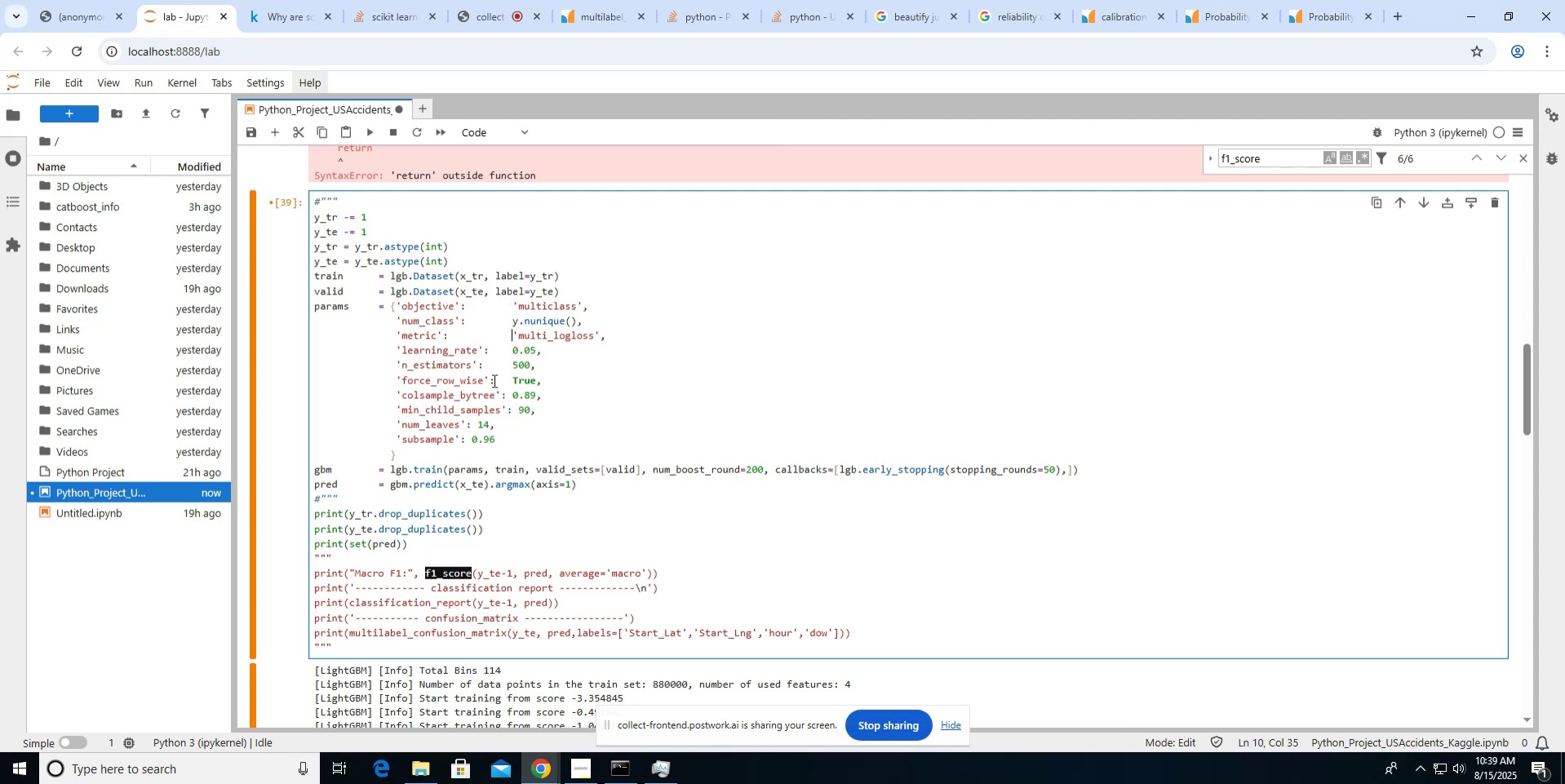 
key(ArrowDown)
 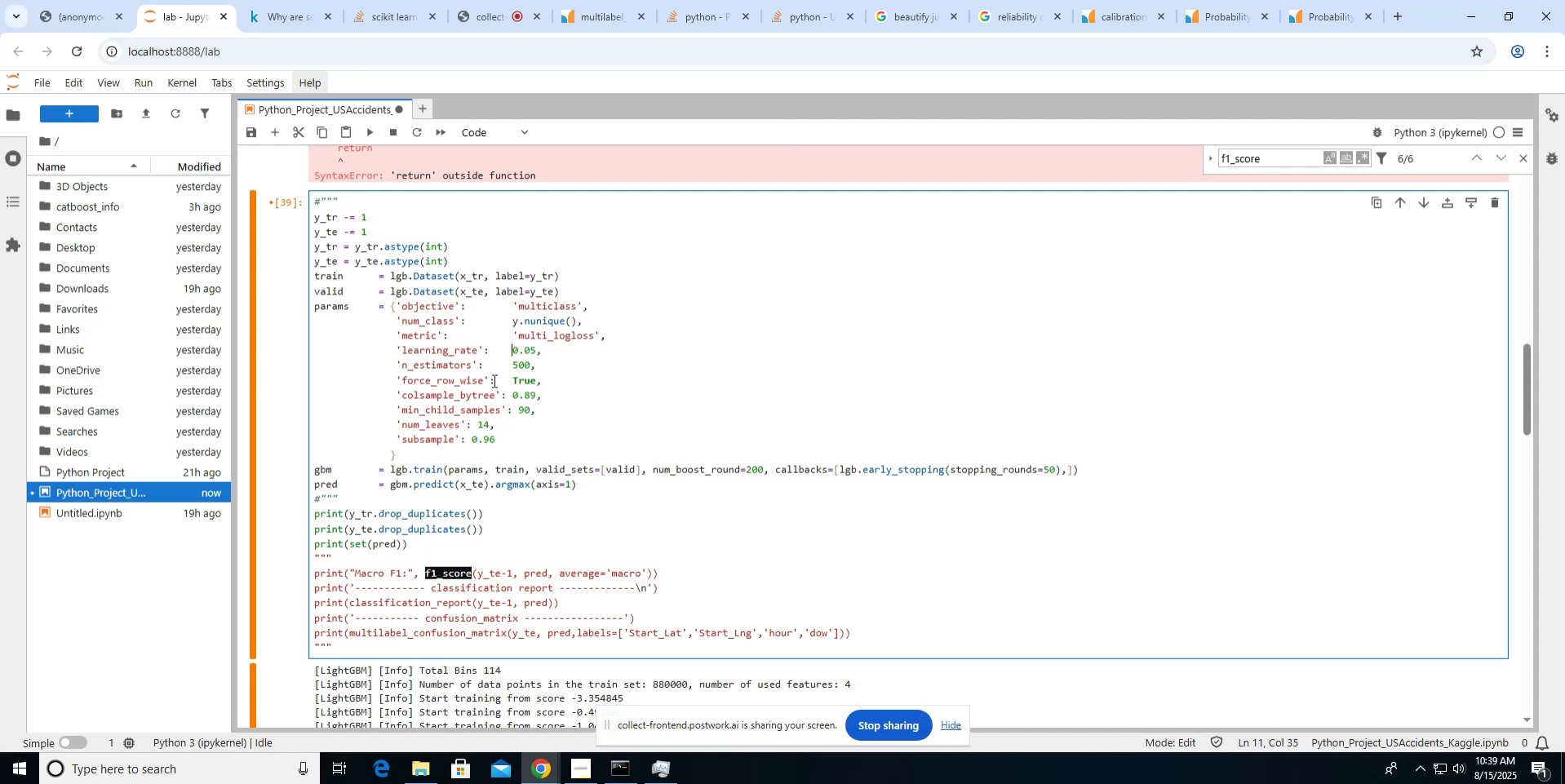 
key(ArrowDown)
 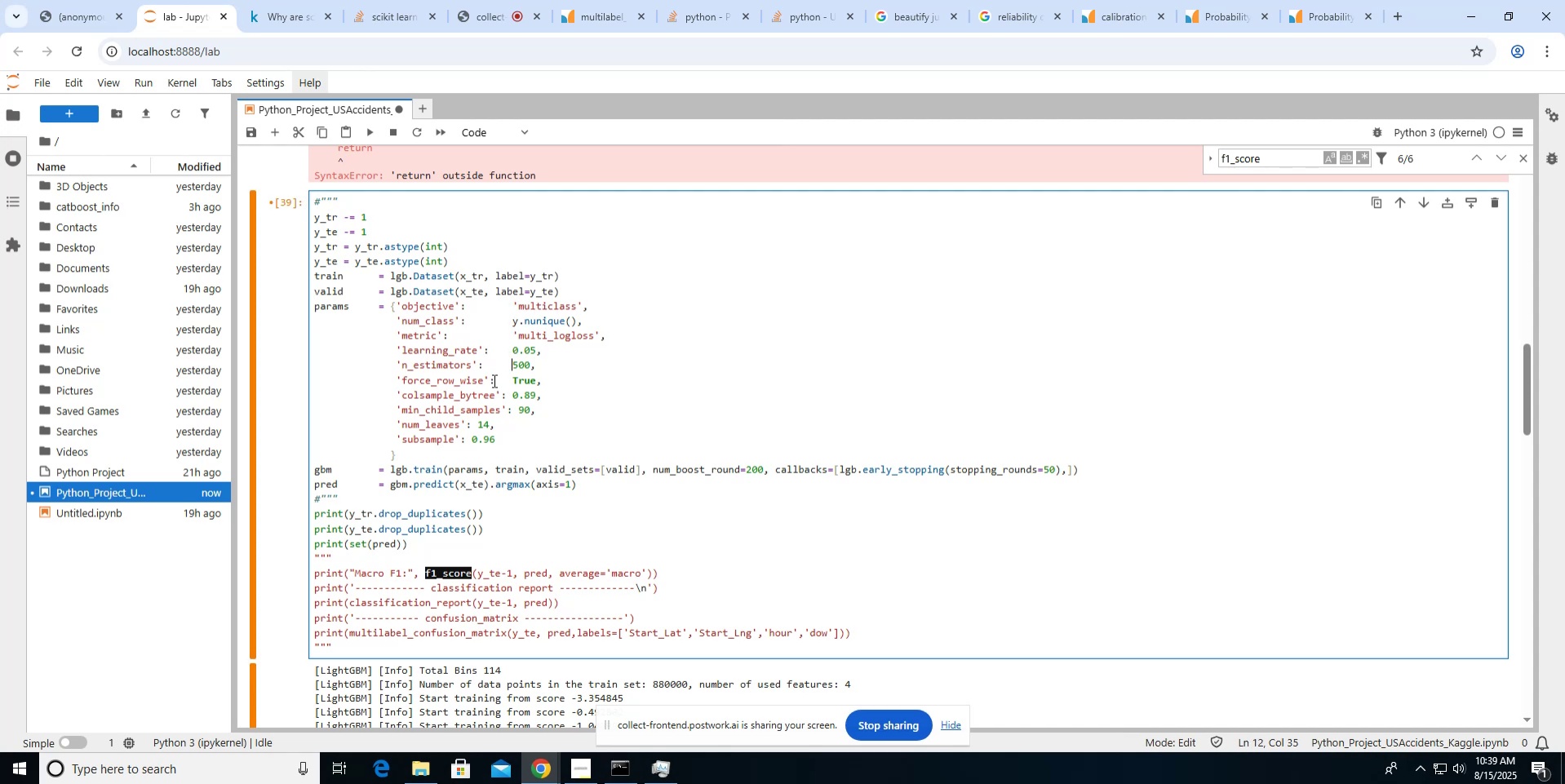 
key(ArrowDown)
 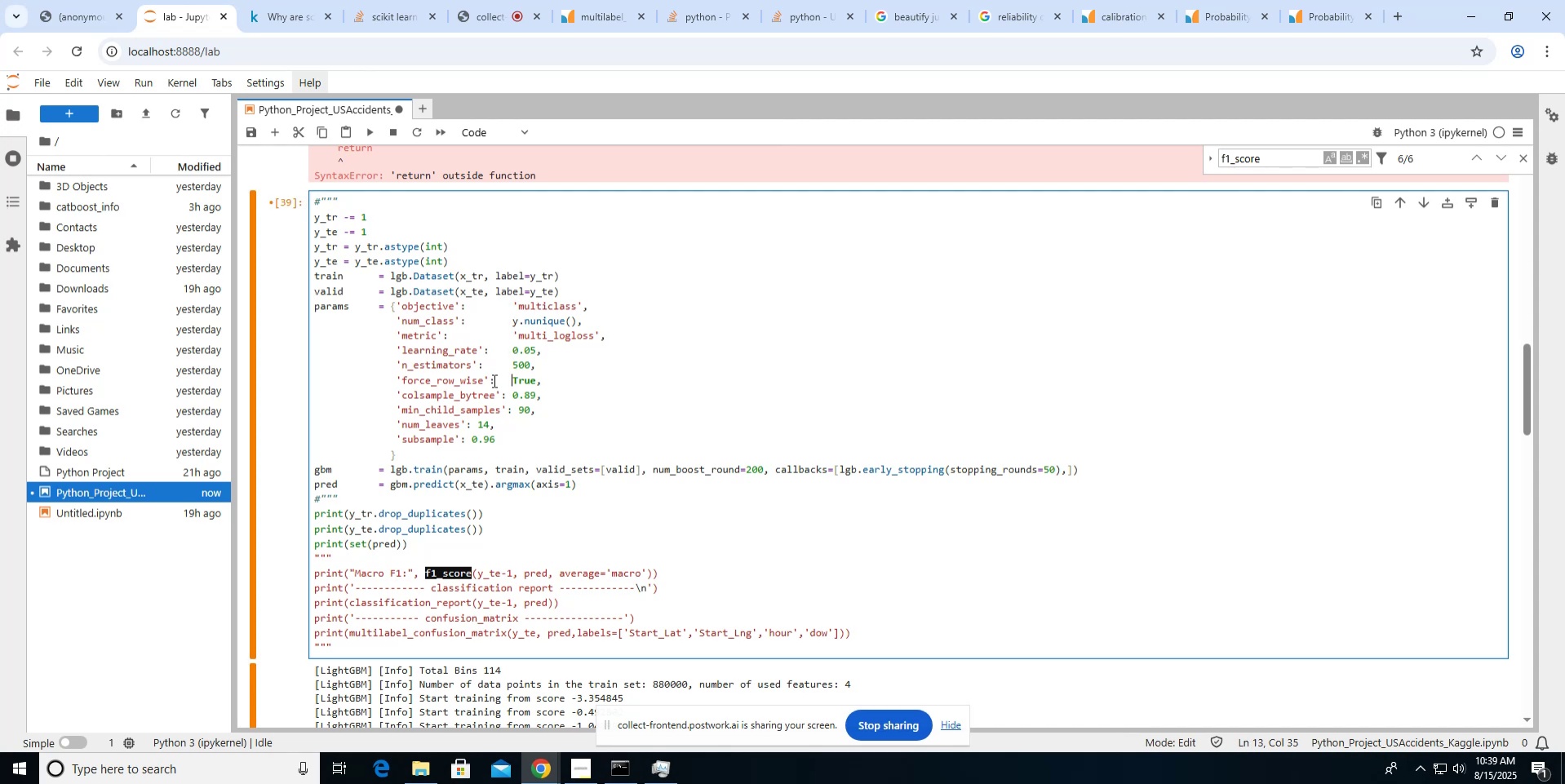 
key(ArrowDown)
 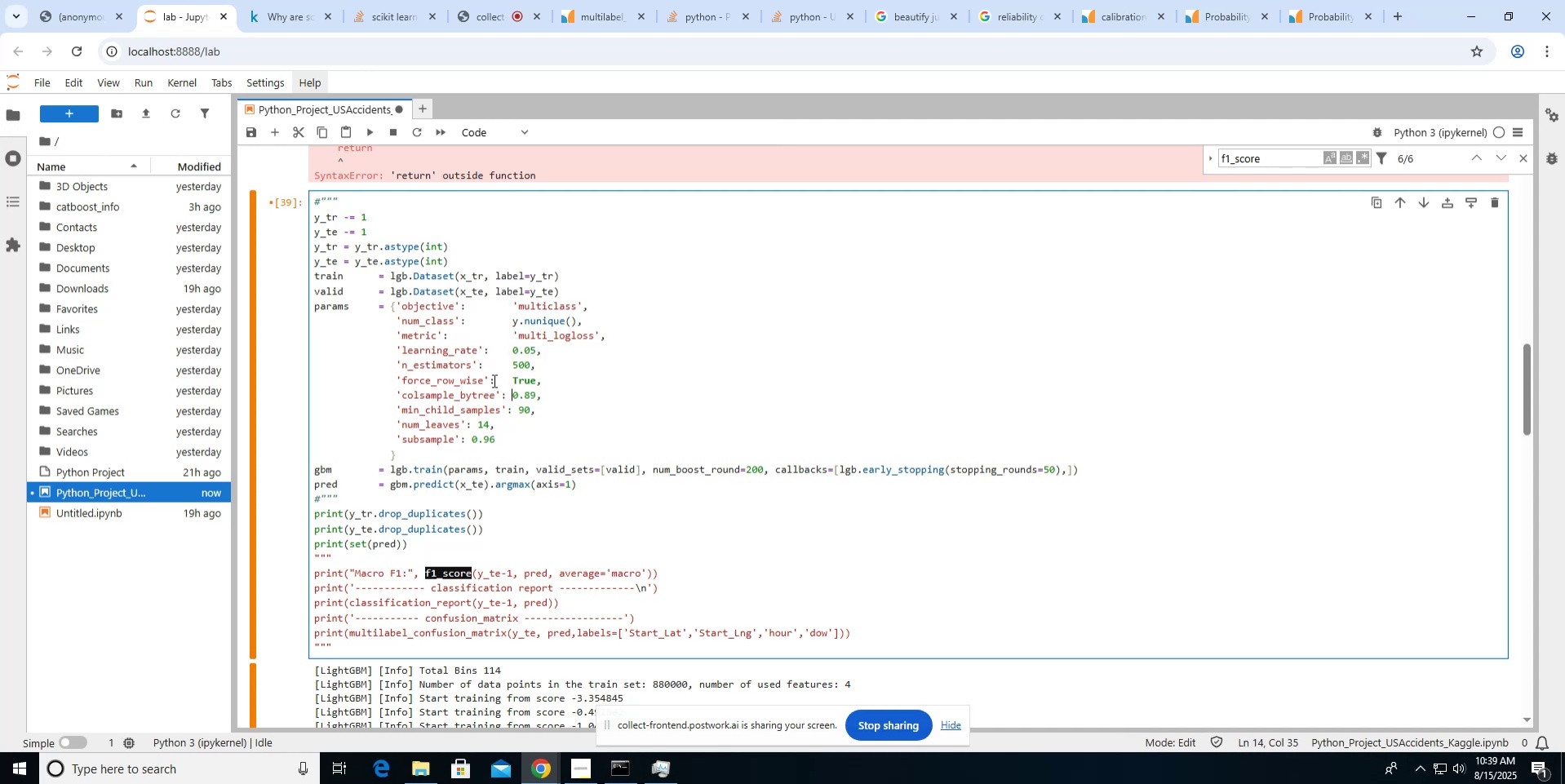 
key(ArrowDown)
 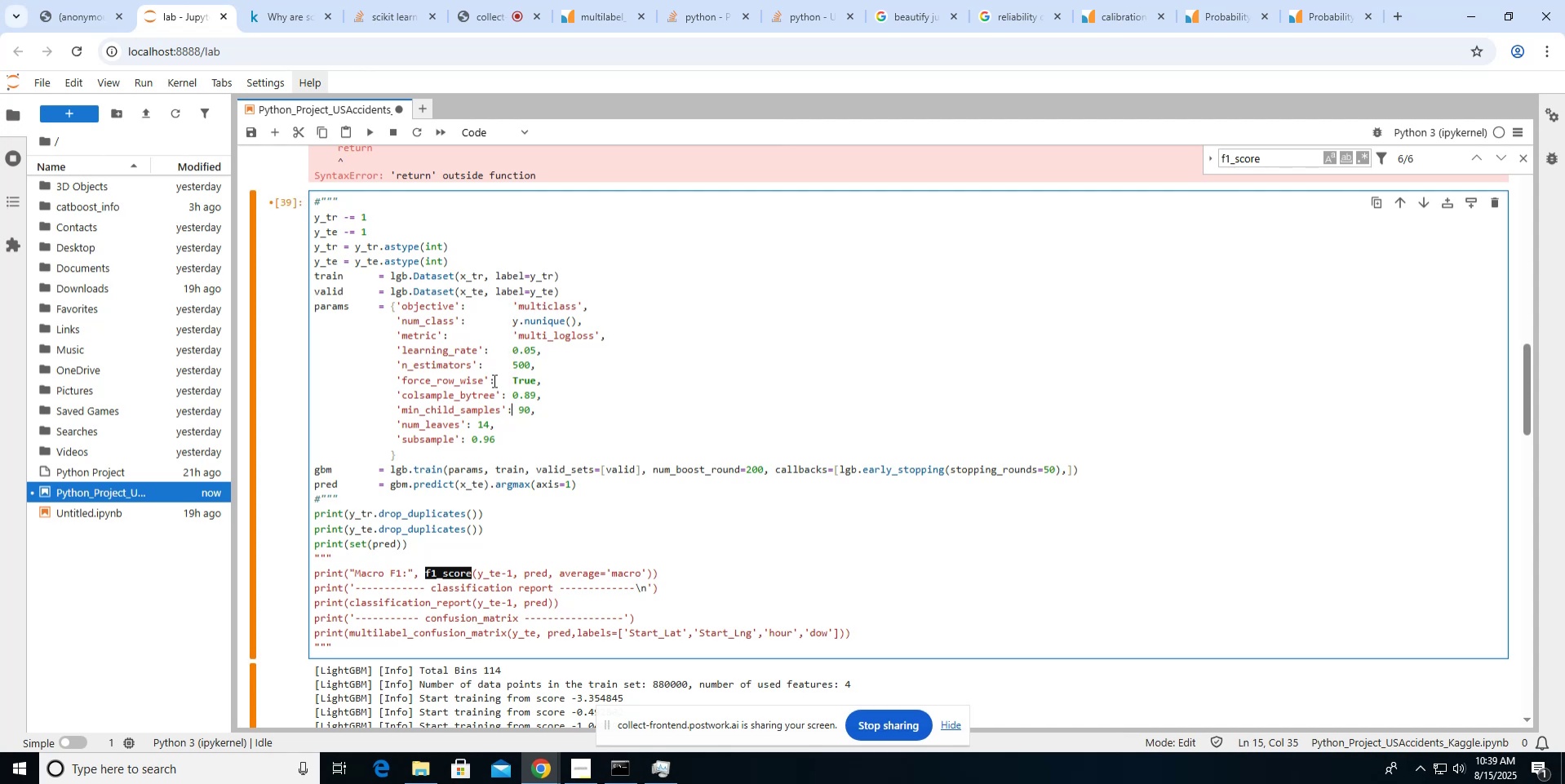 
key(ArrowRight)
 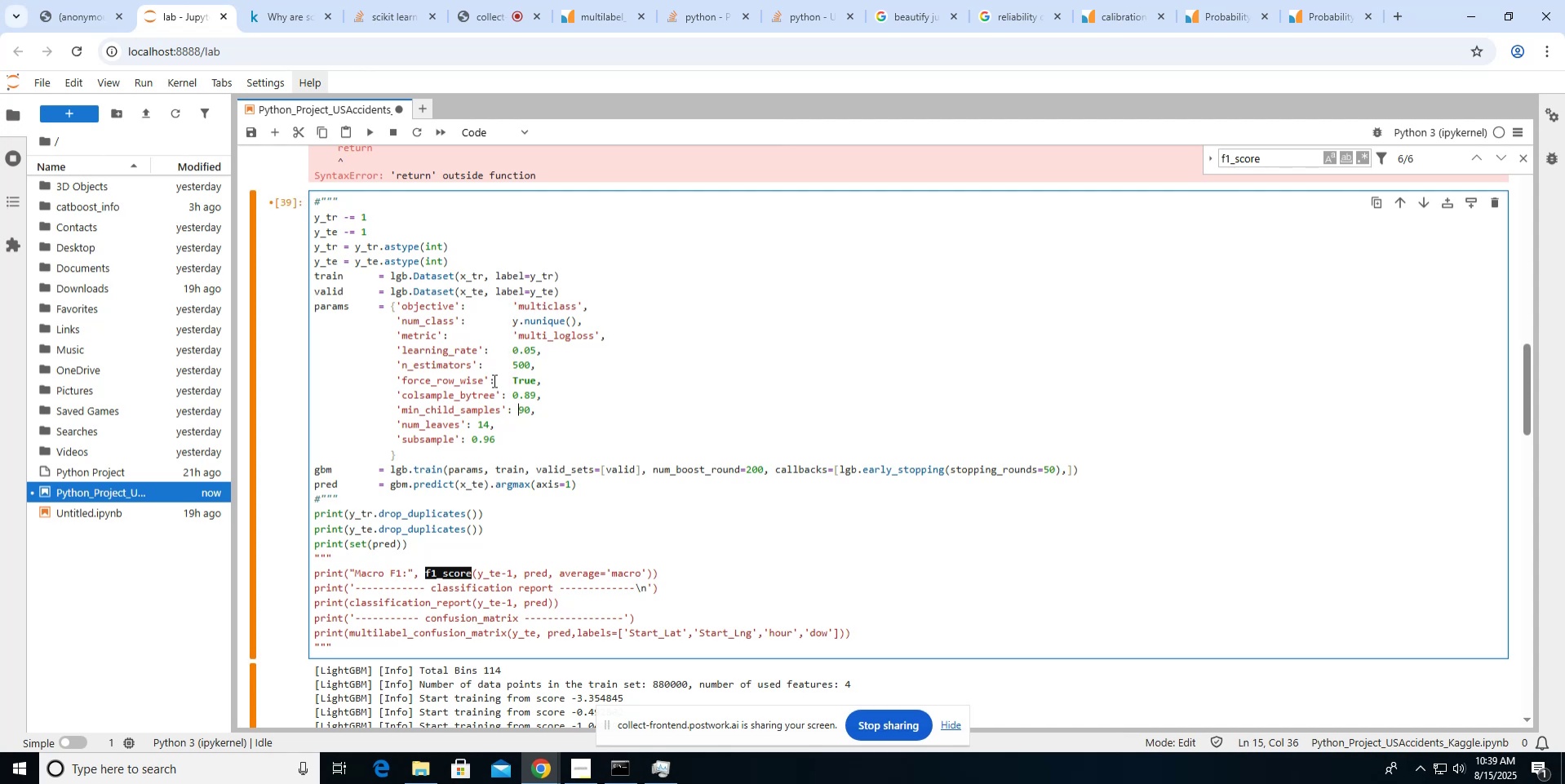 
key(Backspace)
 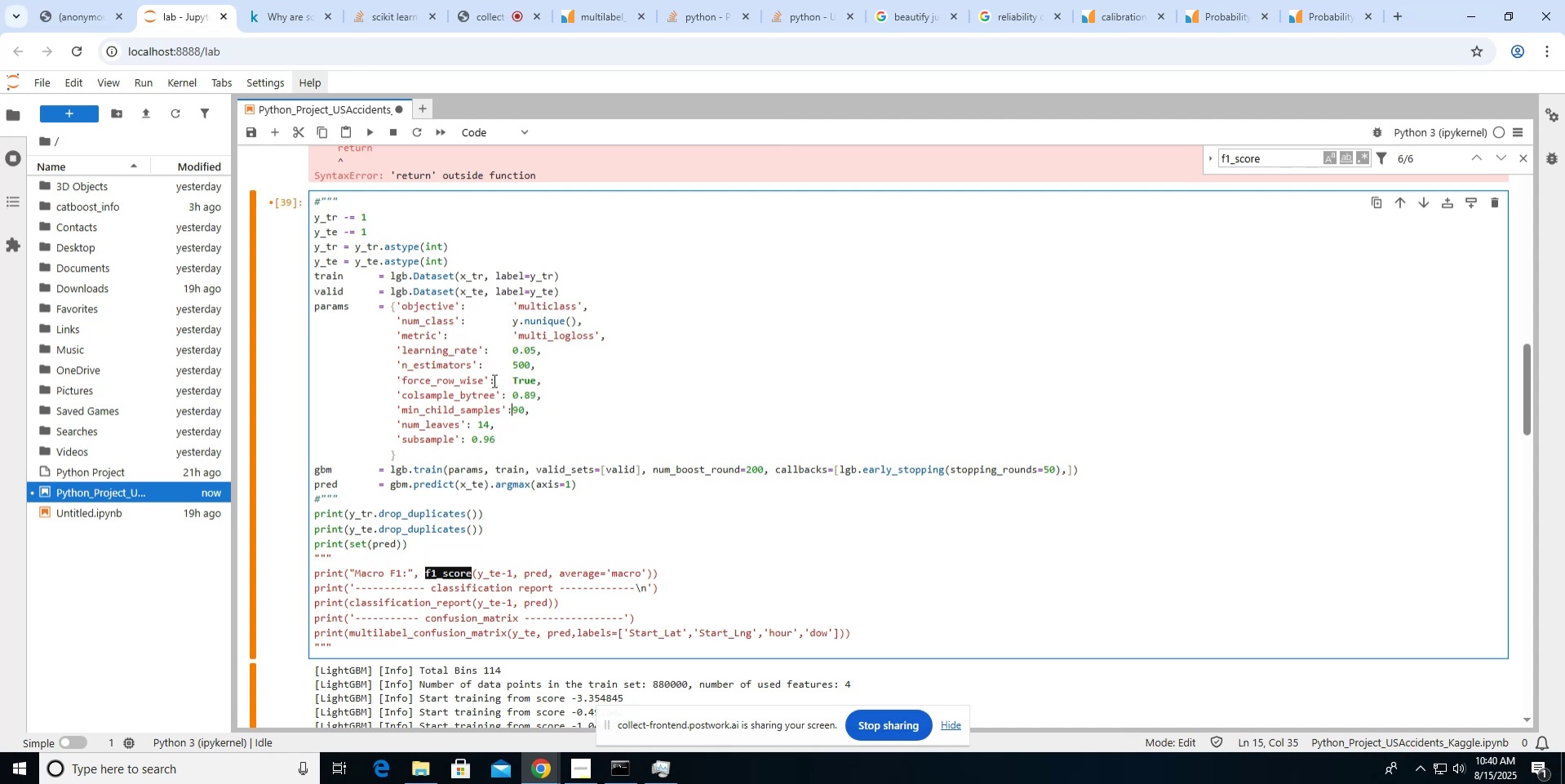 
key(ArrowDown)
 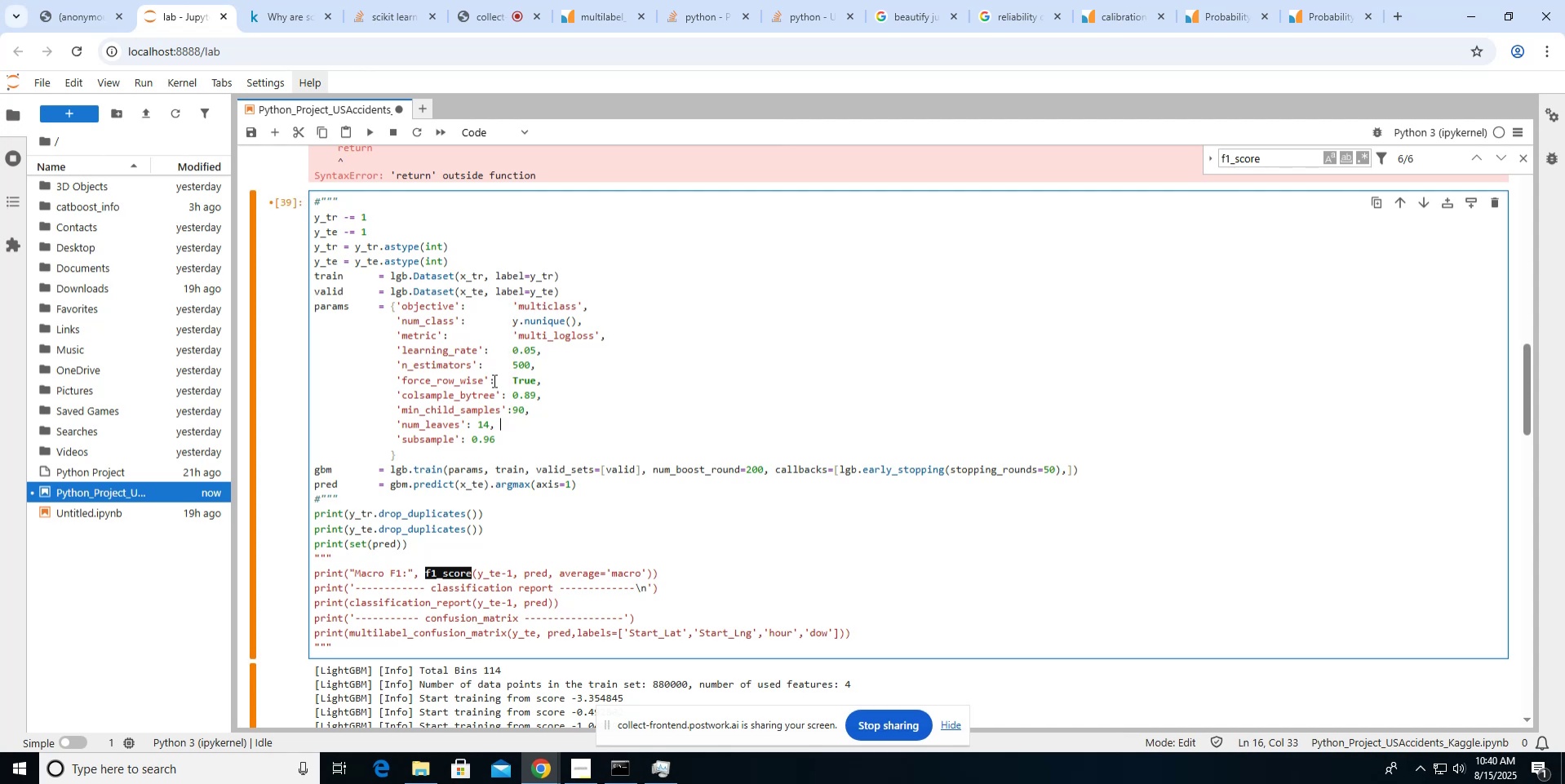 
key(ArrowLeft)
 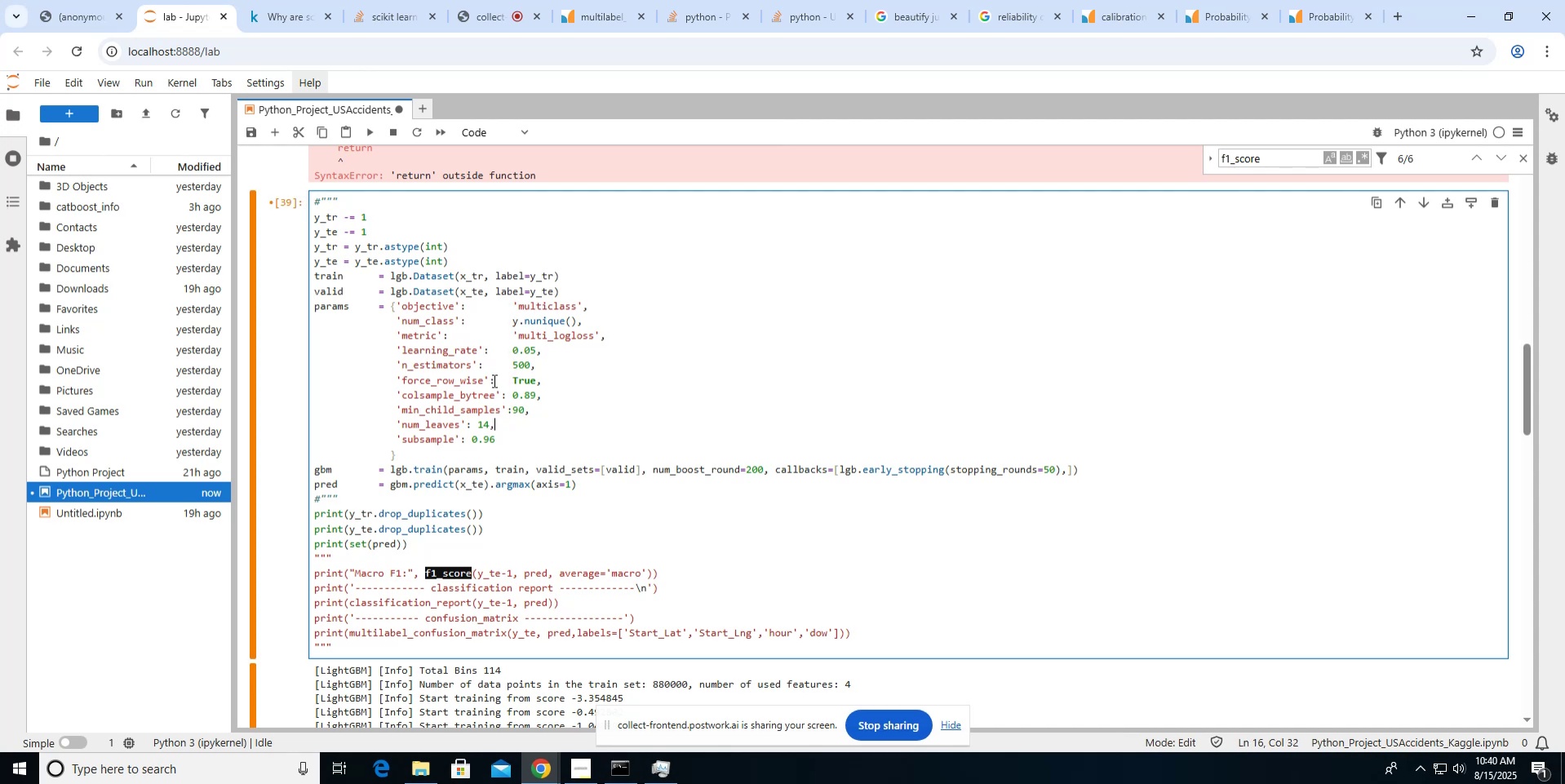 
key(ArrowLeft)
 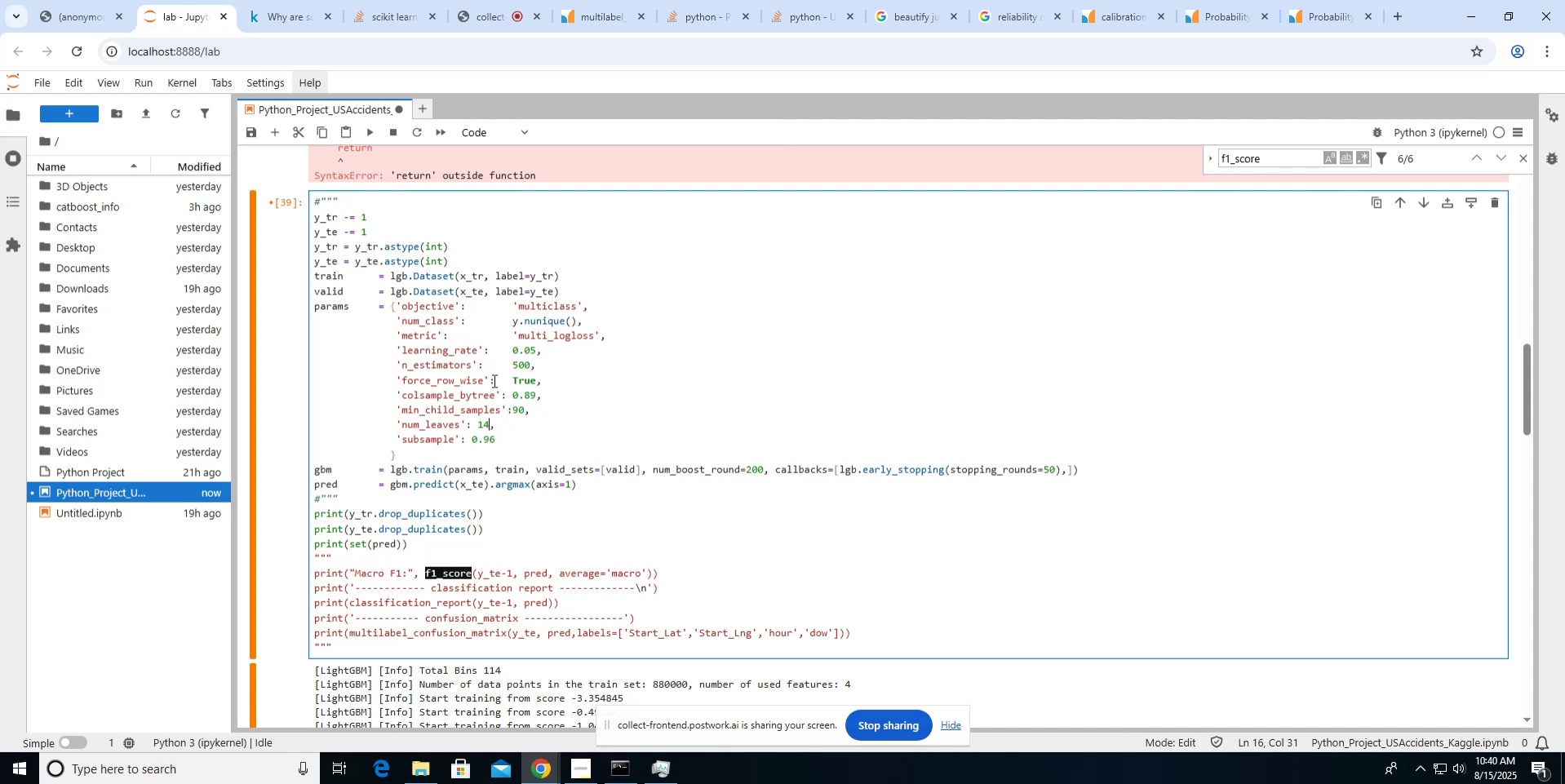 
key(ArrowLeft)
 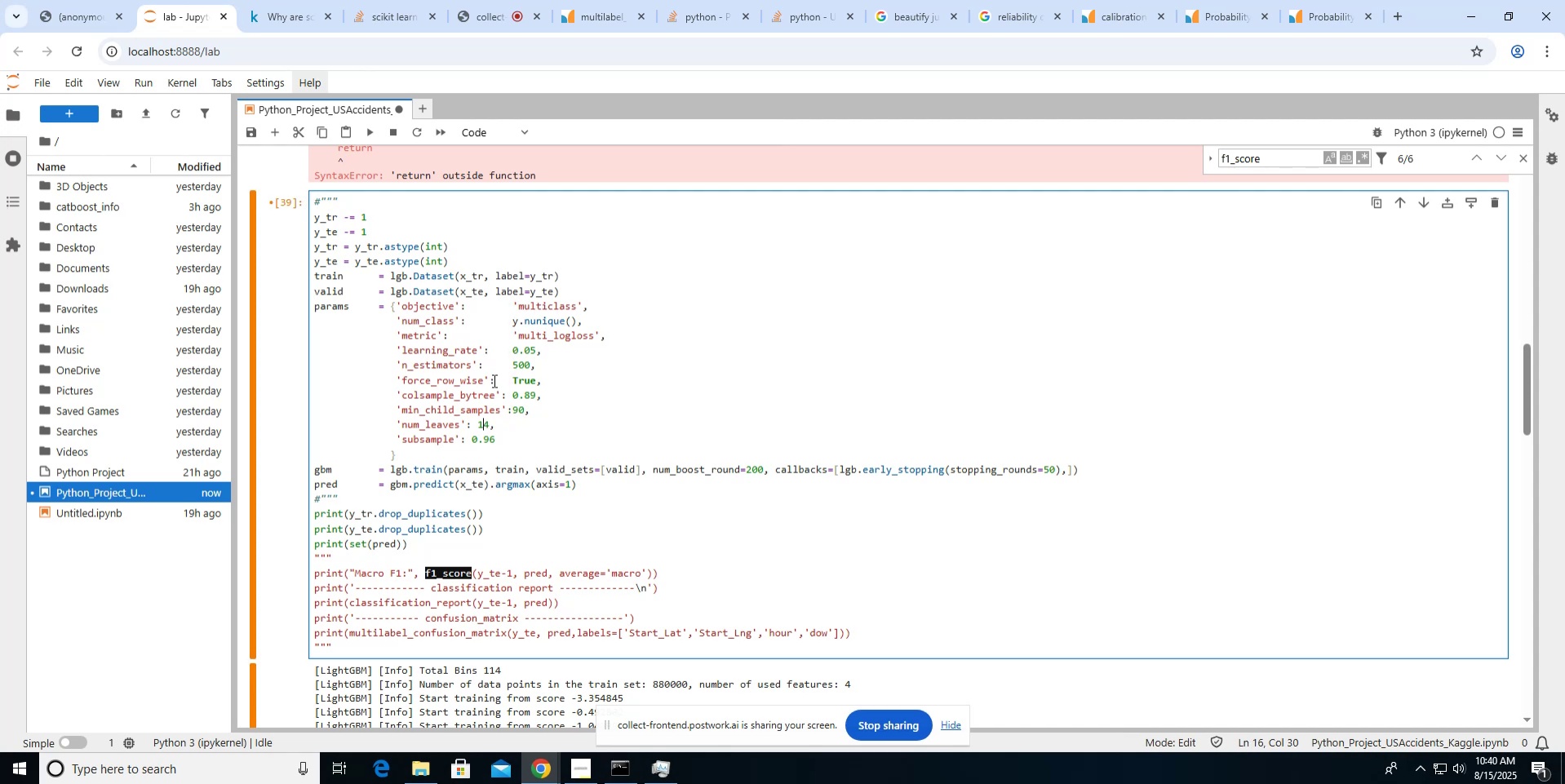 
key(ArrowLeft)
 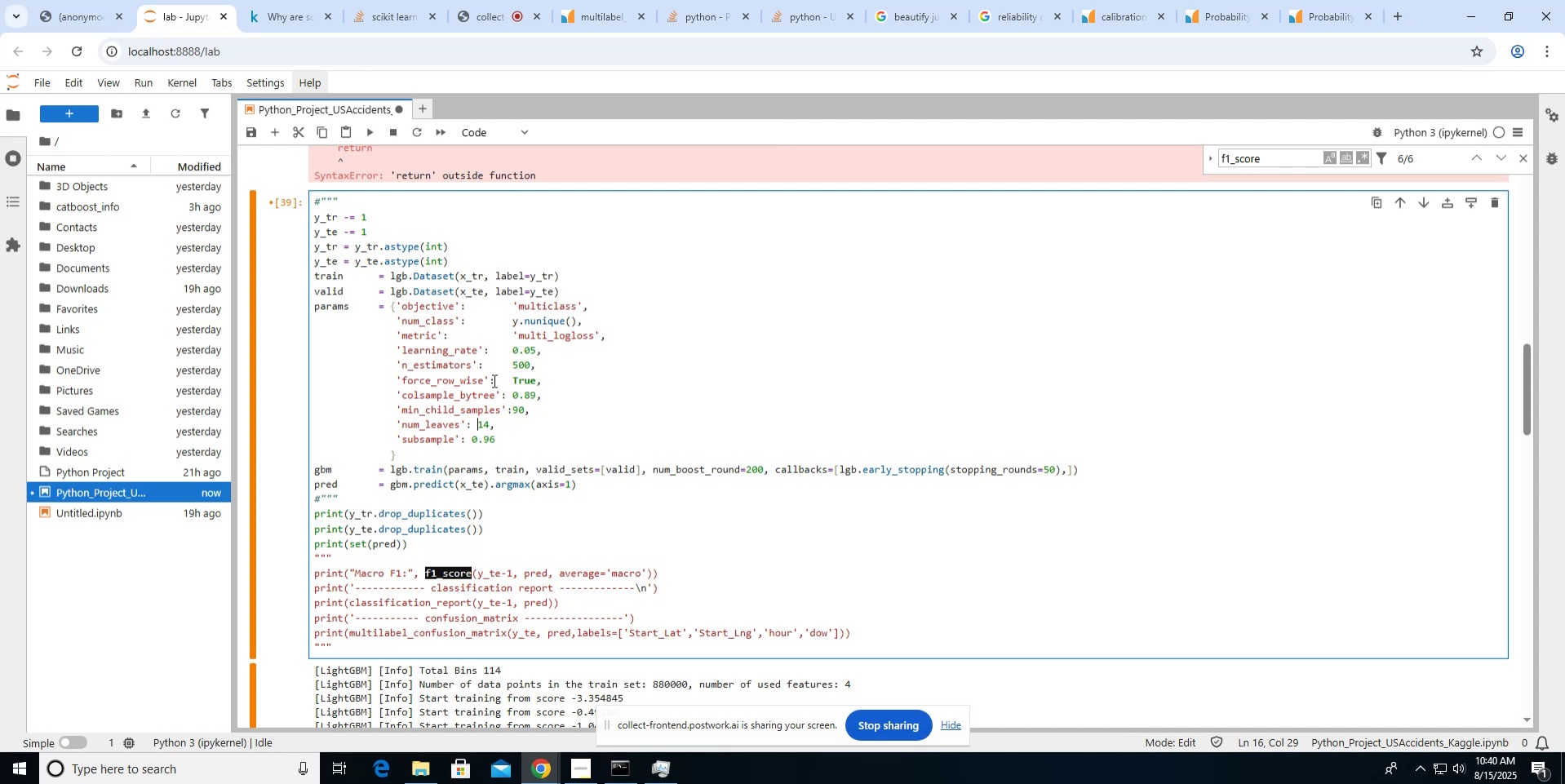 
hold_key(key=Space, duration=0.65)
 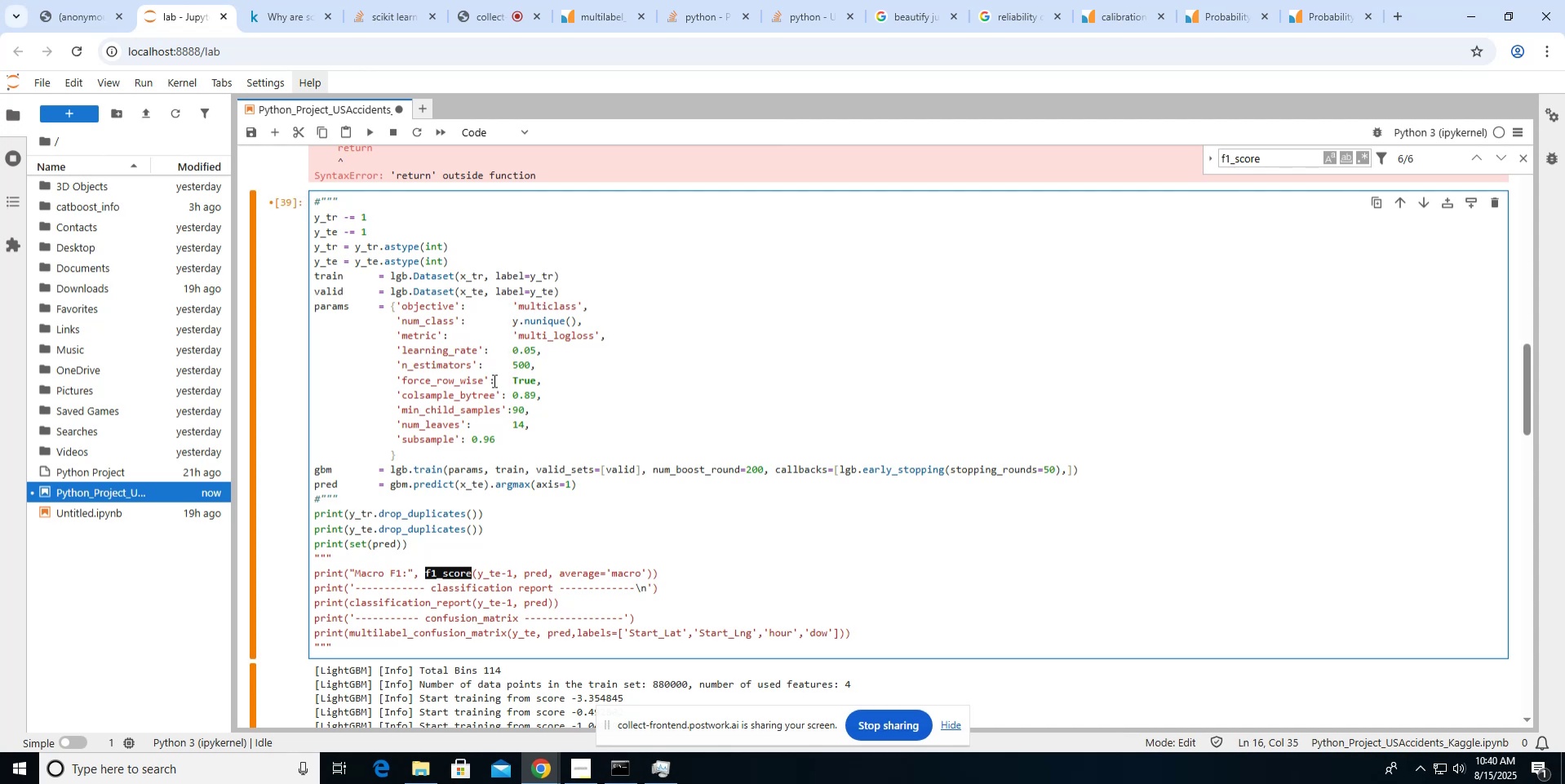 
key(ArrowDown)
 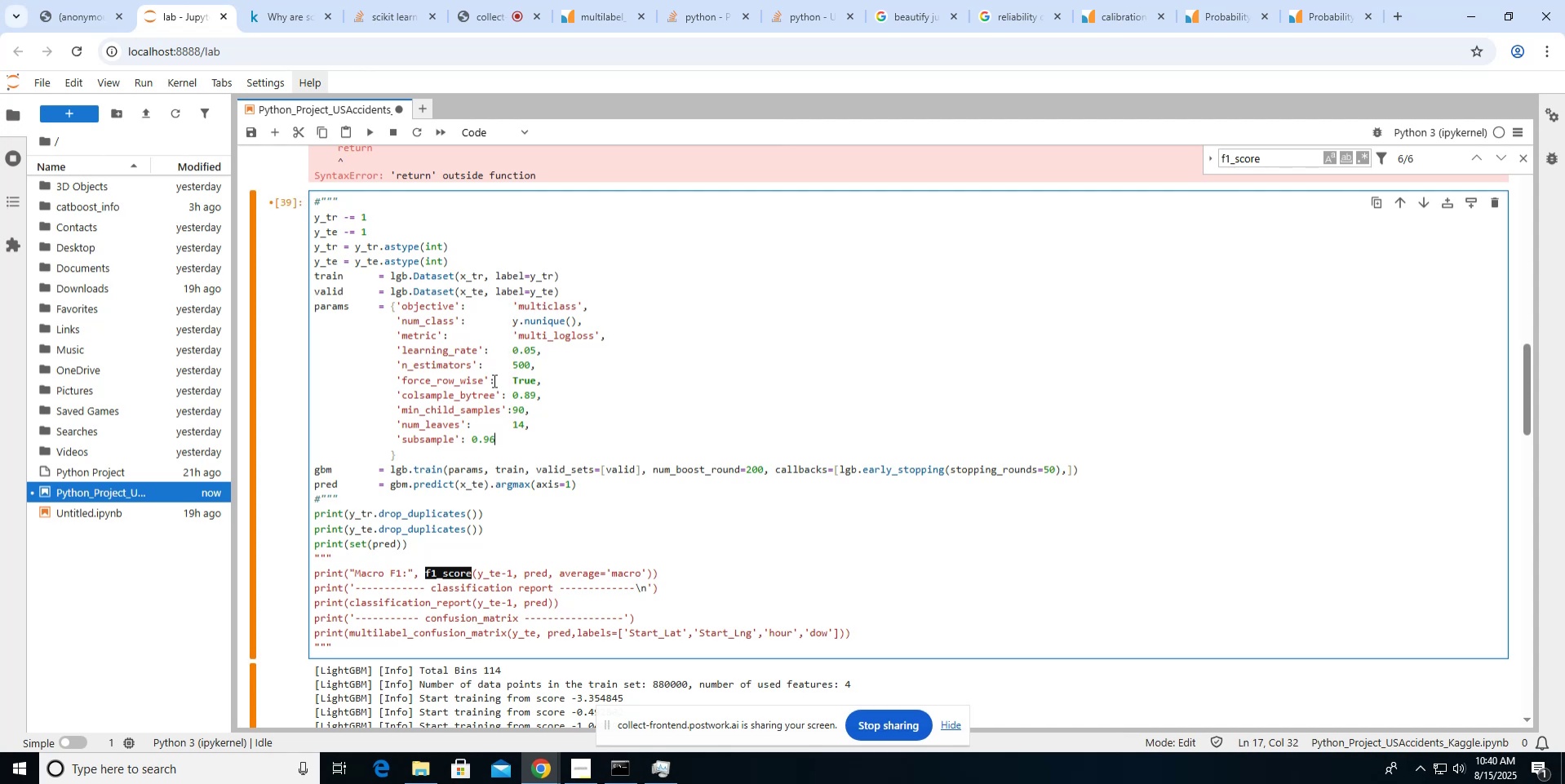 
hold_key(key=ArrowLeft, duration=0.62)
 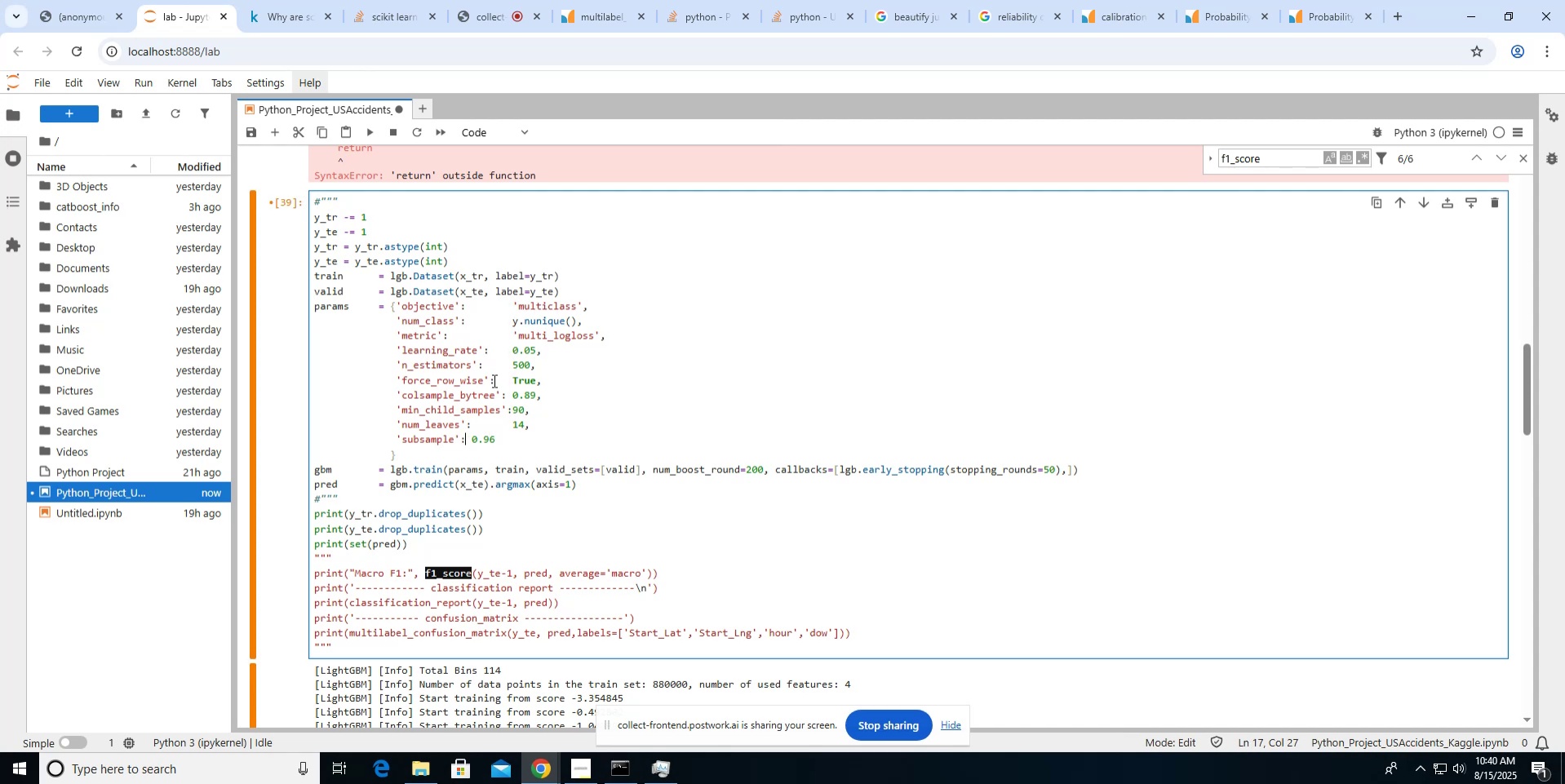 
hold_key(key=Space, duration=0.6)
 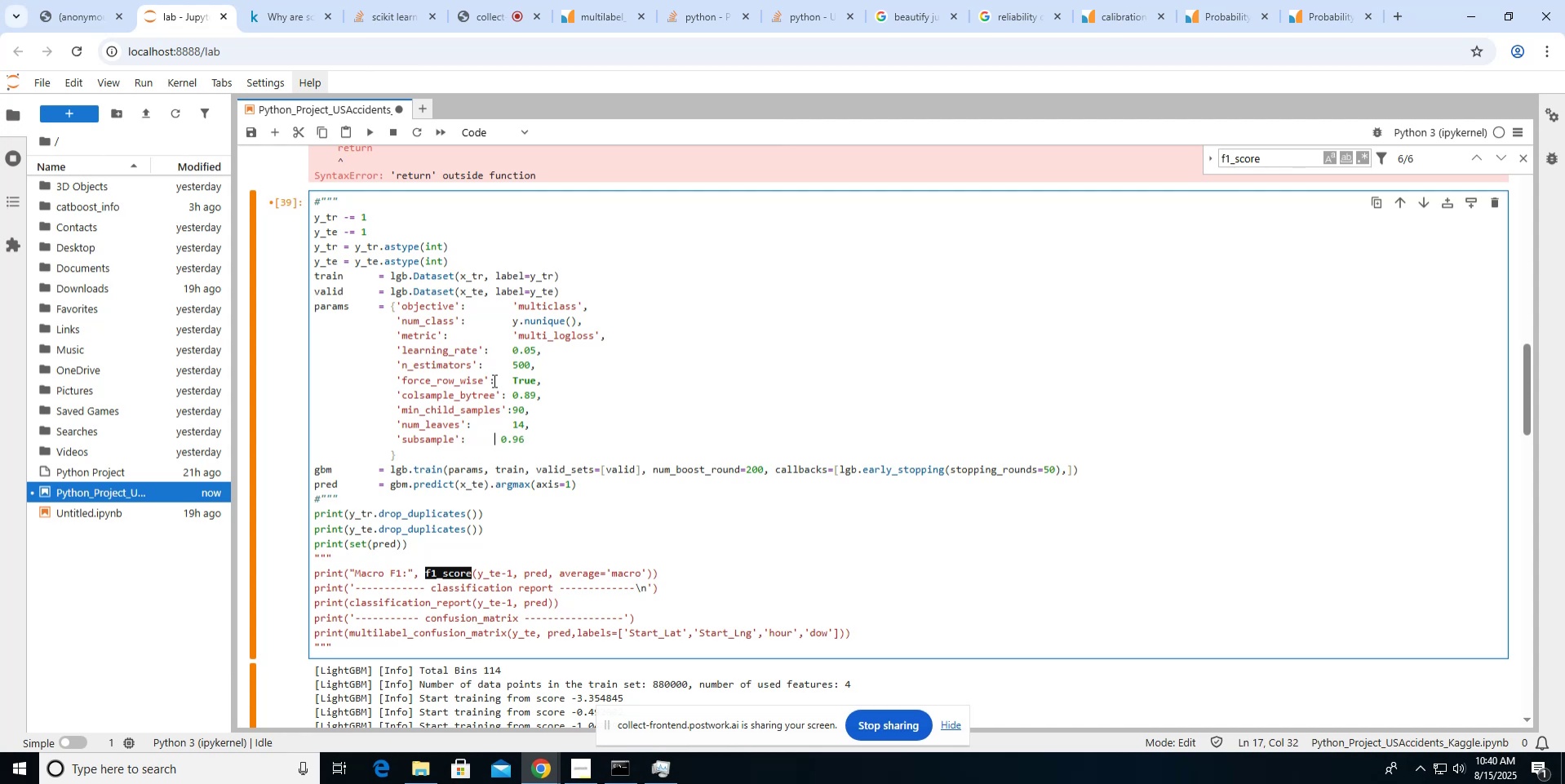 
key(Space)
 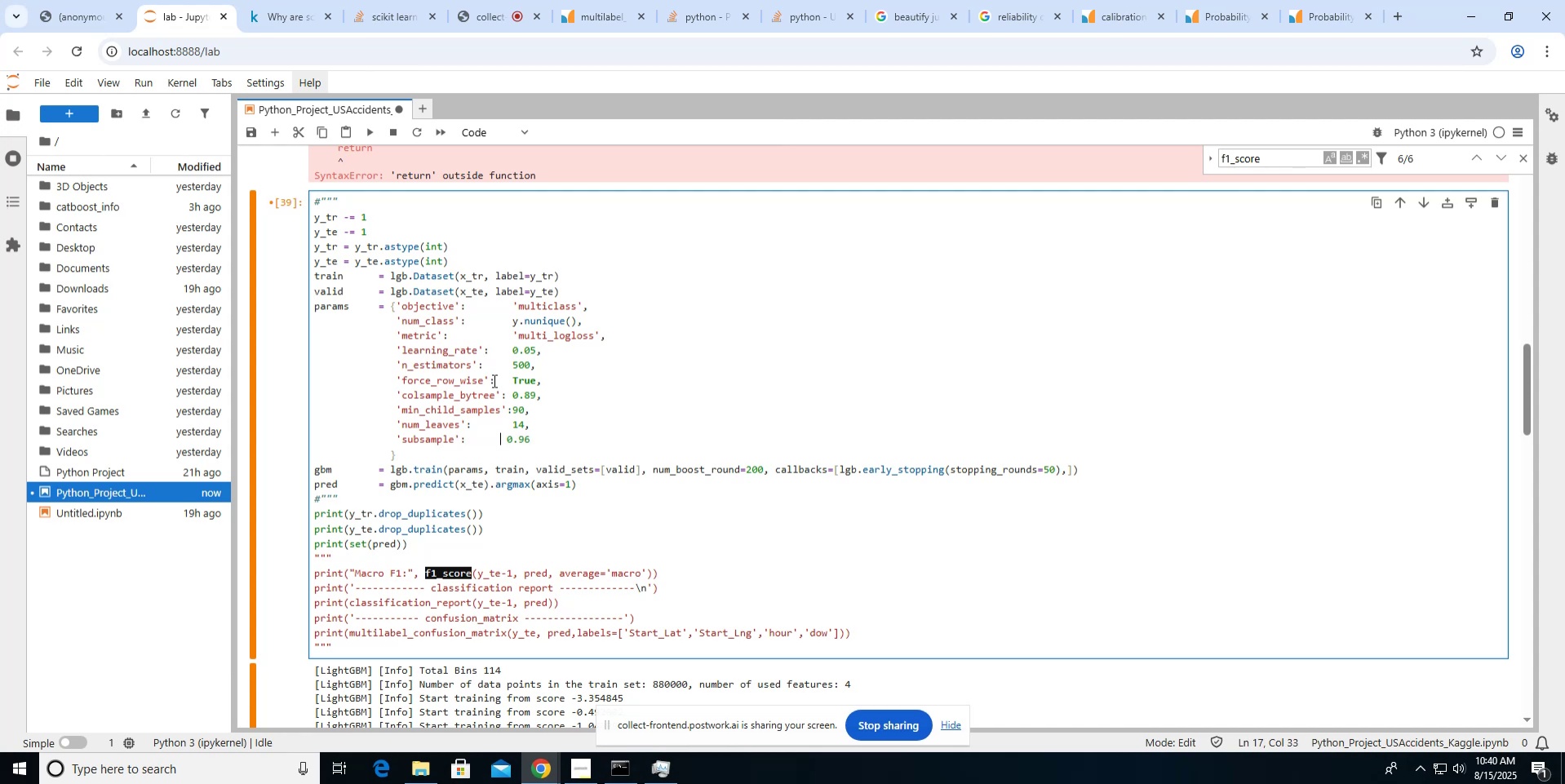 
key(Space)
 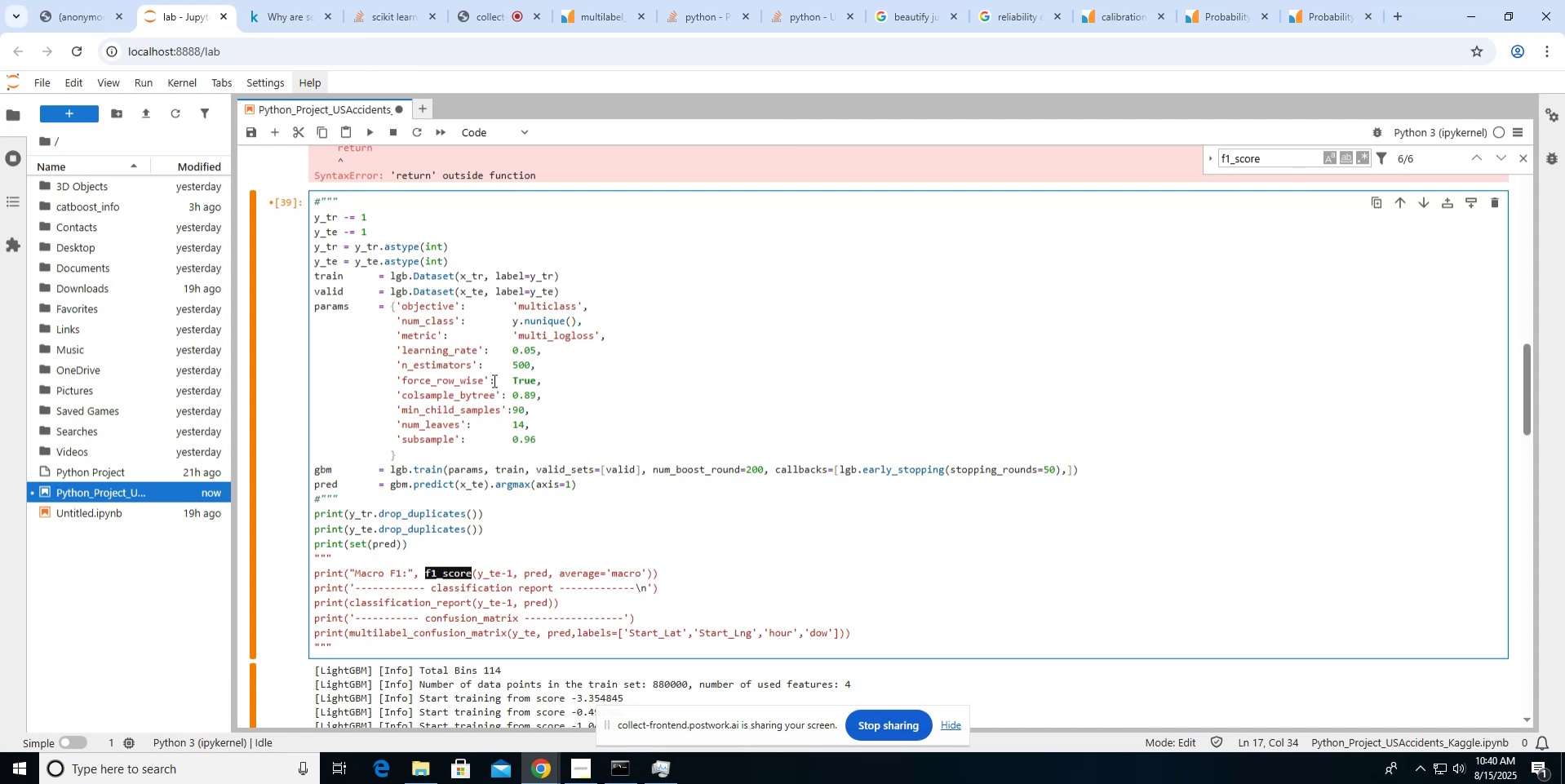 
scroll: coordinate [493, 380], scroll_direction: down, amount: 6.0
 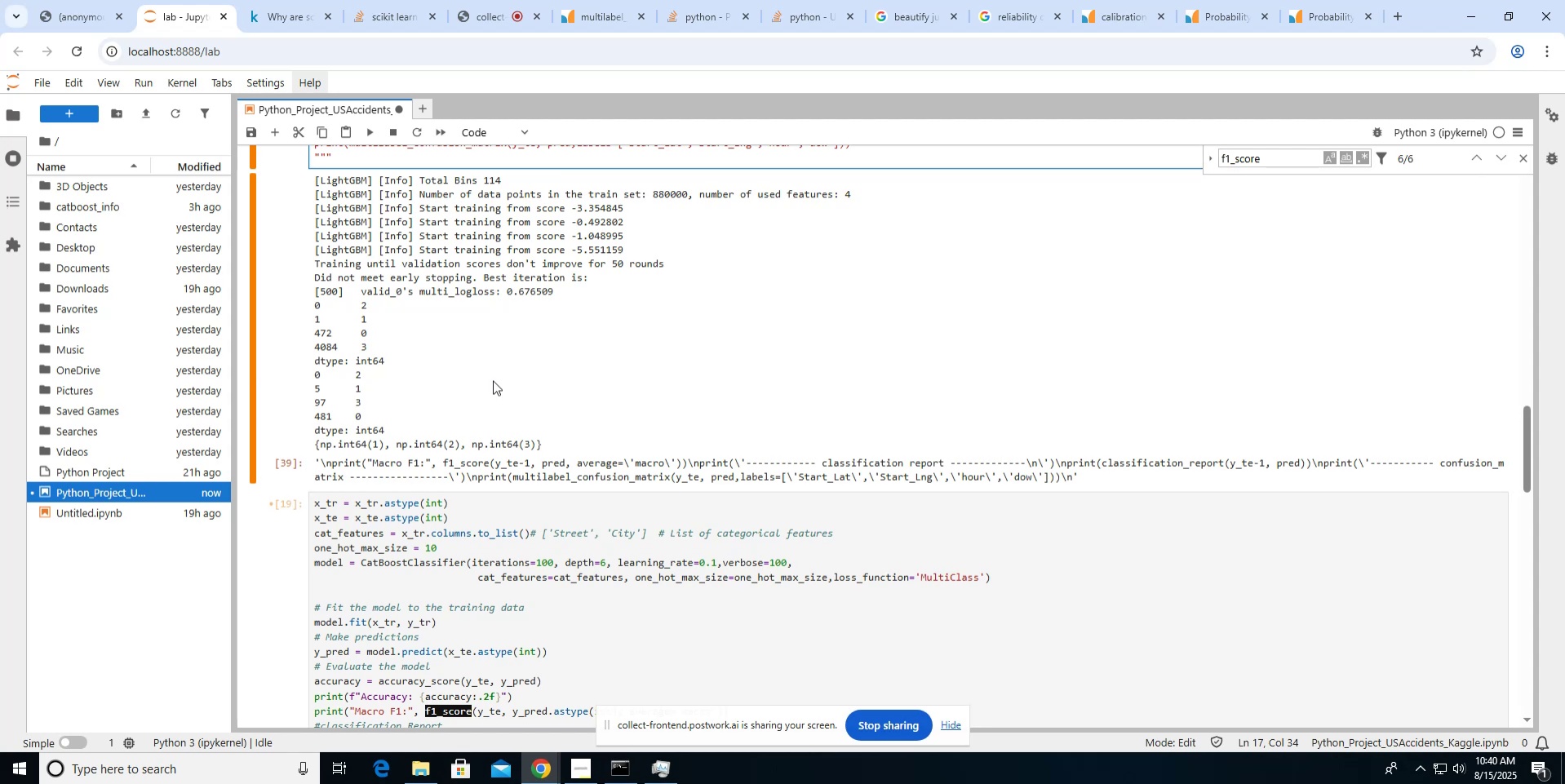 
wait(11.21)
 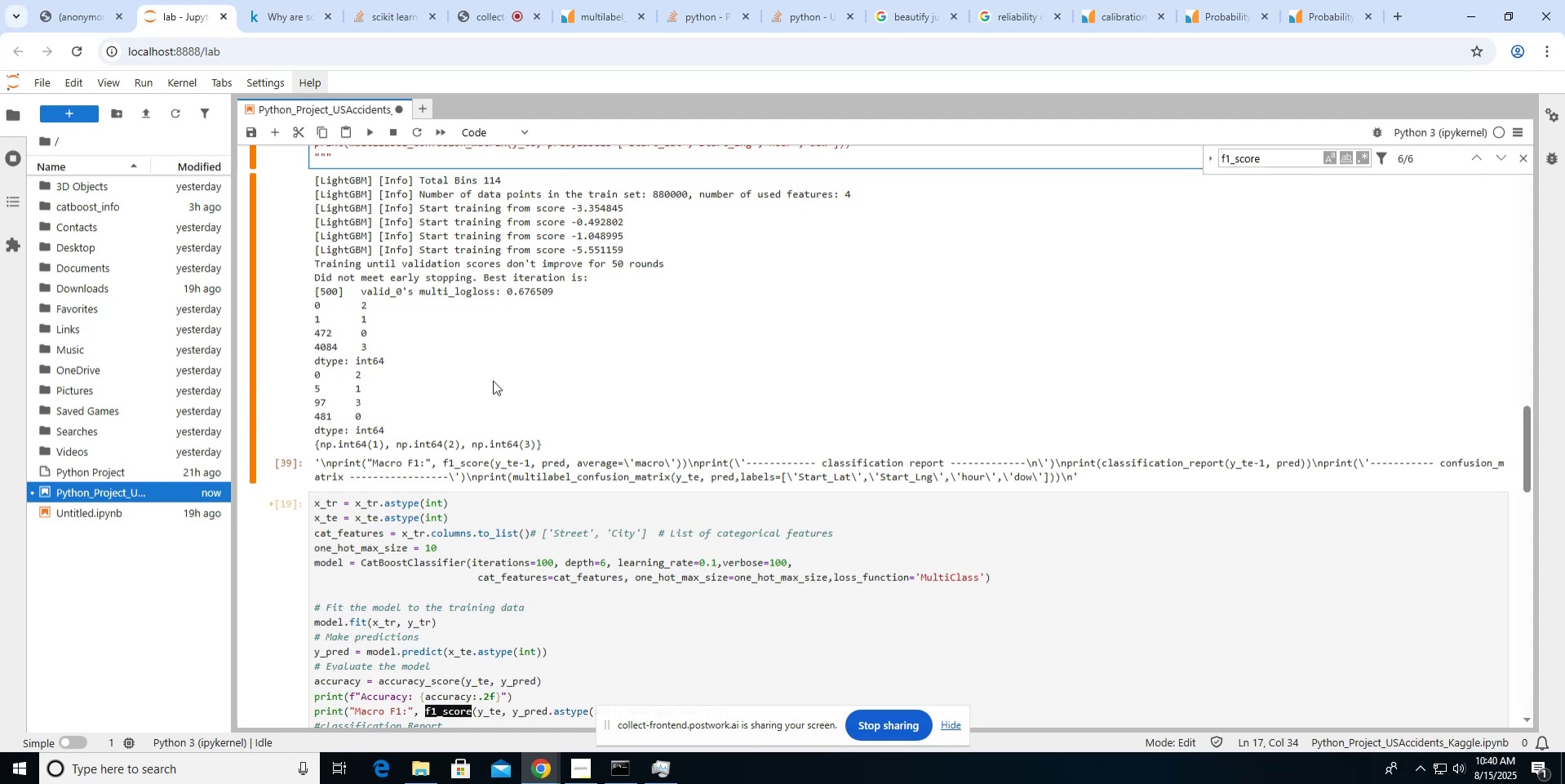 
scroll: coordinate [493, 380], scroll_direction: up, amount: 4.0
 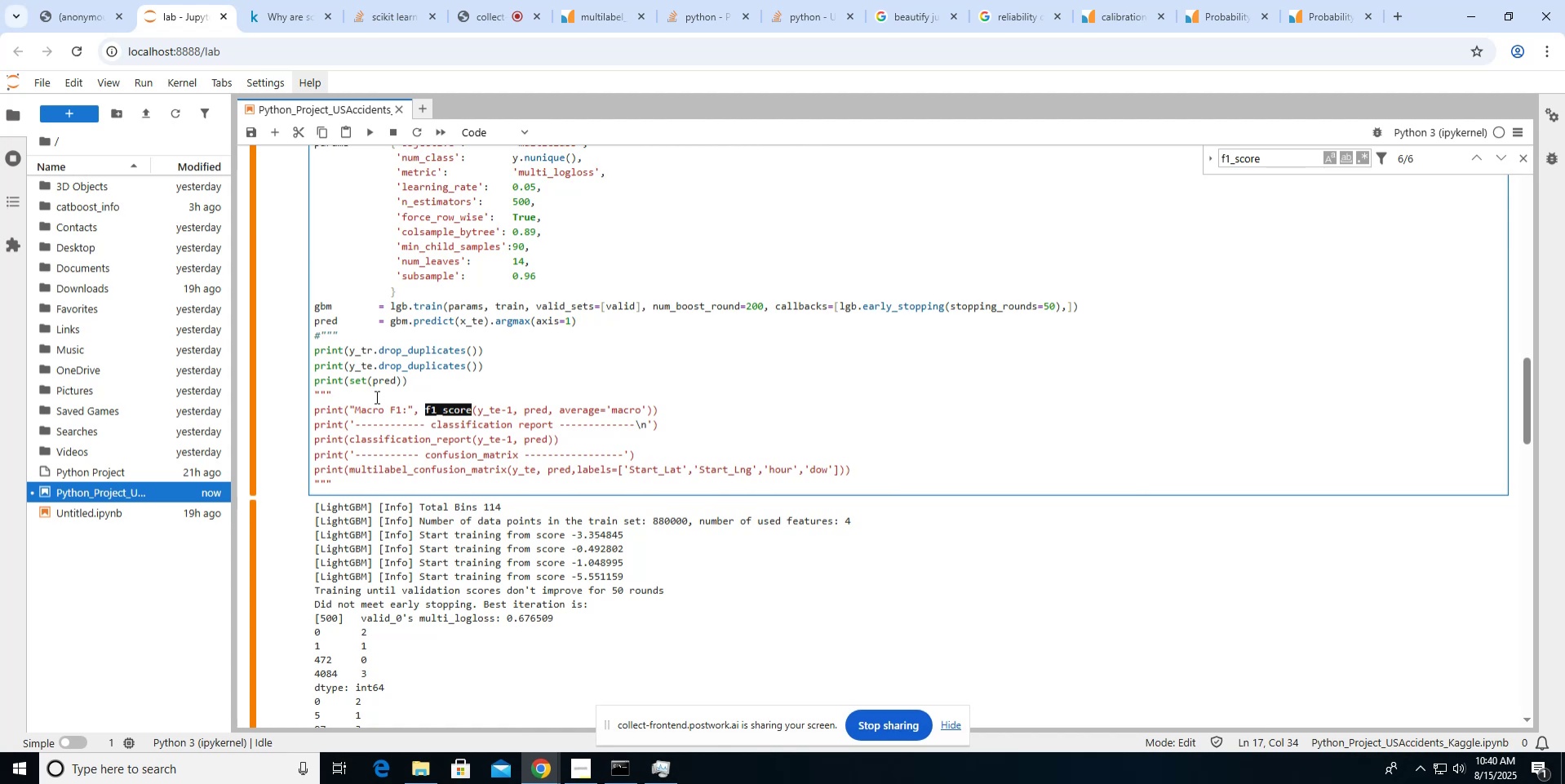 
wait(10.63)
 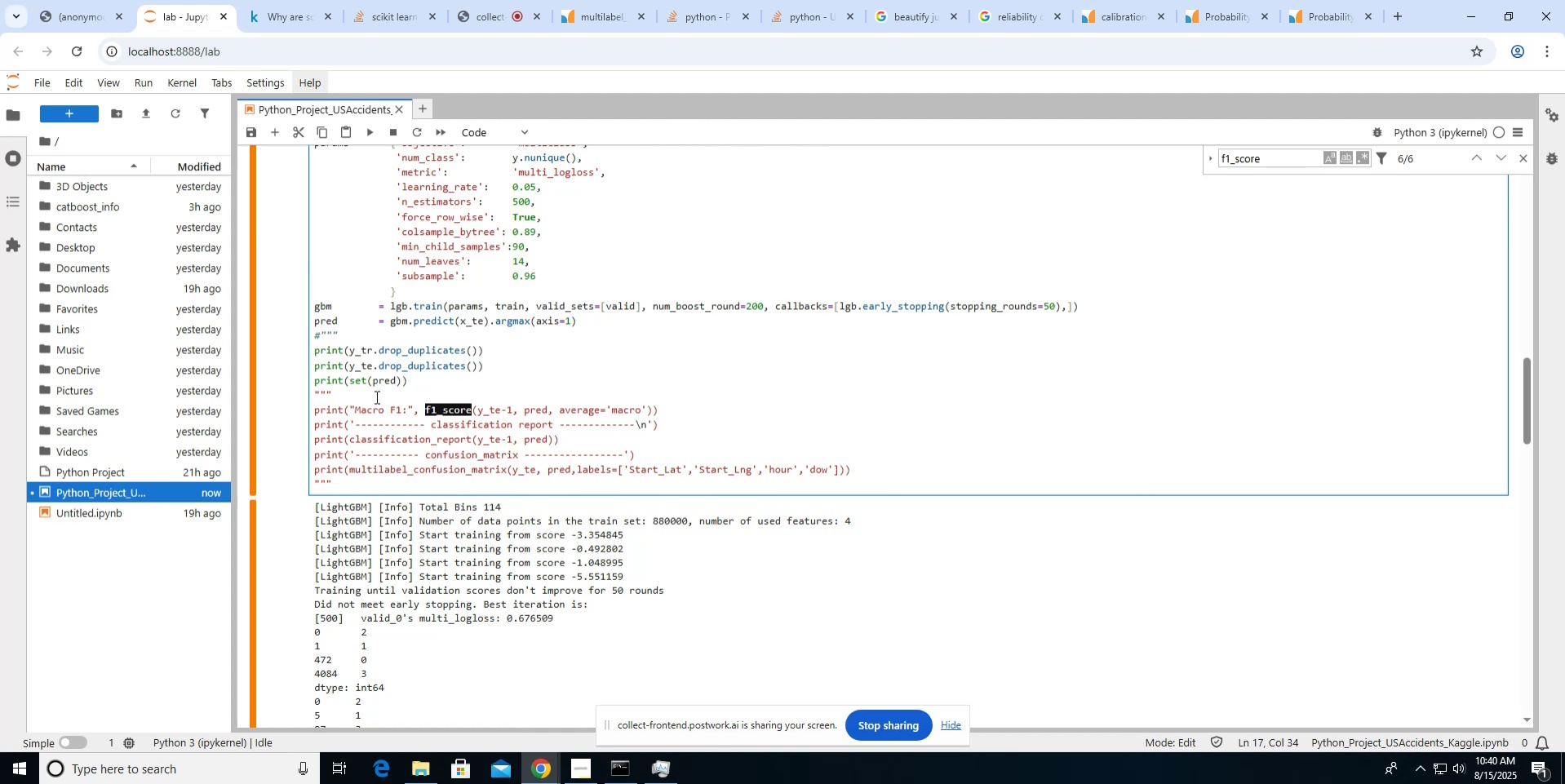 
scroll: coordinate [387, 389], scroll_direction: down, amount: 1.0
 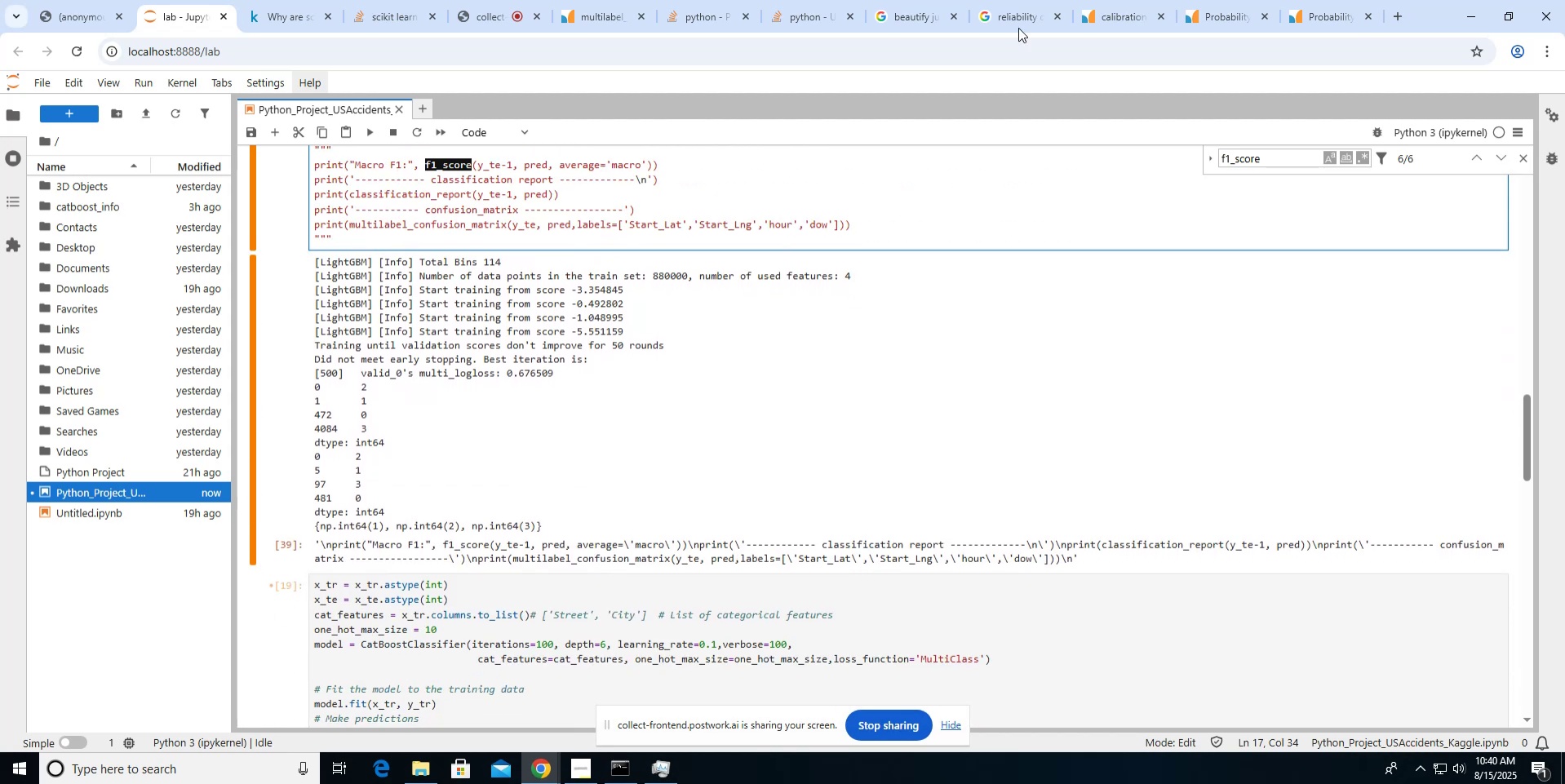 
scroll: coordinate [884, 196], scroll_direction: up, amount: 4.0
 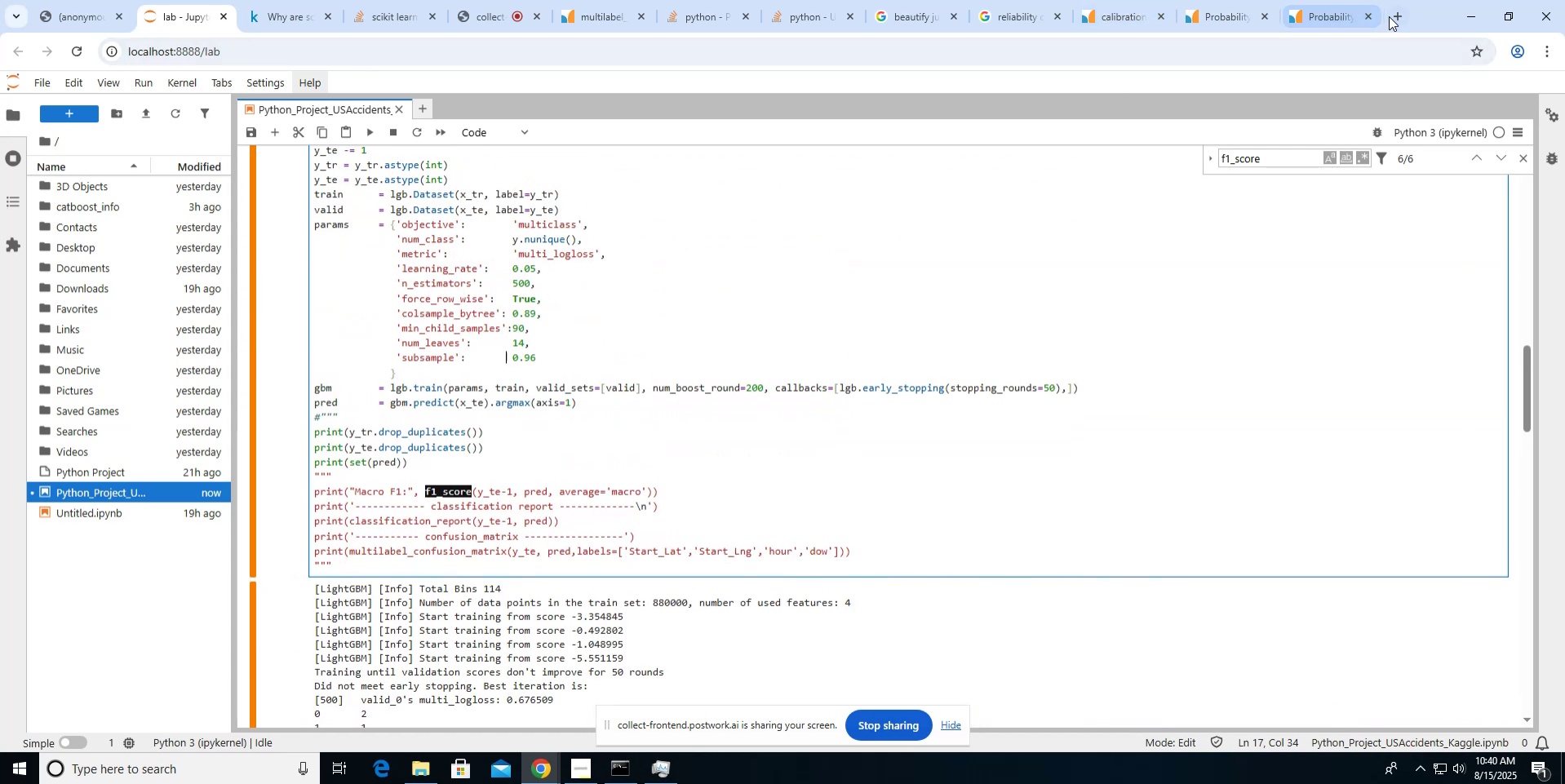 
left_click([1389, 16])
 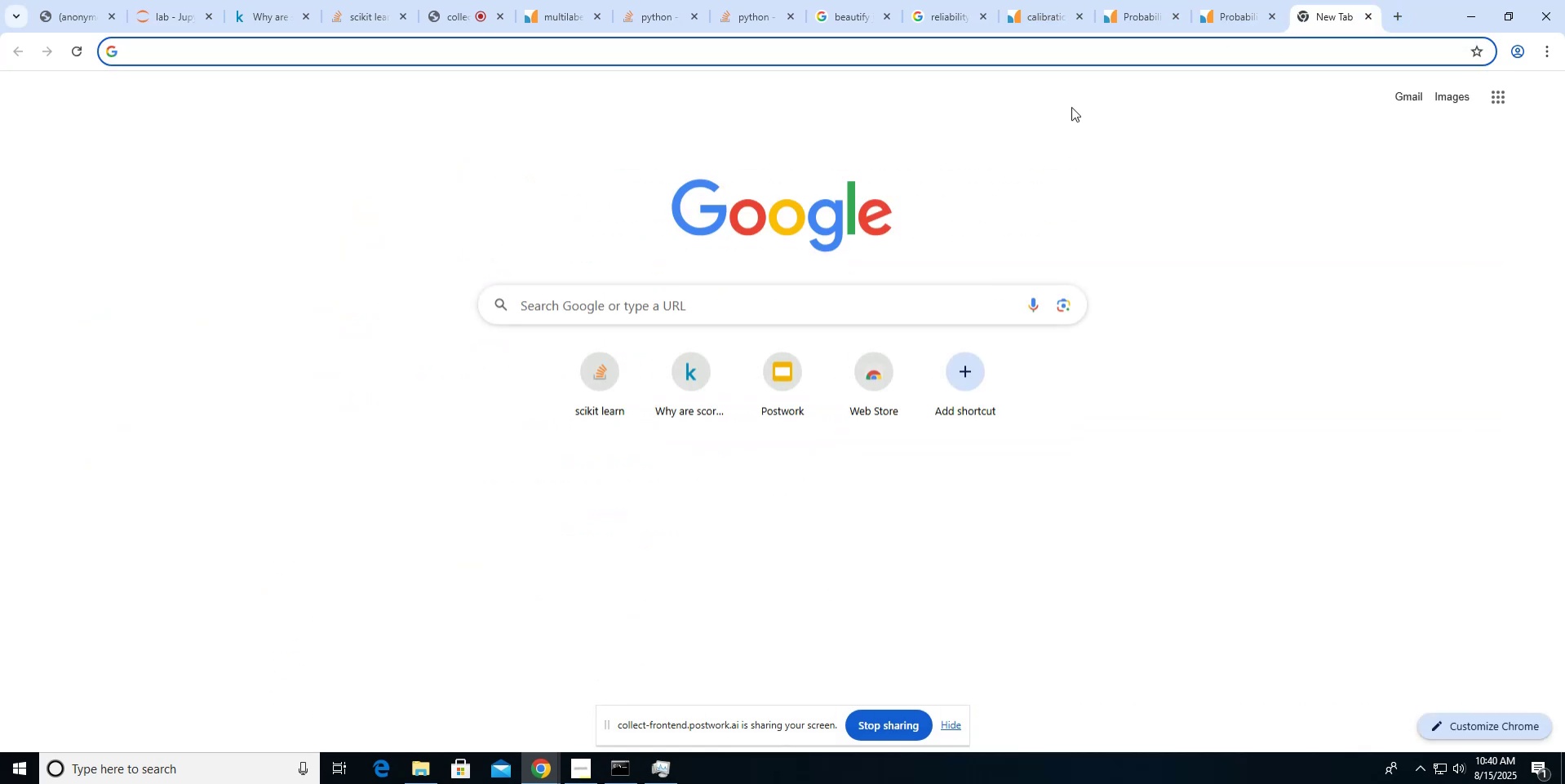 
type(lightb)
key(Backspace)
type(gb, pre)
key(Backspace)
key(Backspace)
key(Backspace)
key(Backspace)
key(Backspace)
type(m re)
key(Backspace)
key(Backspace)
type(predict missing lc)
key(Backspace)
key(Backspace)
type(class)
 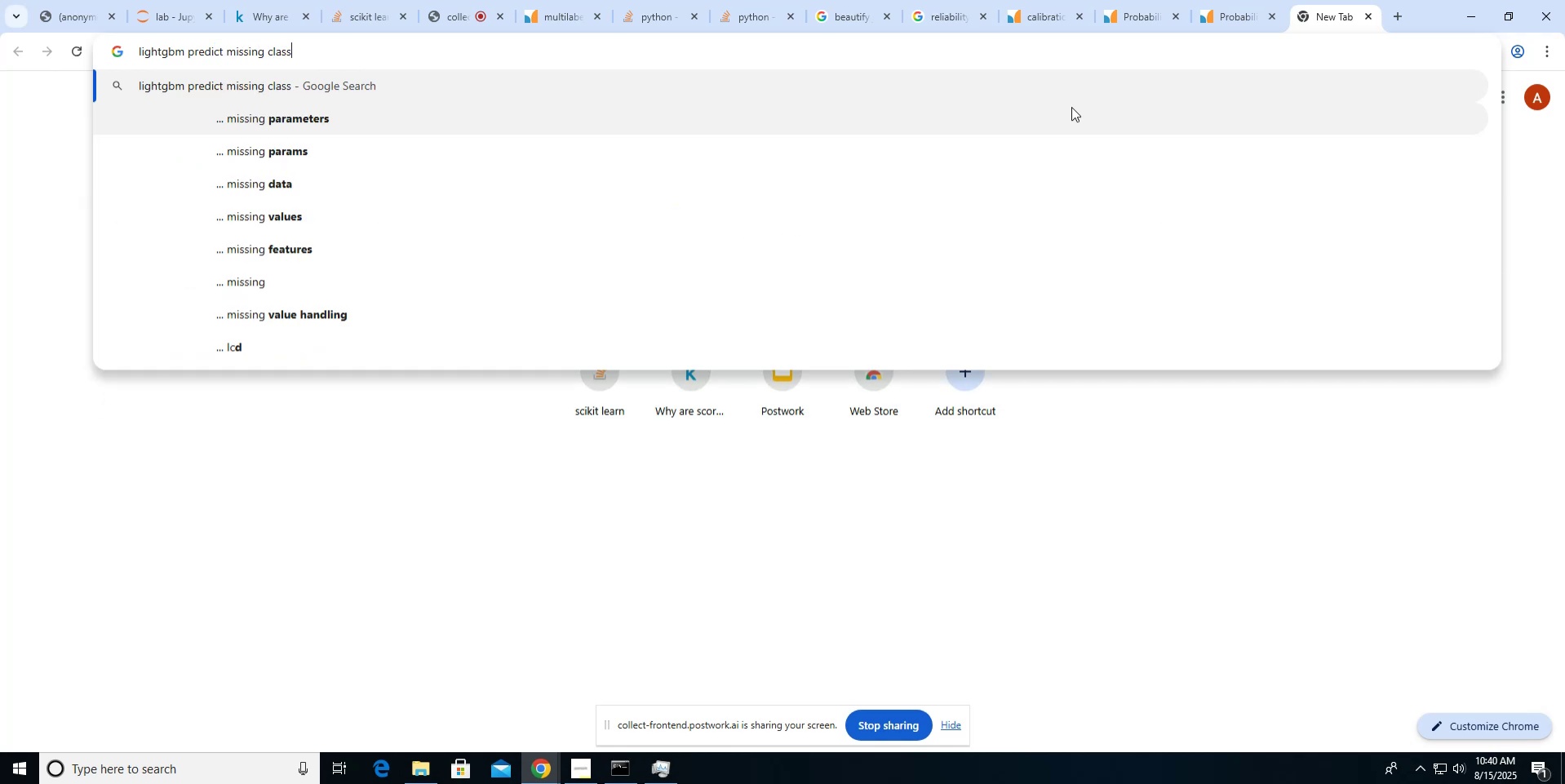 
key(Enter)
 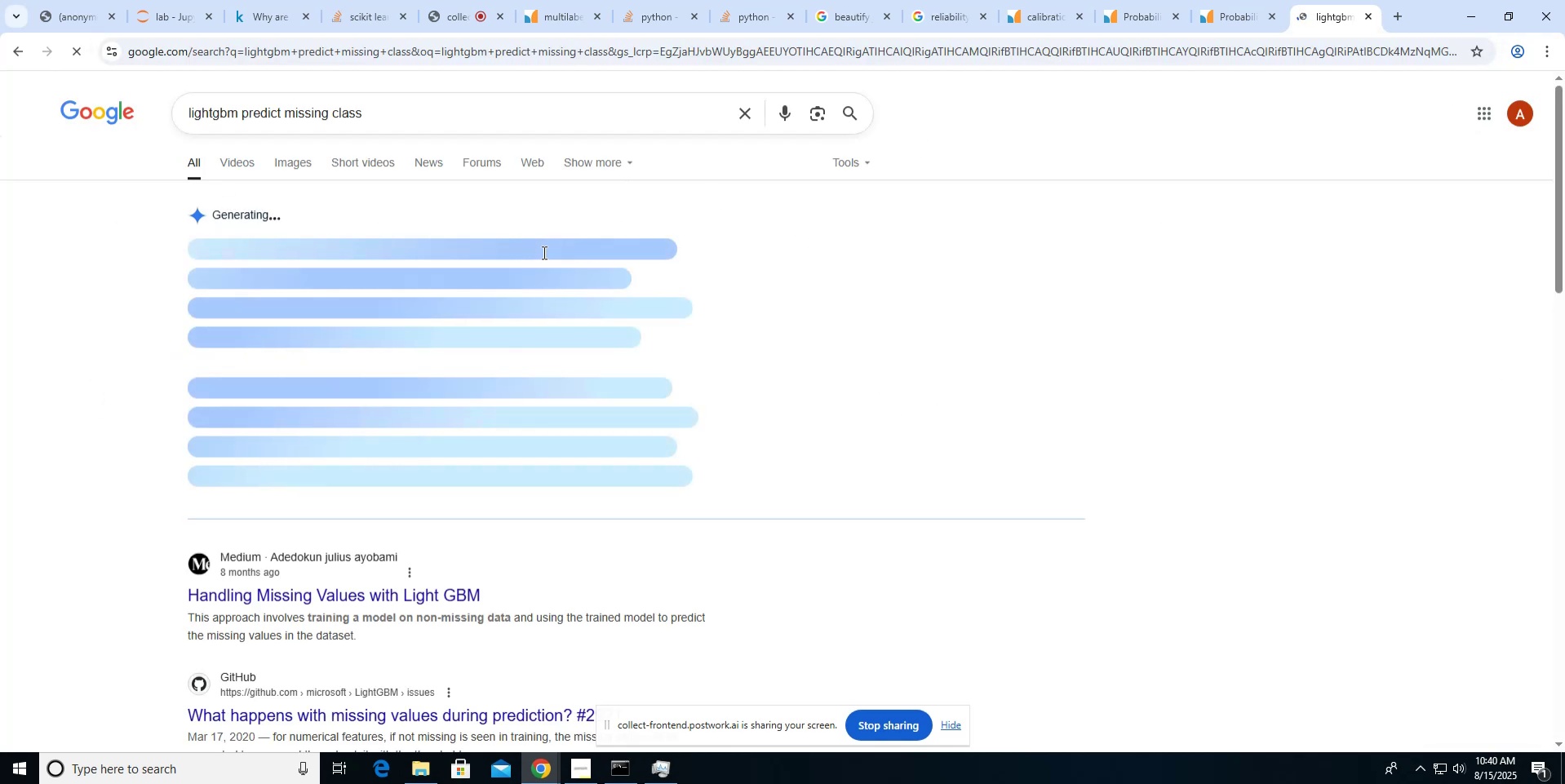 
scroll: coordinate [543, 252], scroll_direction: down, amount: 1.0
 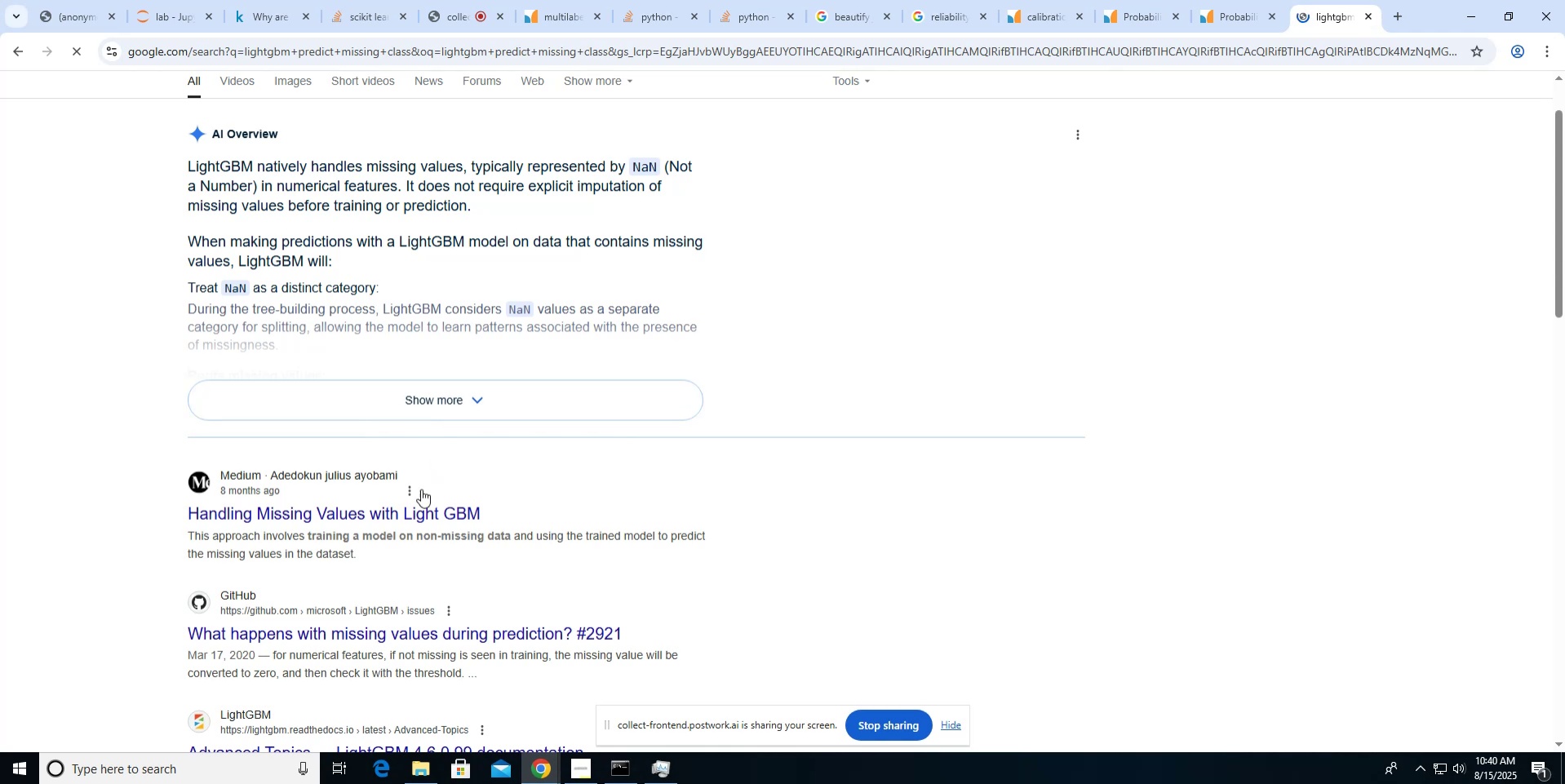 
wait(10.09)
 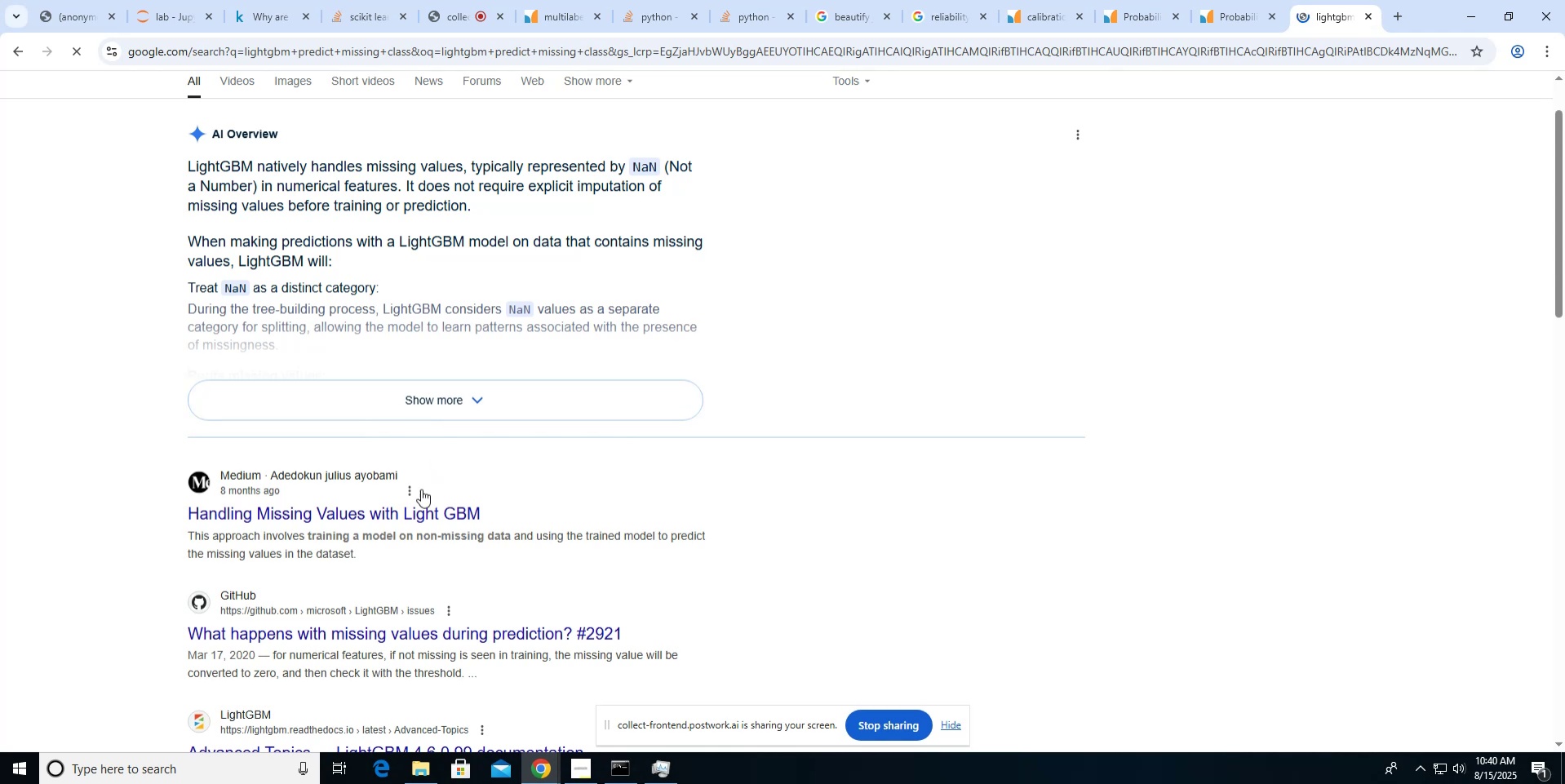 
scroll: coordinate [454, 512], scroll_direction: down, amount: 5.0
 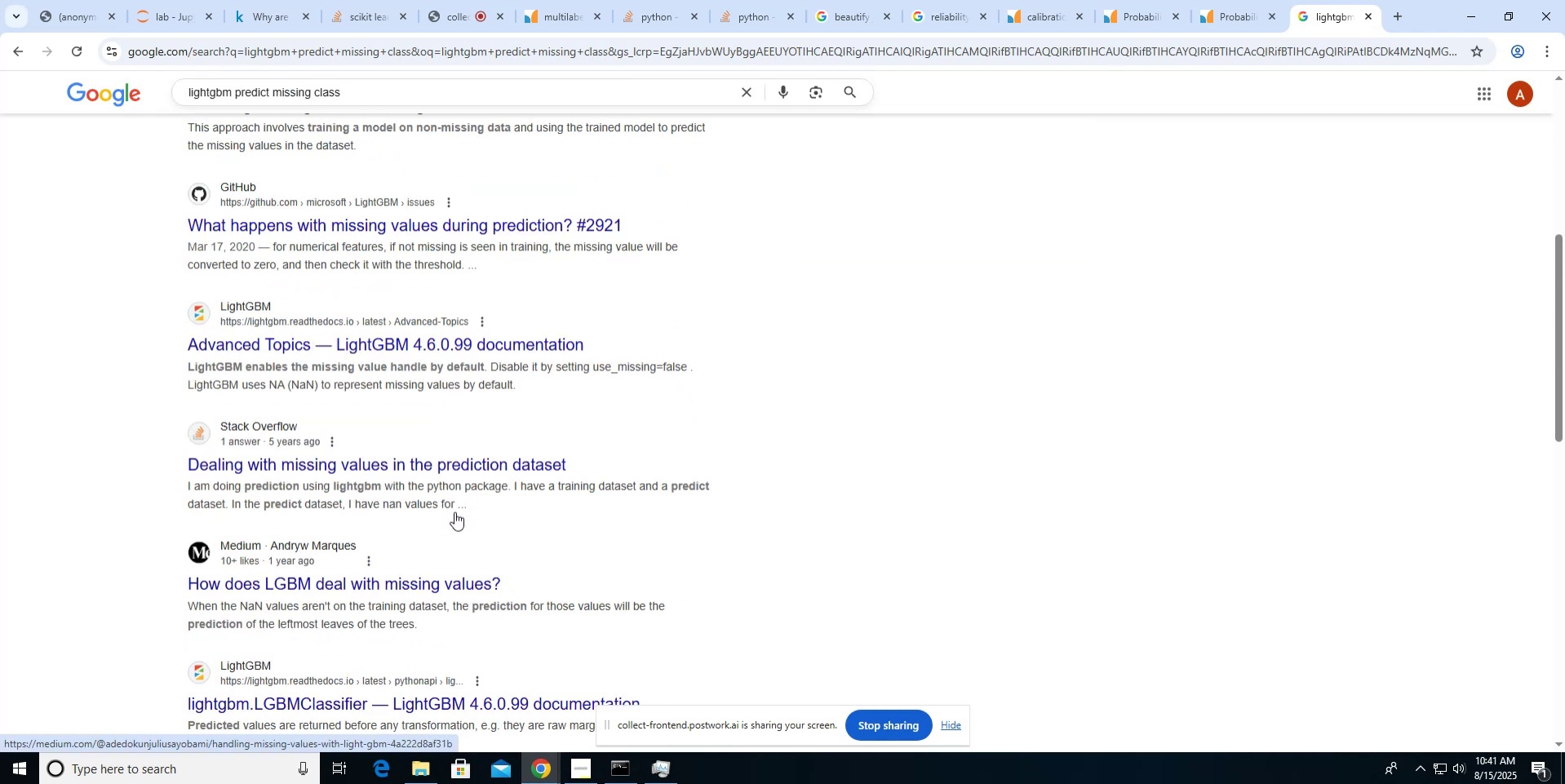 
hold_key(key=ControlLeft, duration=1.52)
 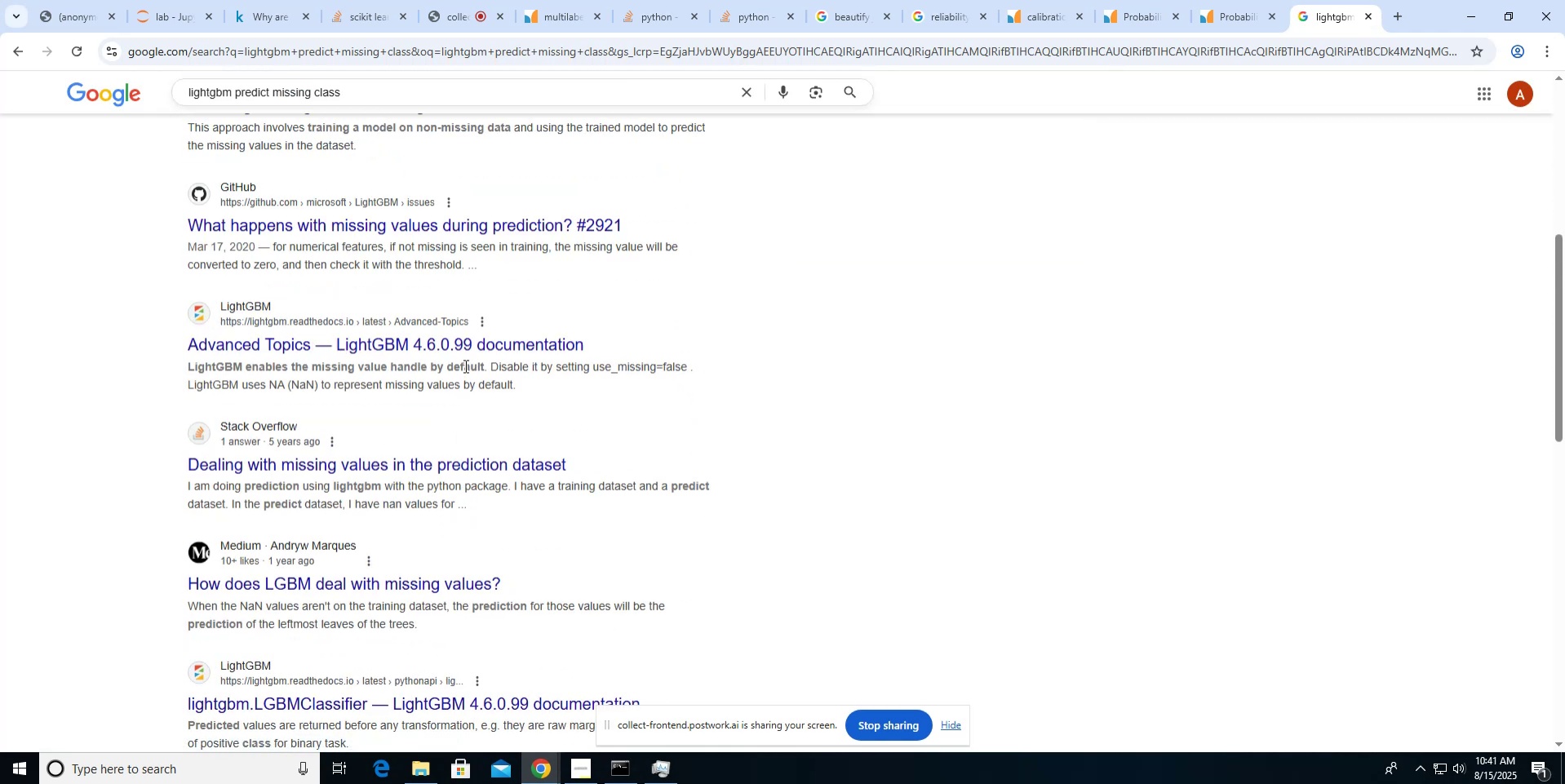 
hold_key(key=ControlLeft, duration=1.5)
 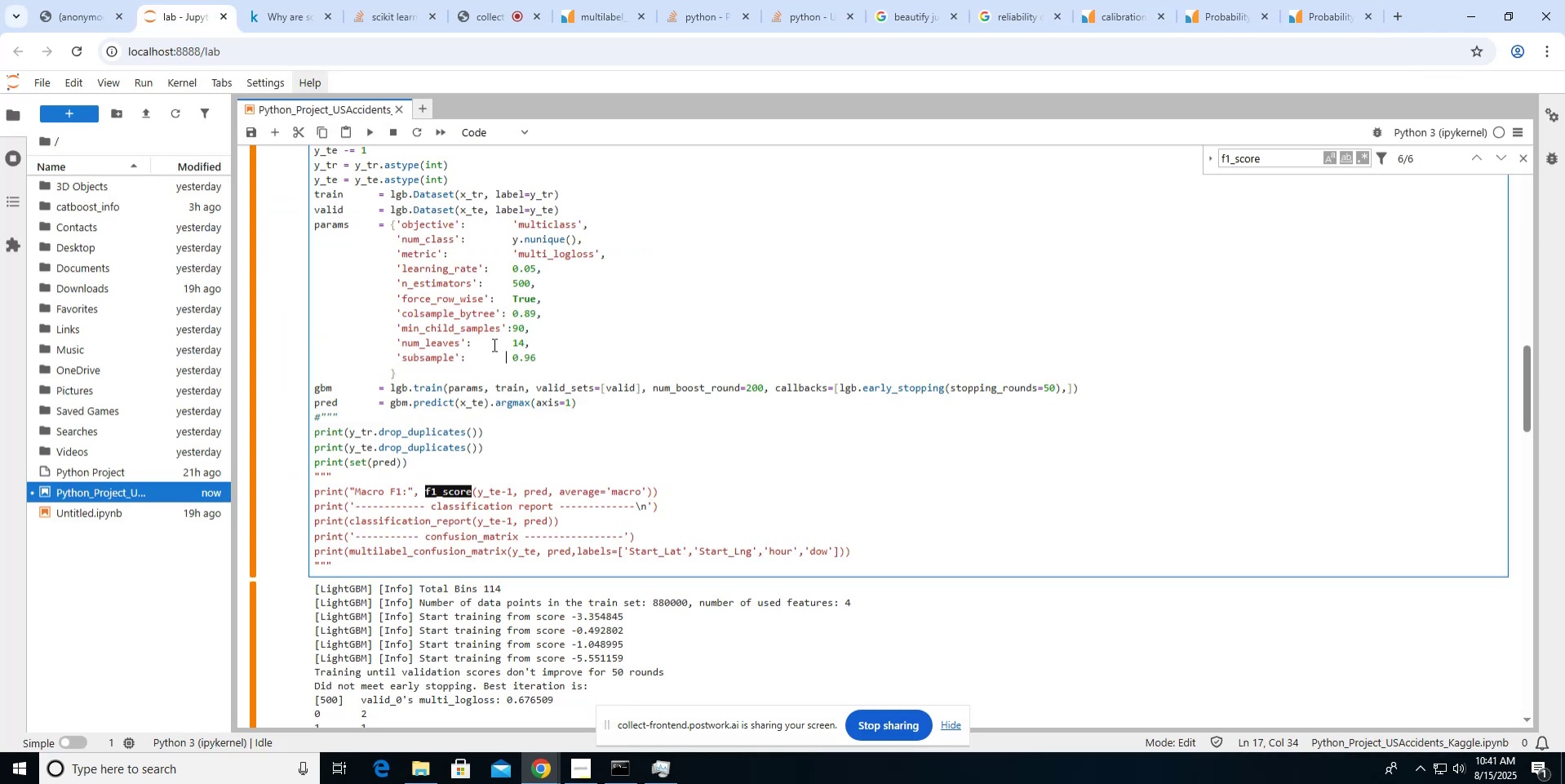 
key(Control+W)
 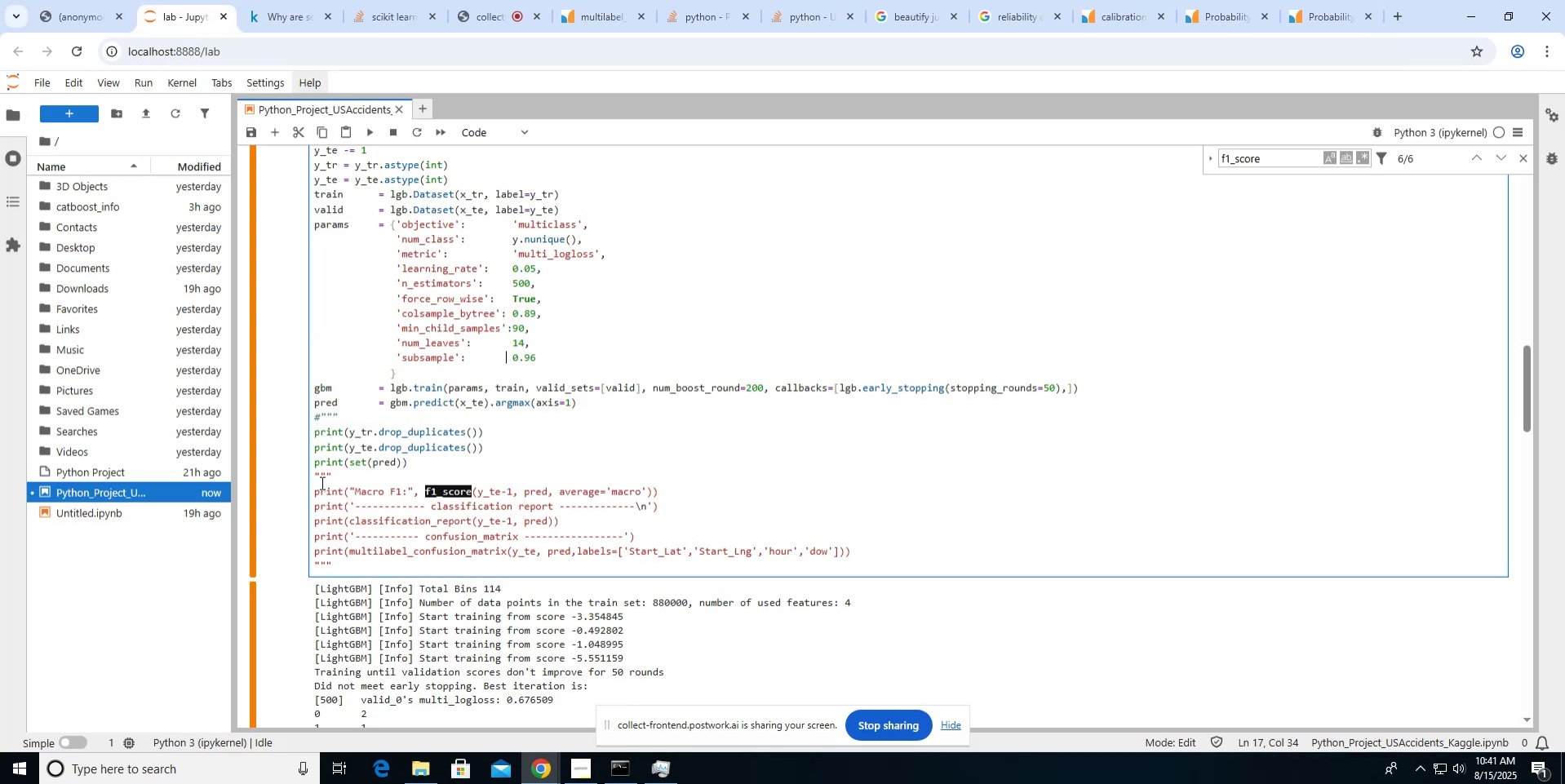 
left_click([315, 478])
 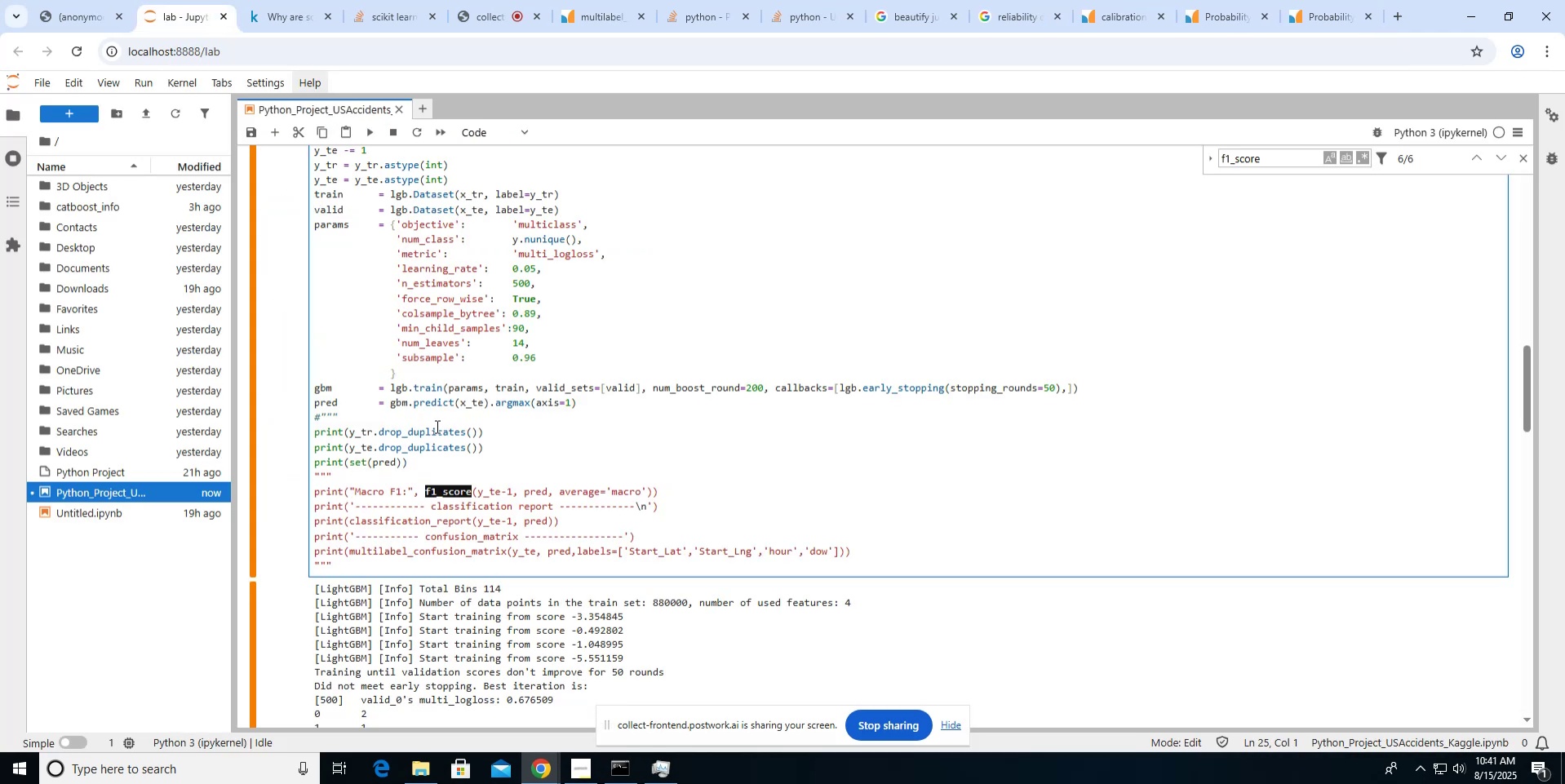 
key(Shift+3)
 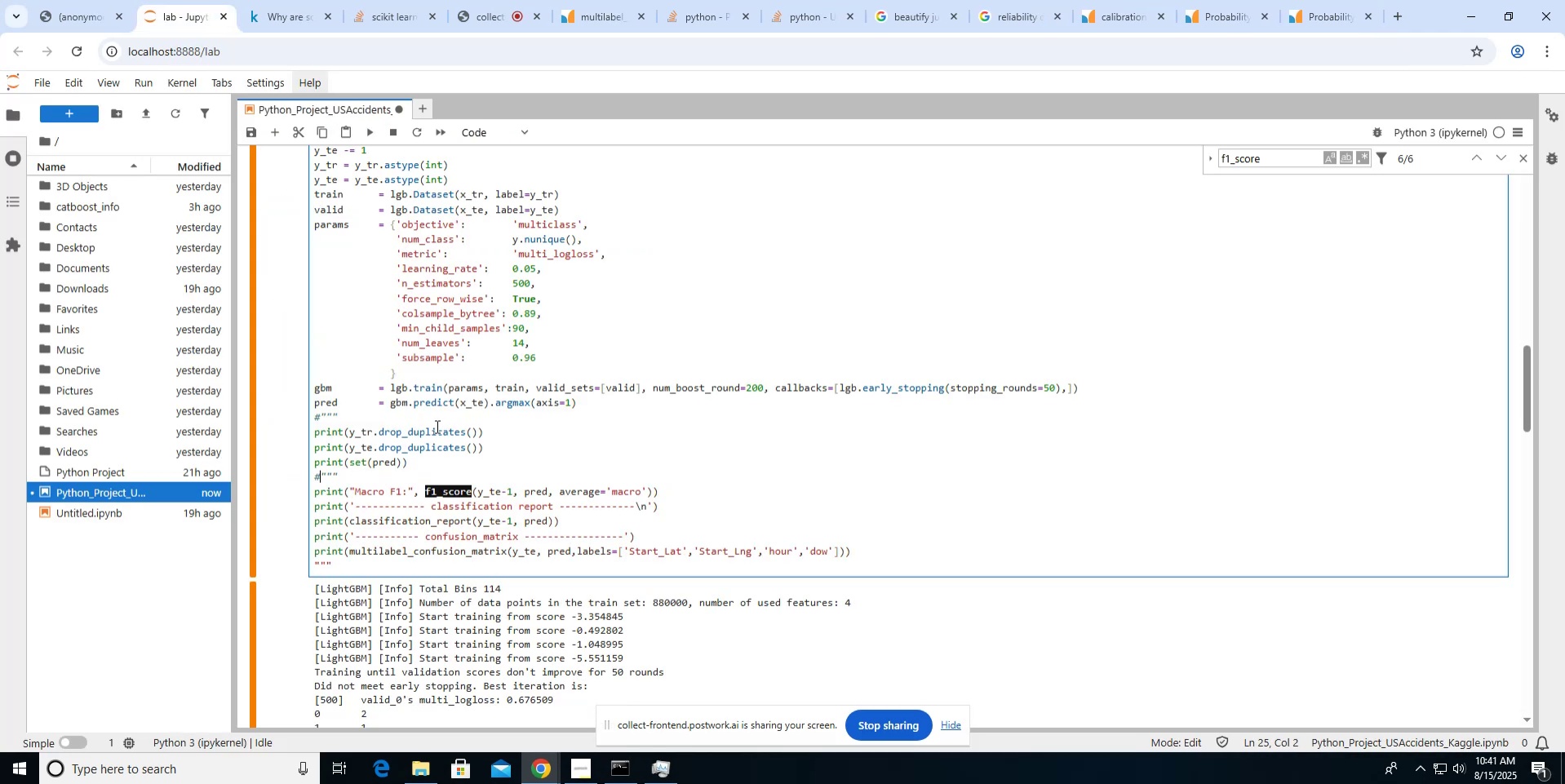 
key(ArrowDown)
 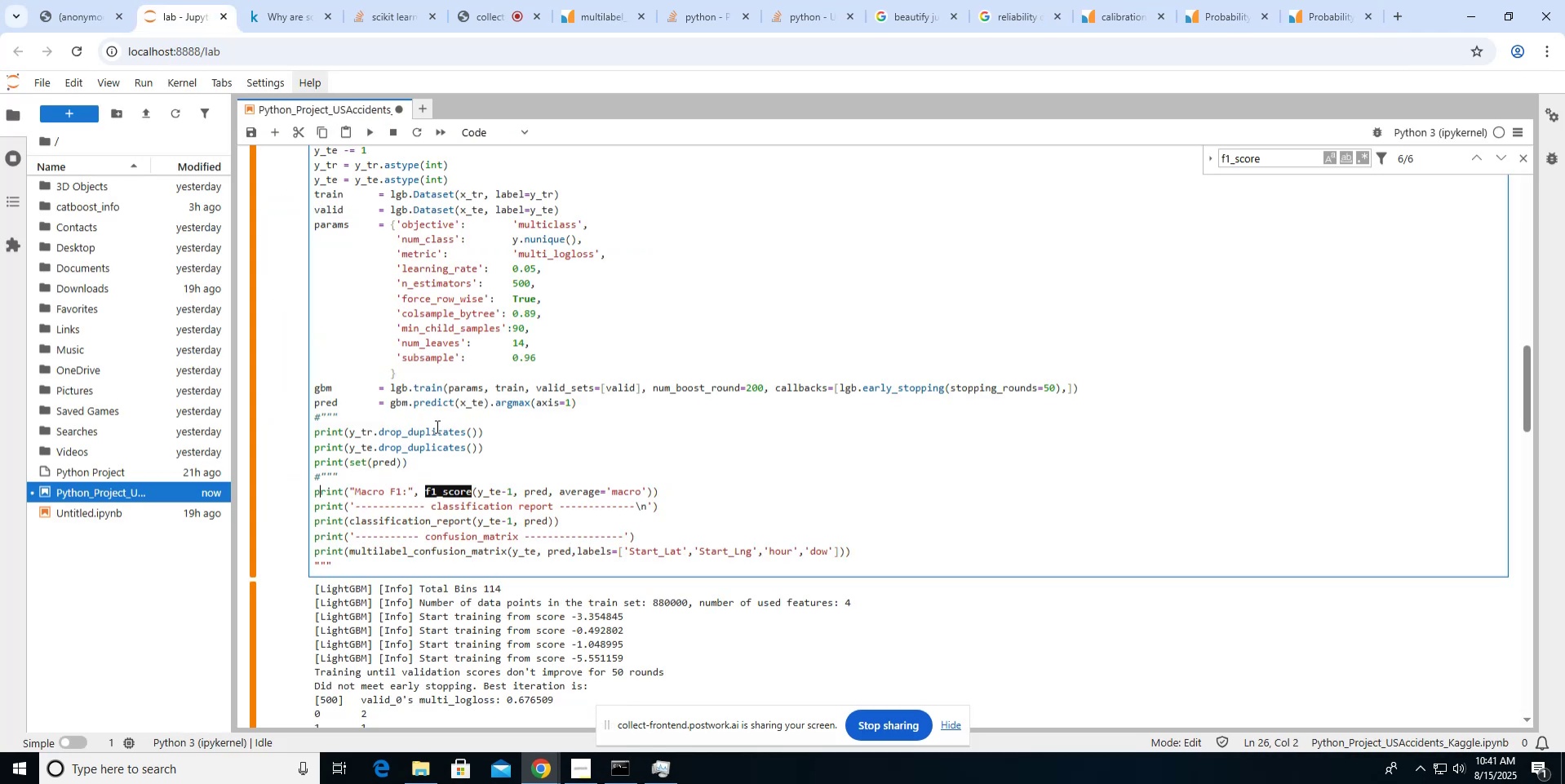 
key(ArrowDown)
 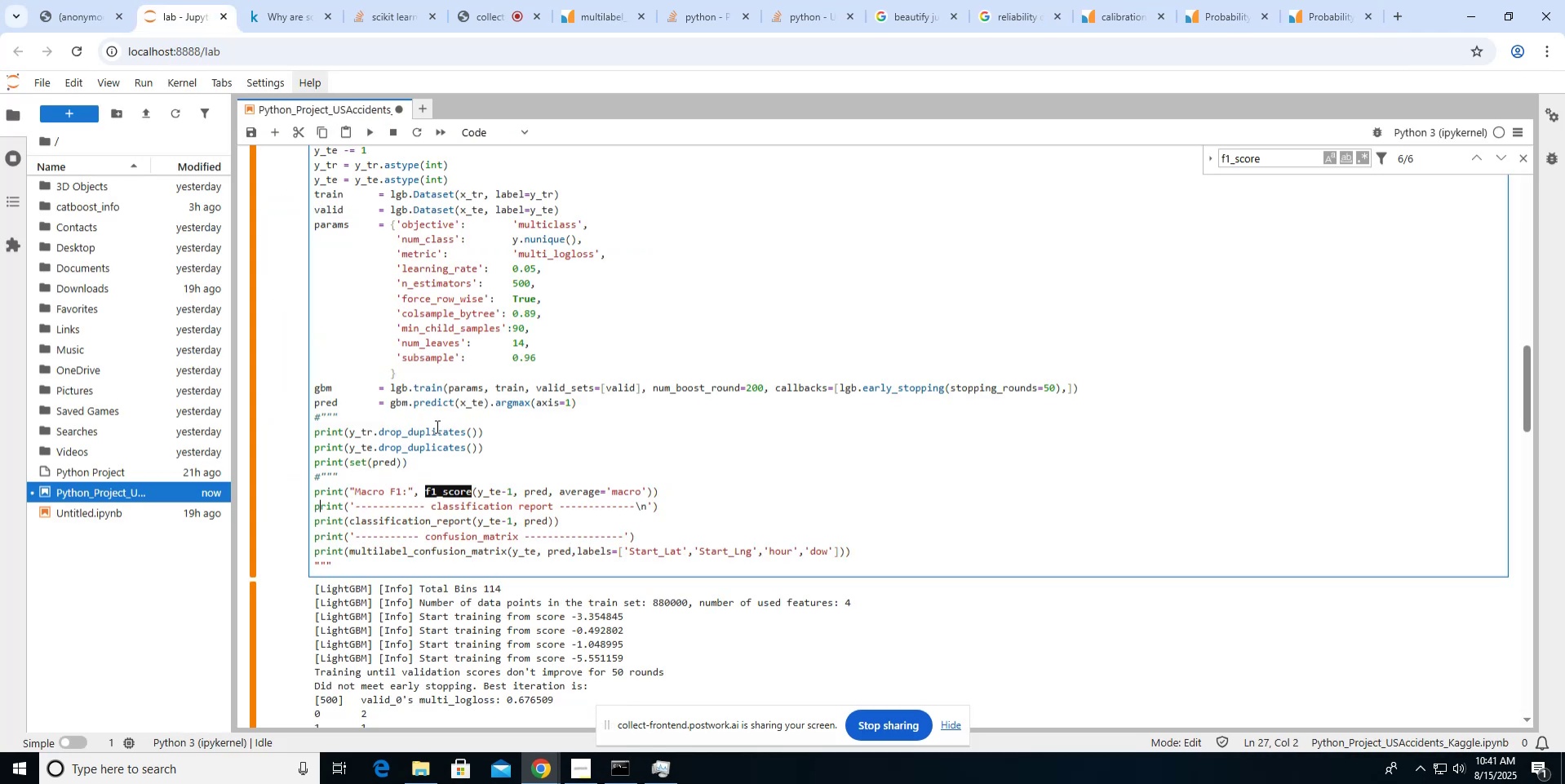 
key(ArrowDown)
 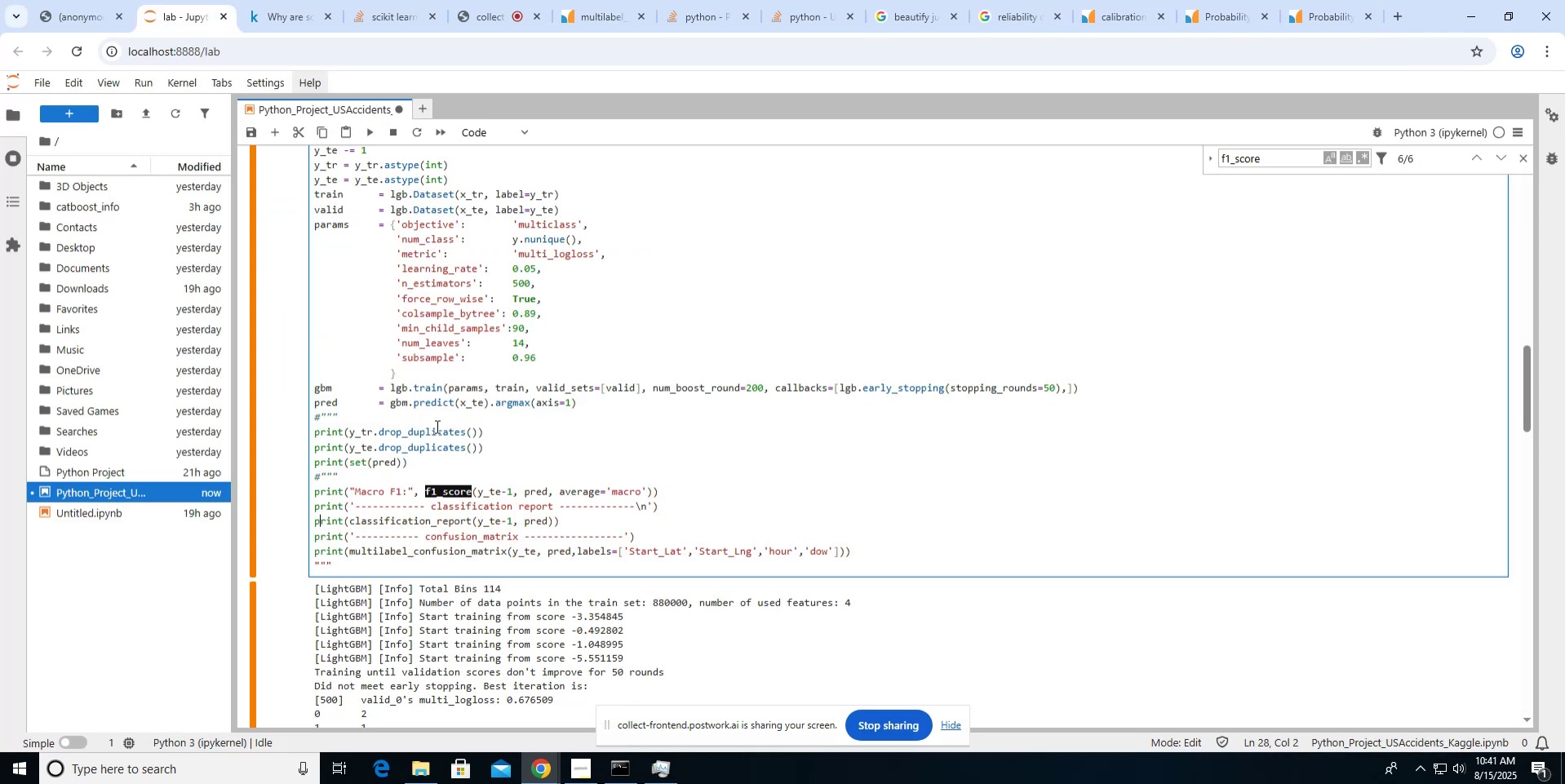 
key(ArrowDown)
 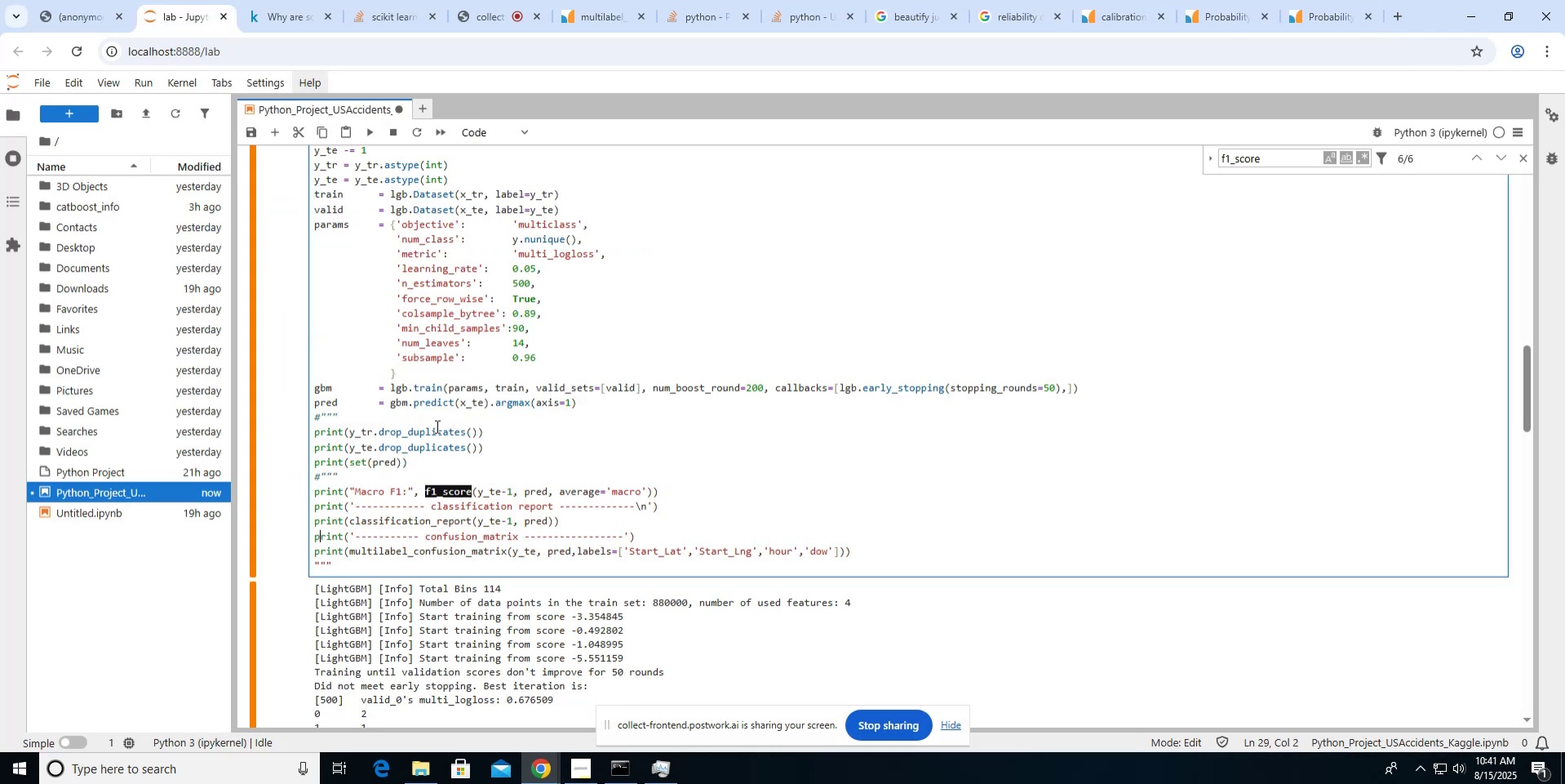 
key(ArrowDown)
 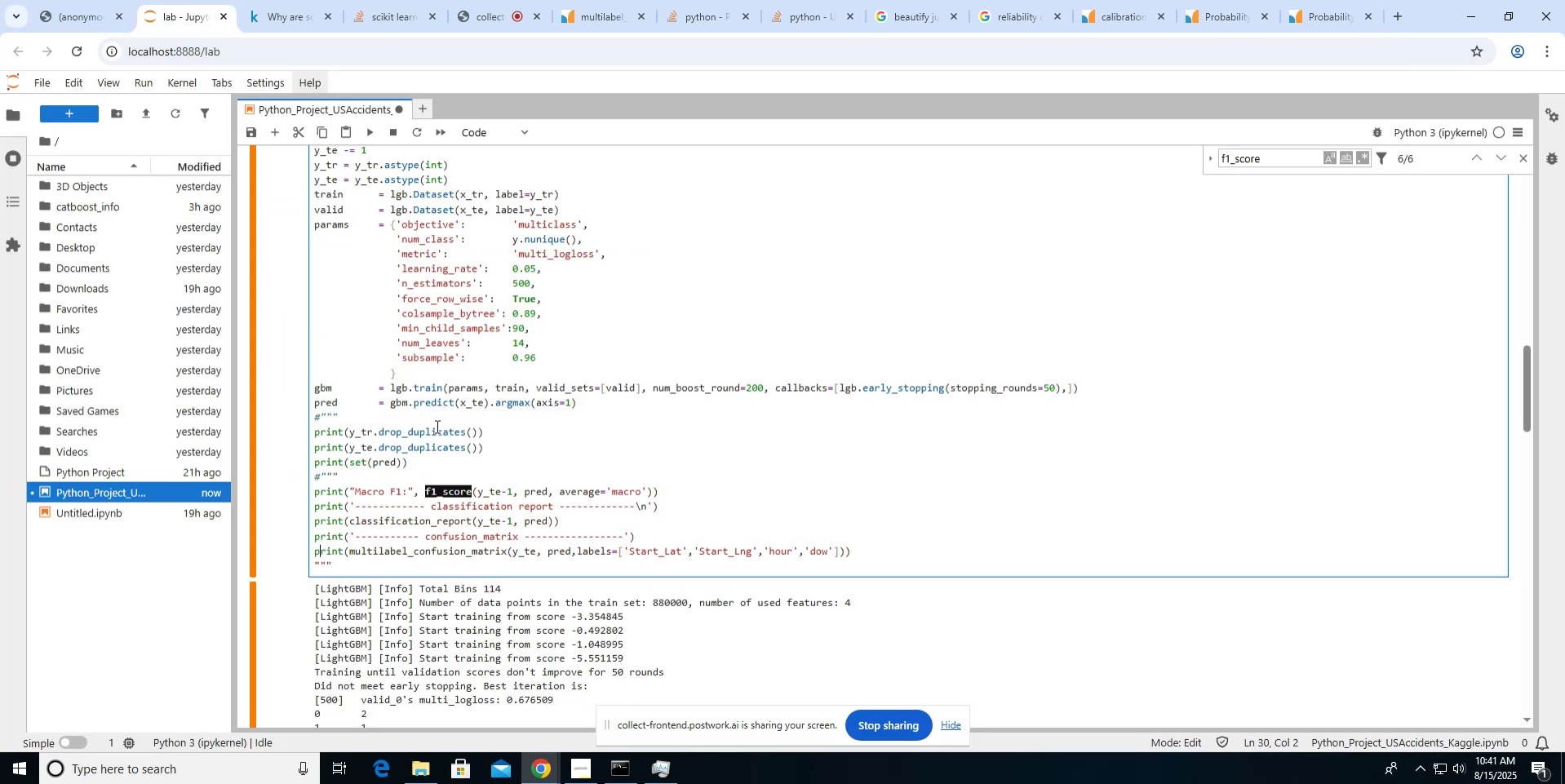 
key(ArrowLeft)
 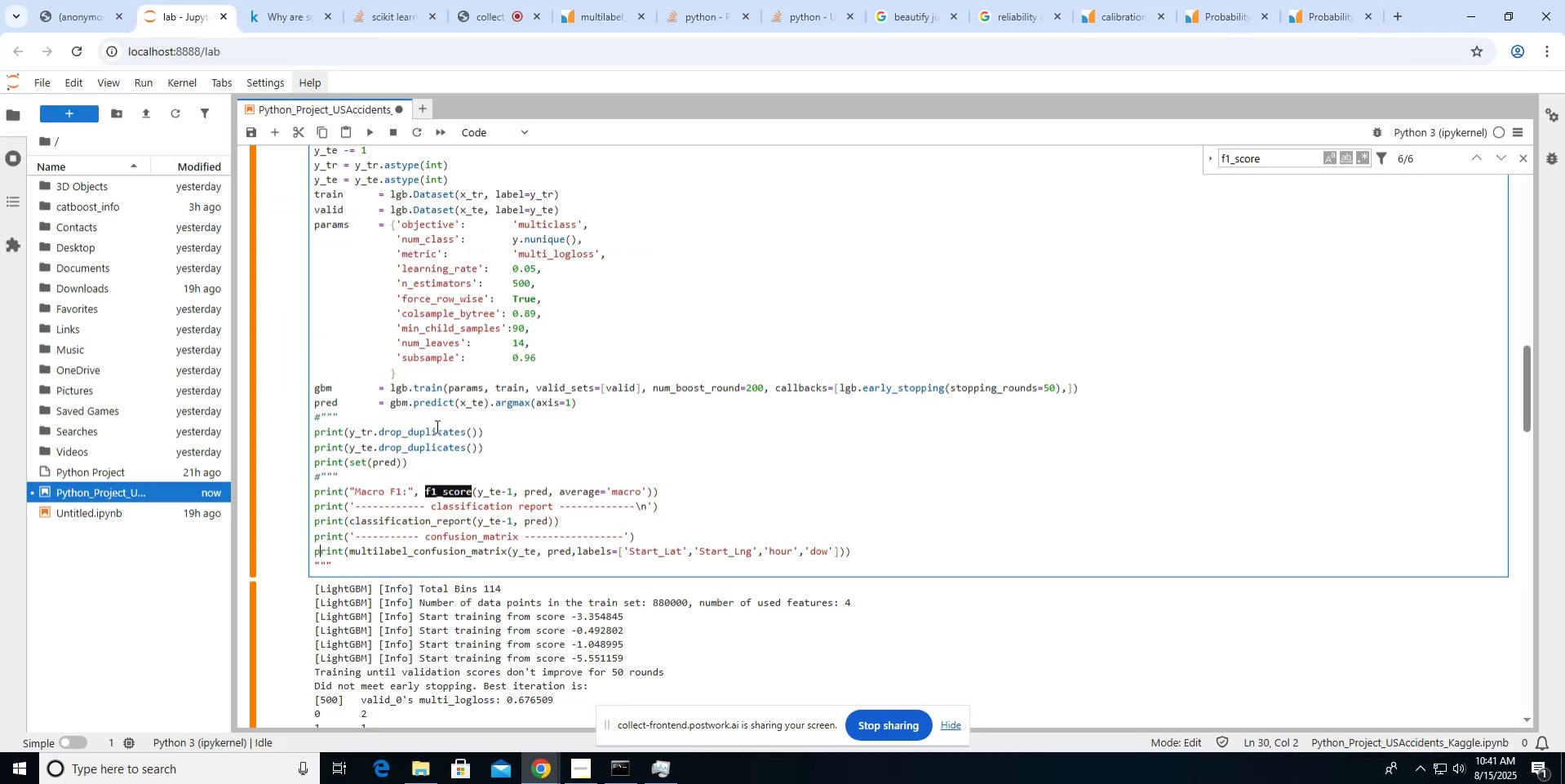 
key(ArrowDown)
 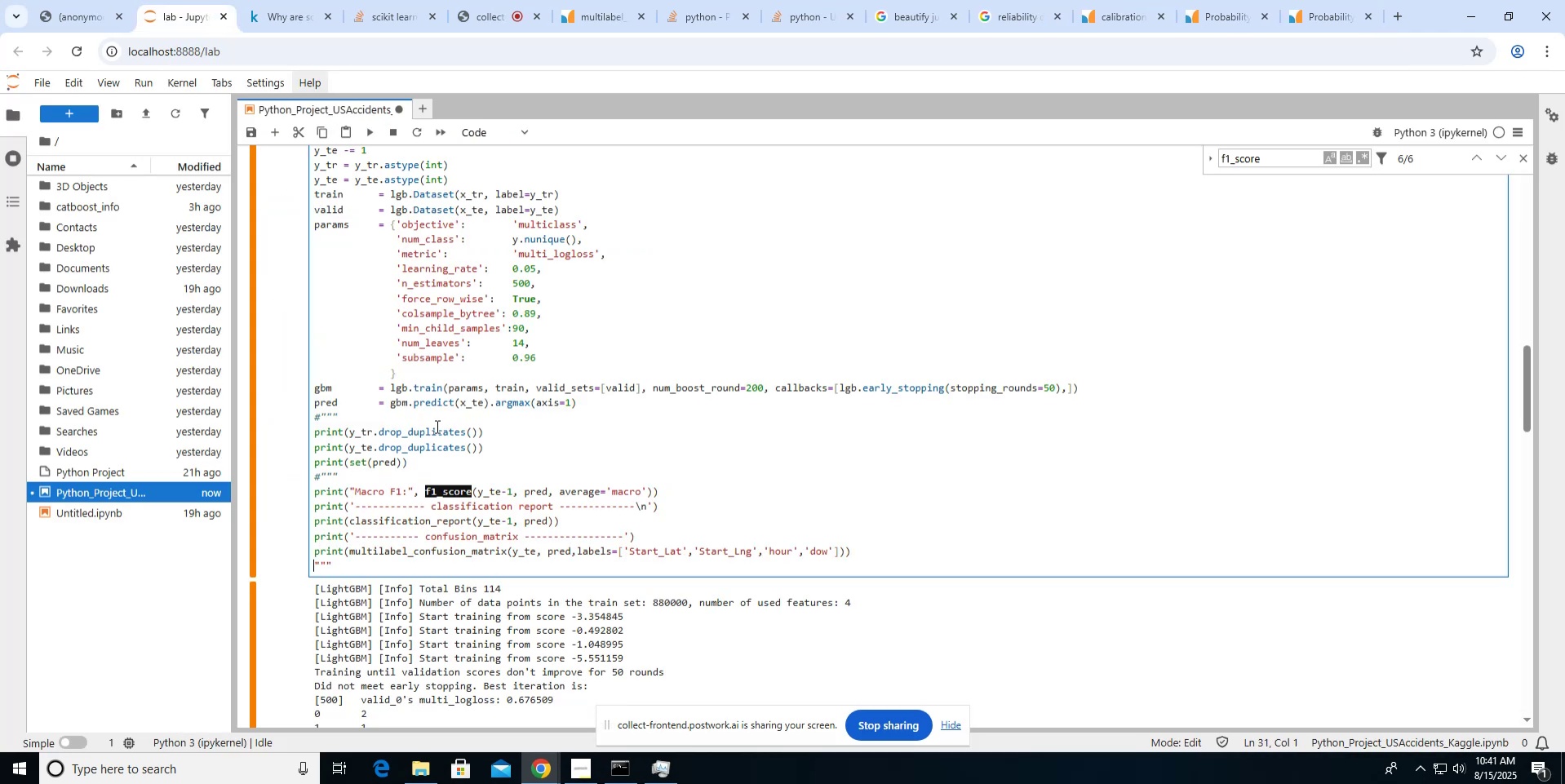 
key(Shift+3)
 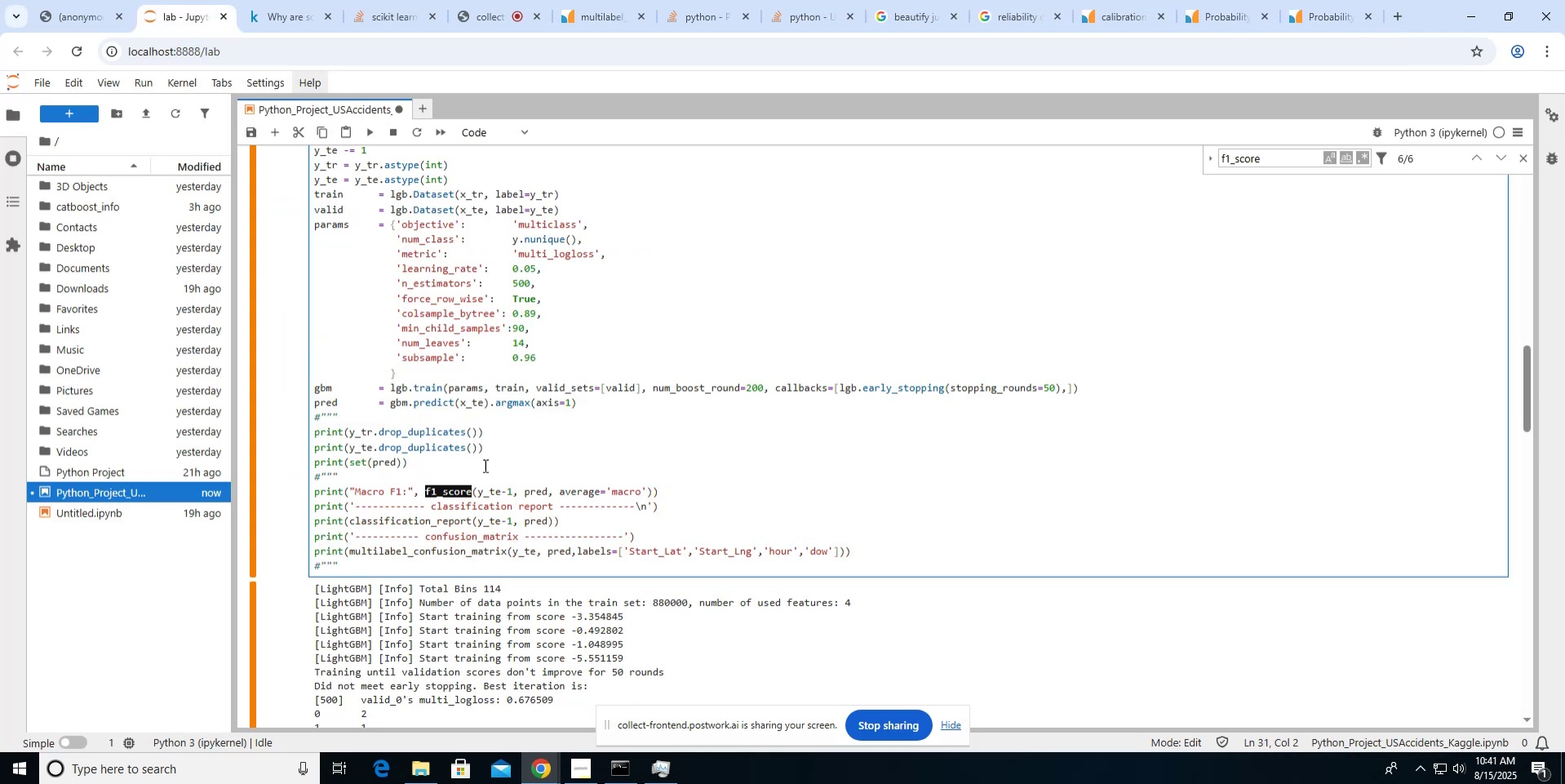 
left_click([520, 485])
 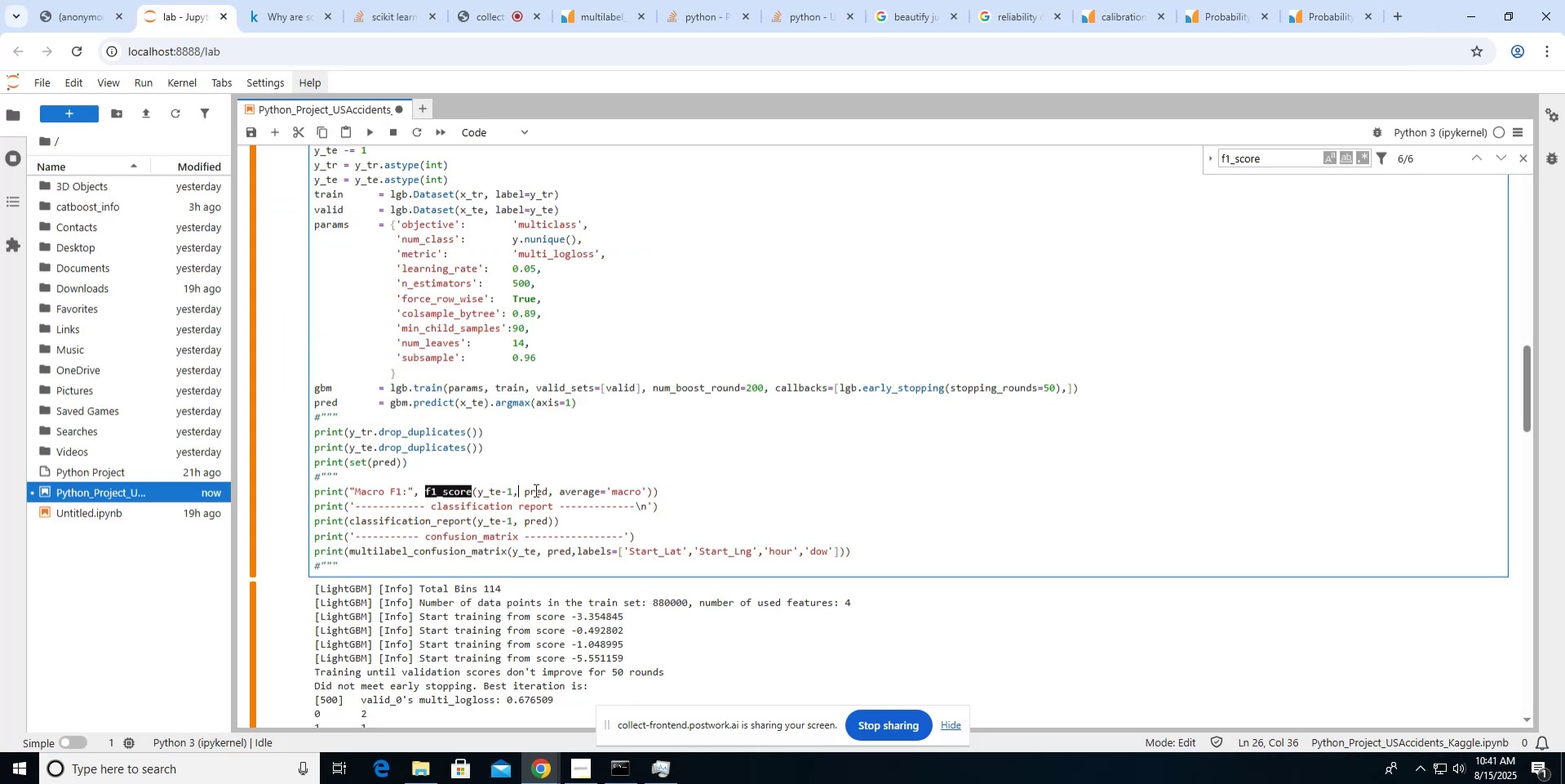 
key(ArrowLeft)
 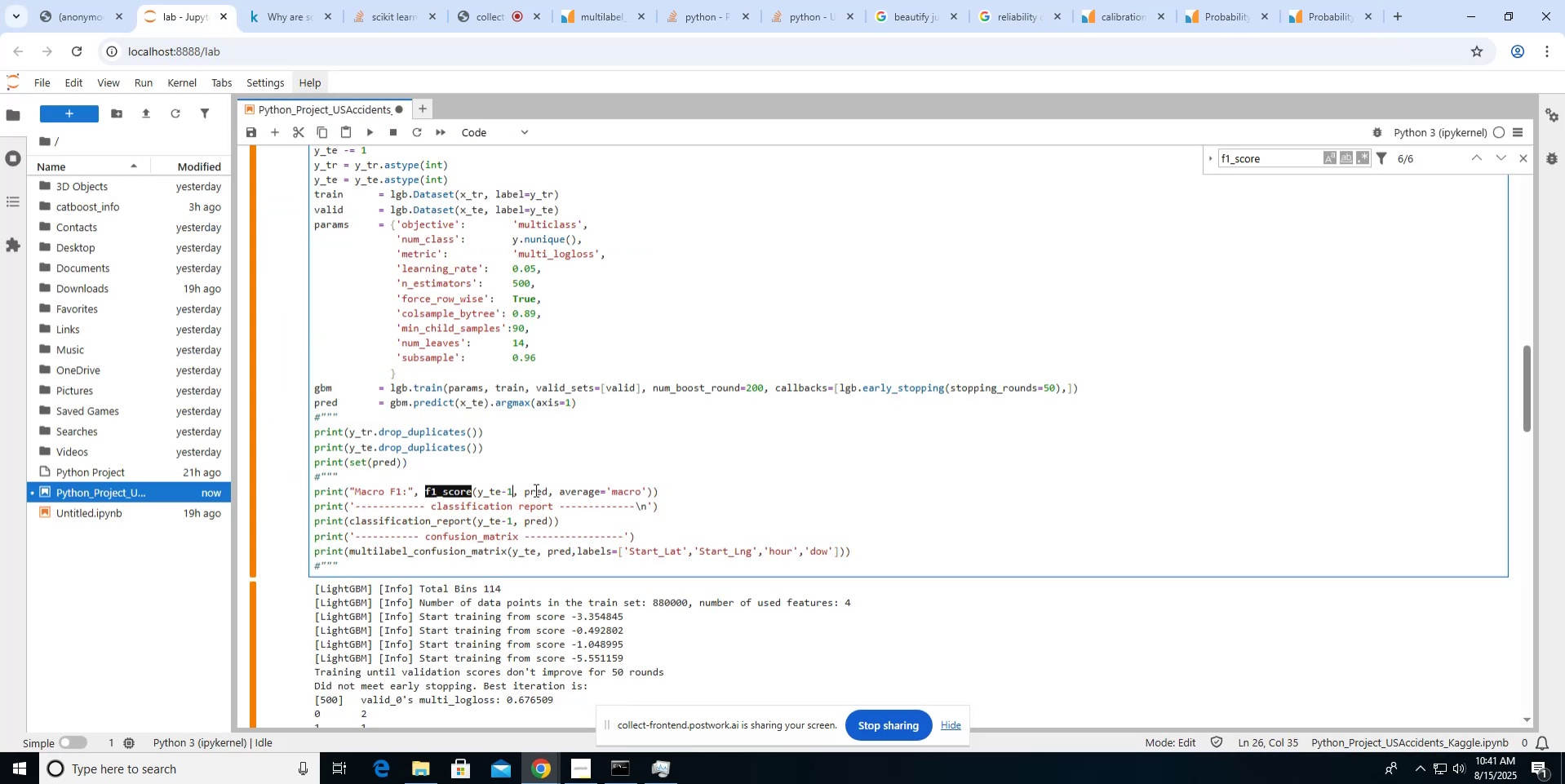 
key(Backspace)
 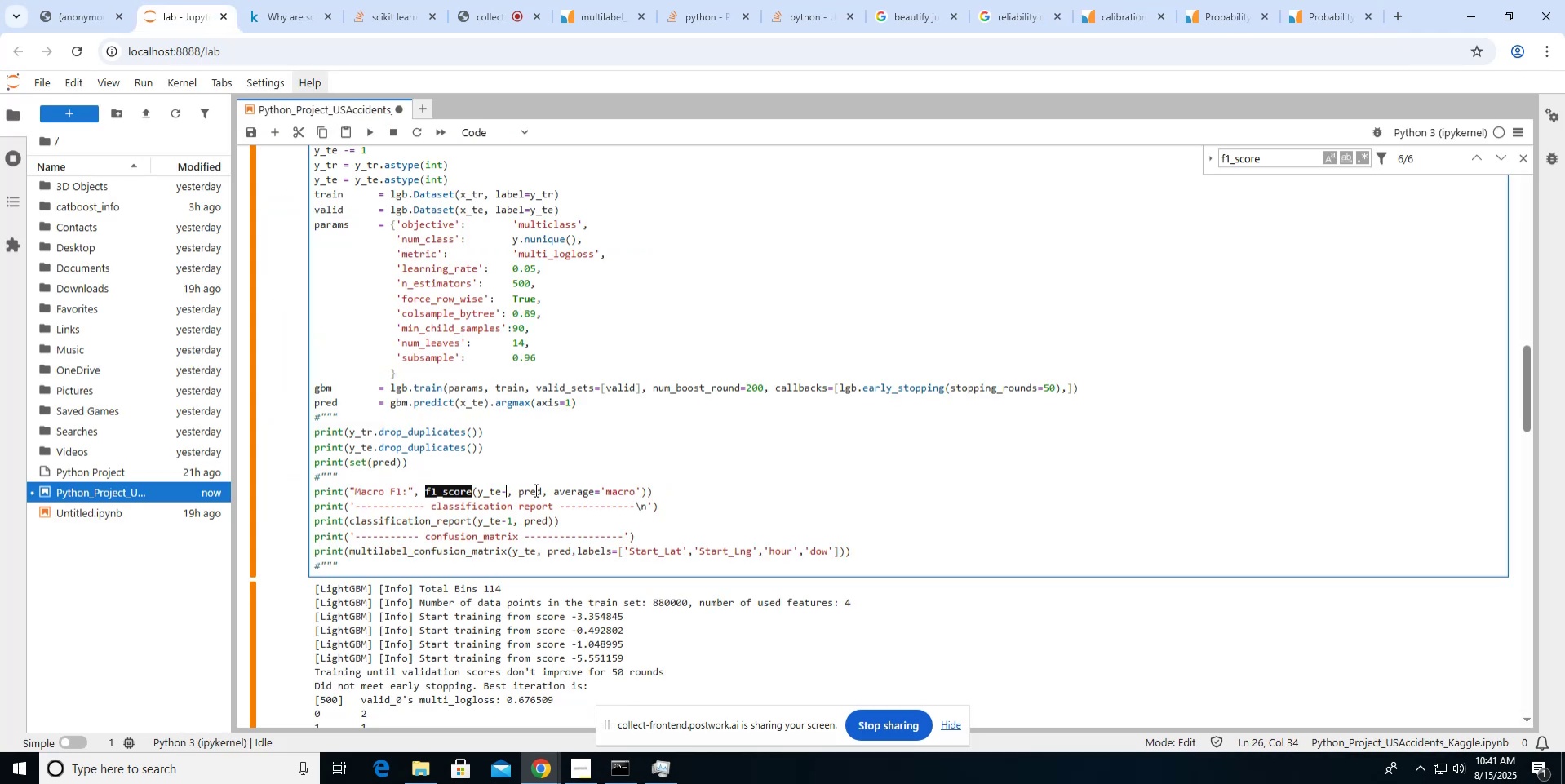 
key(Backspace)
 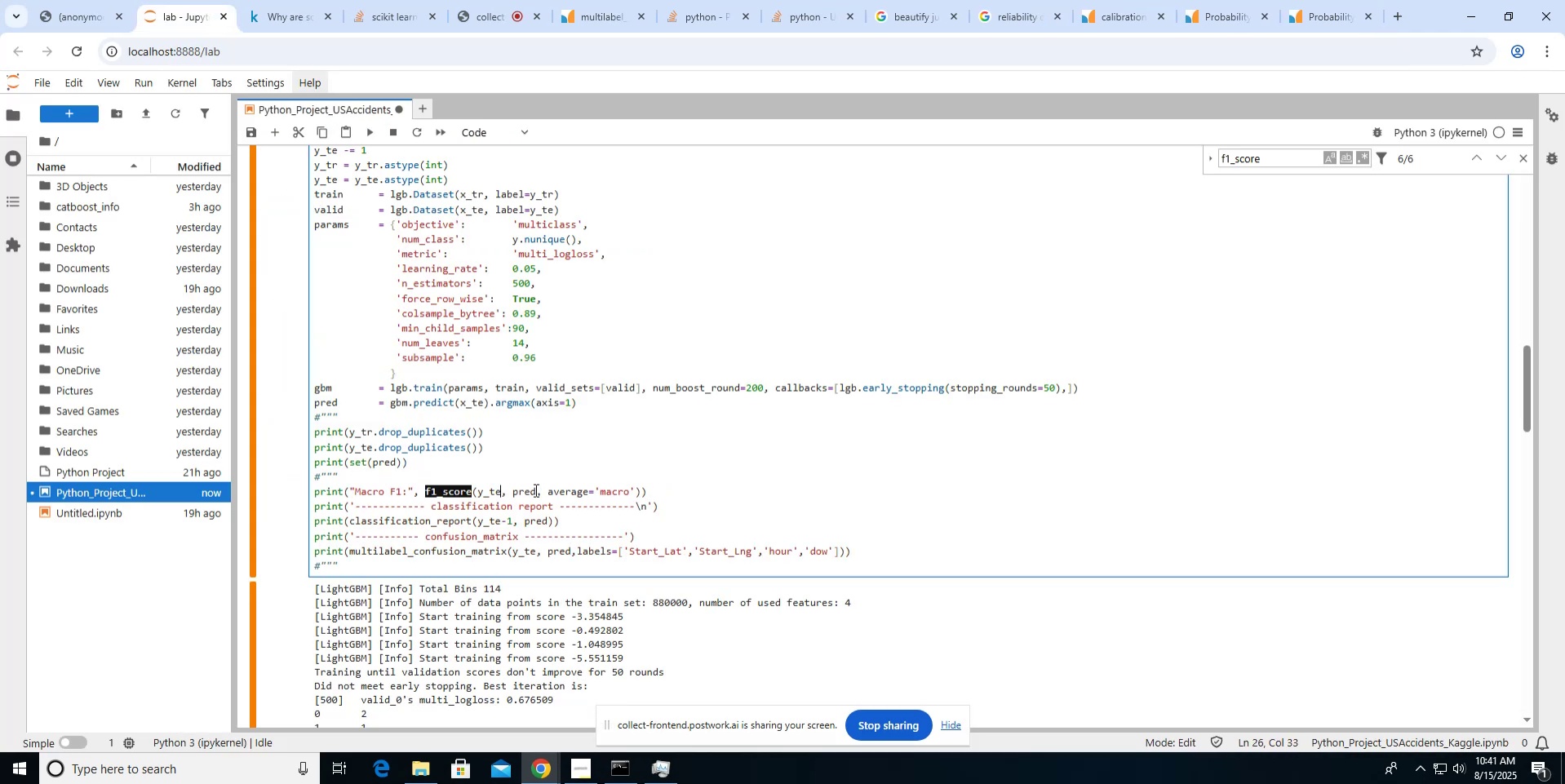 
key(ArrowDown)
 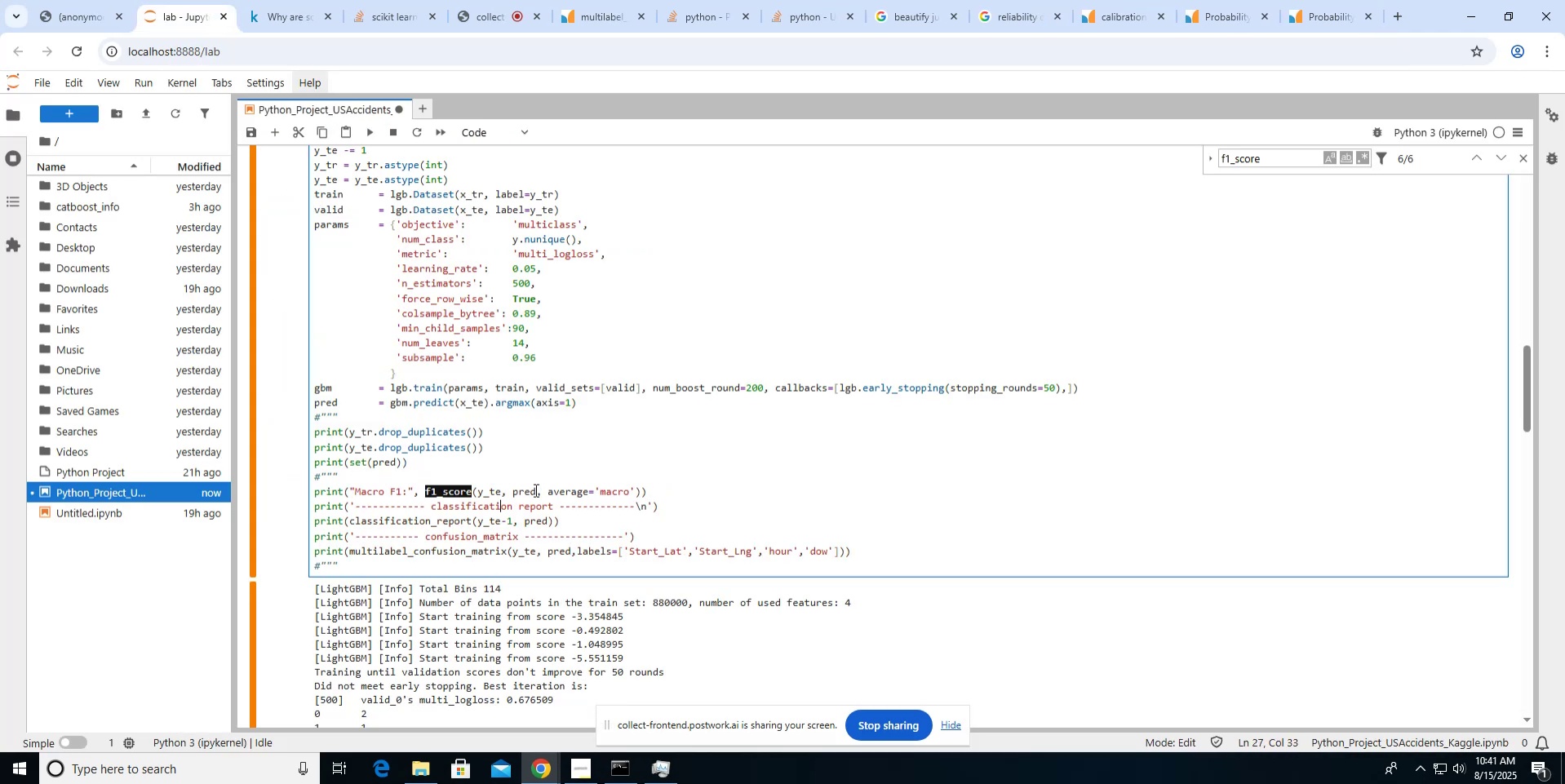 
key(ArrowDown)
 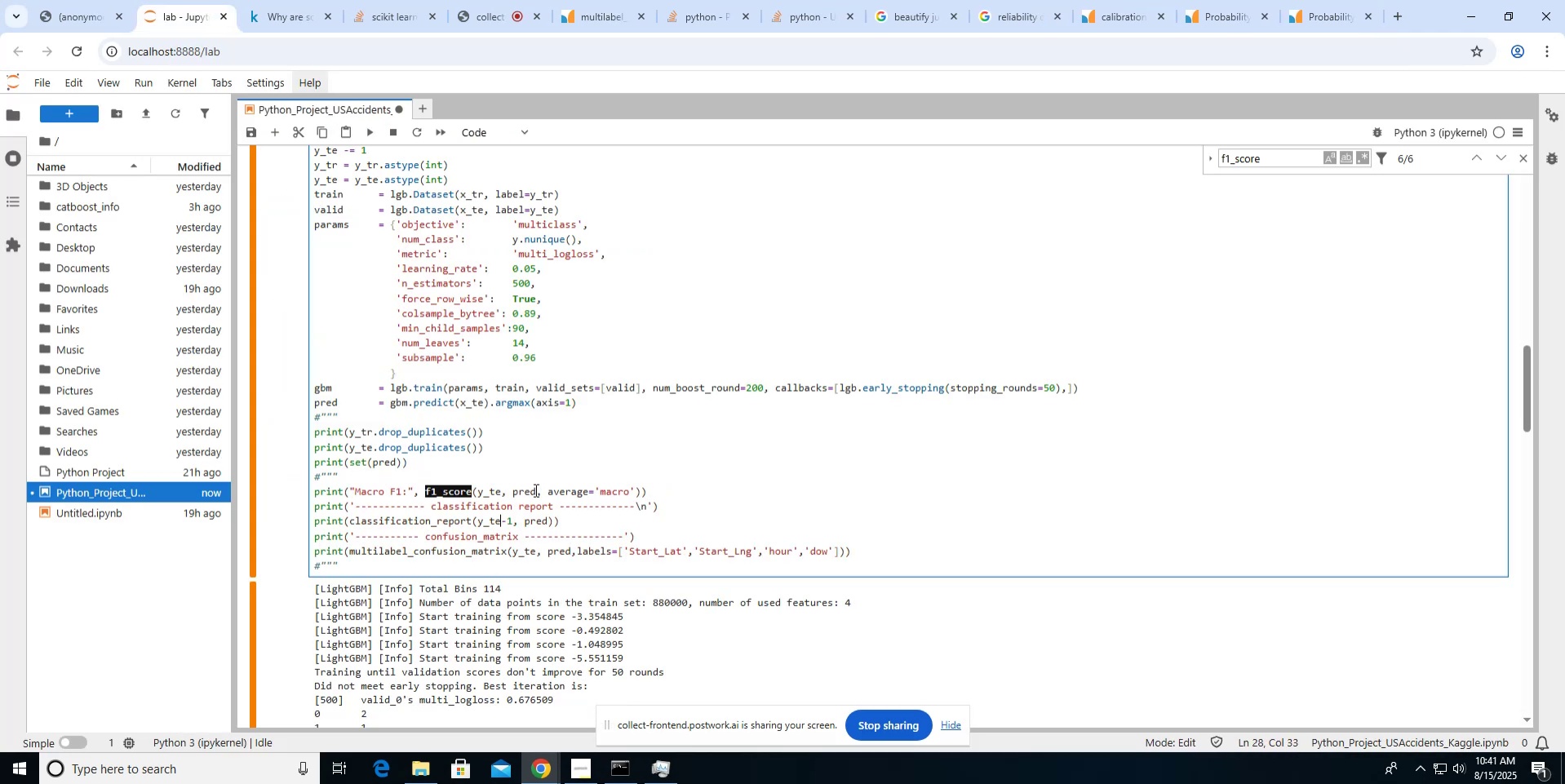 
key(ArrowRight)
 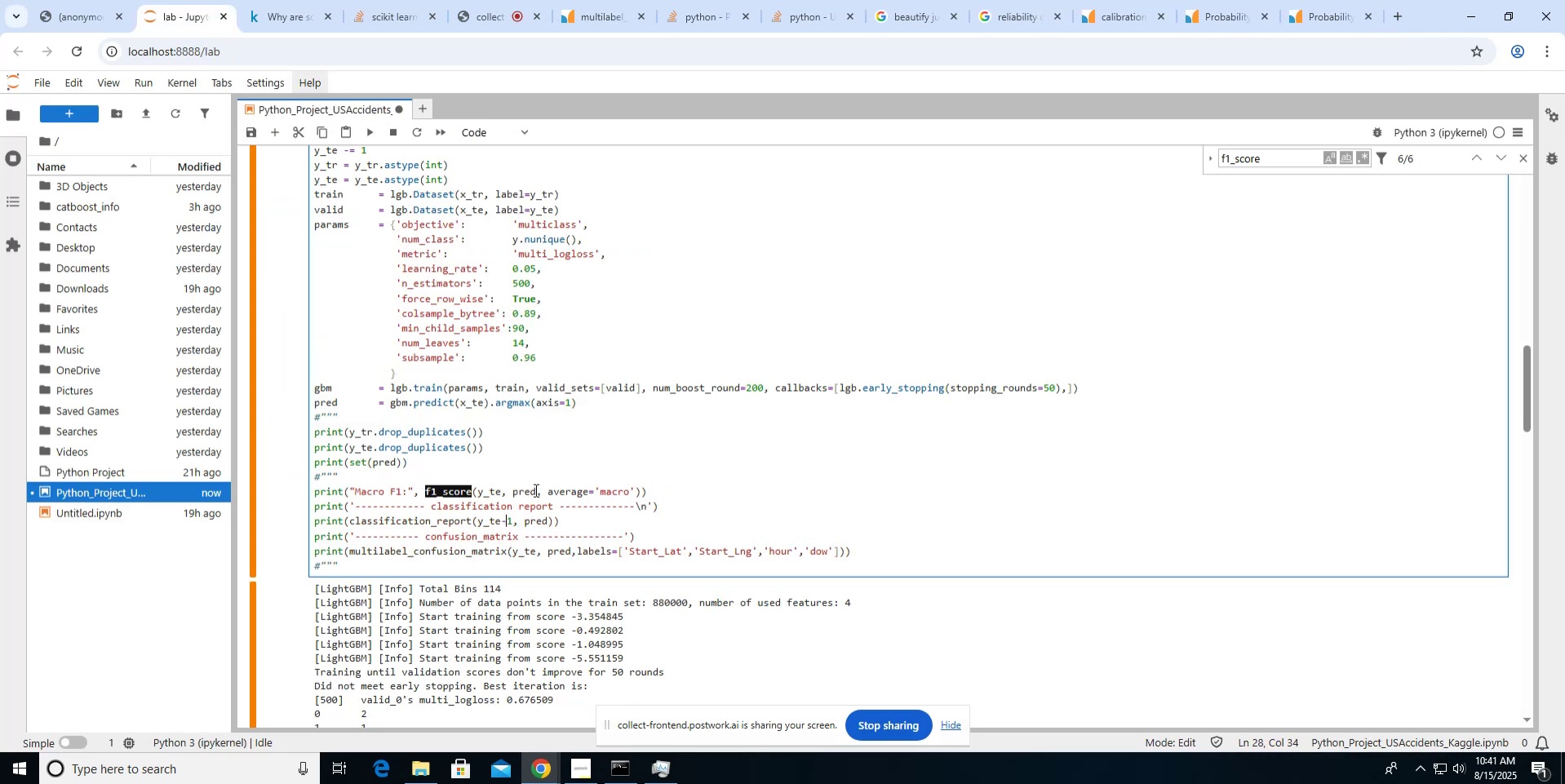 
key(ArrowRight)
 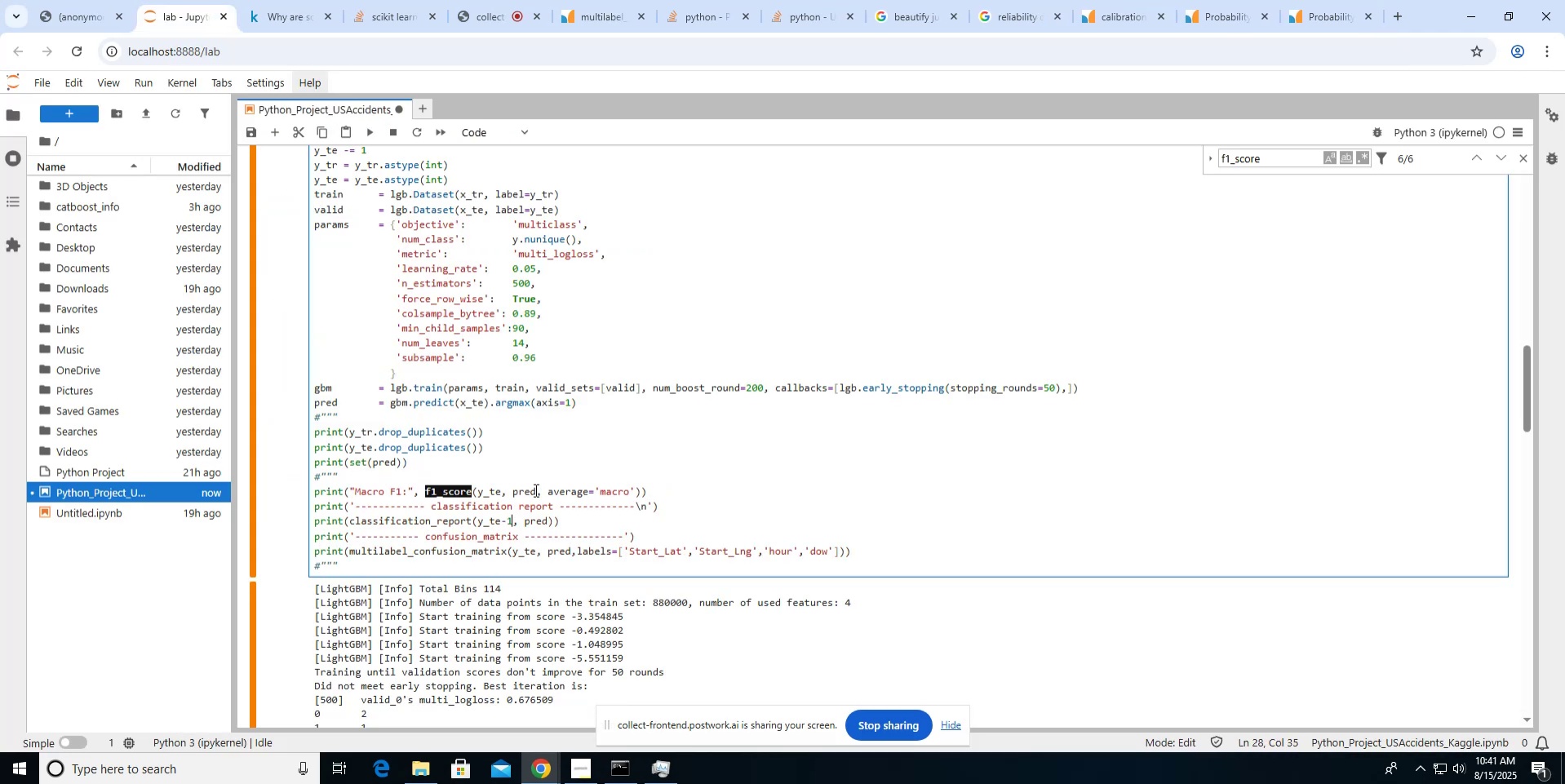 
key(ArrowRight)
 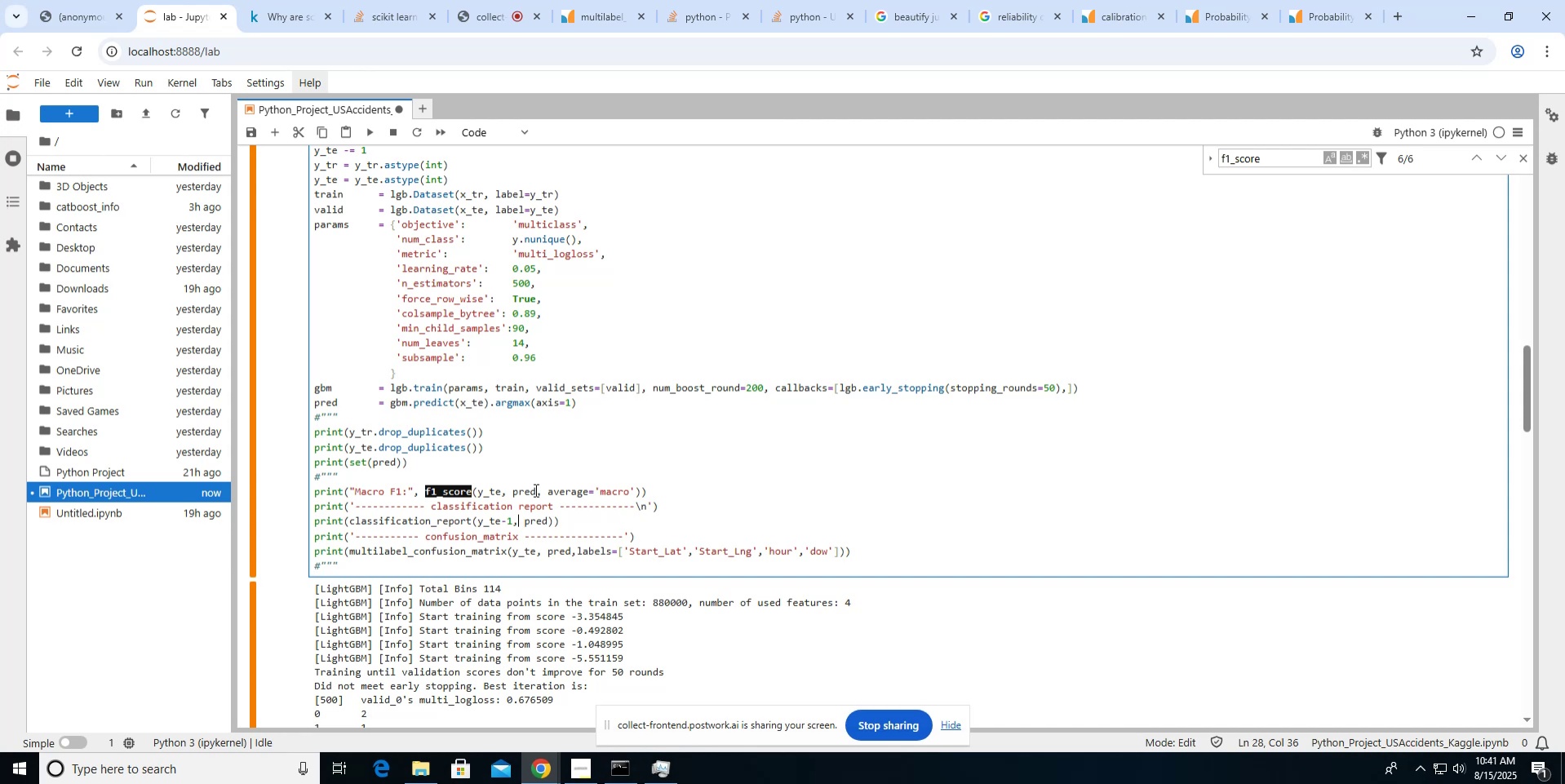 
key(ArrowLeft)
 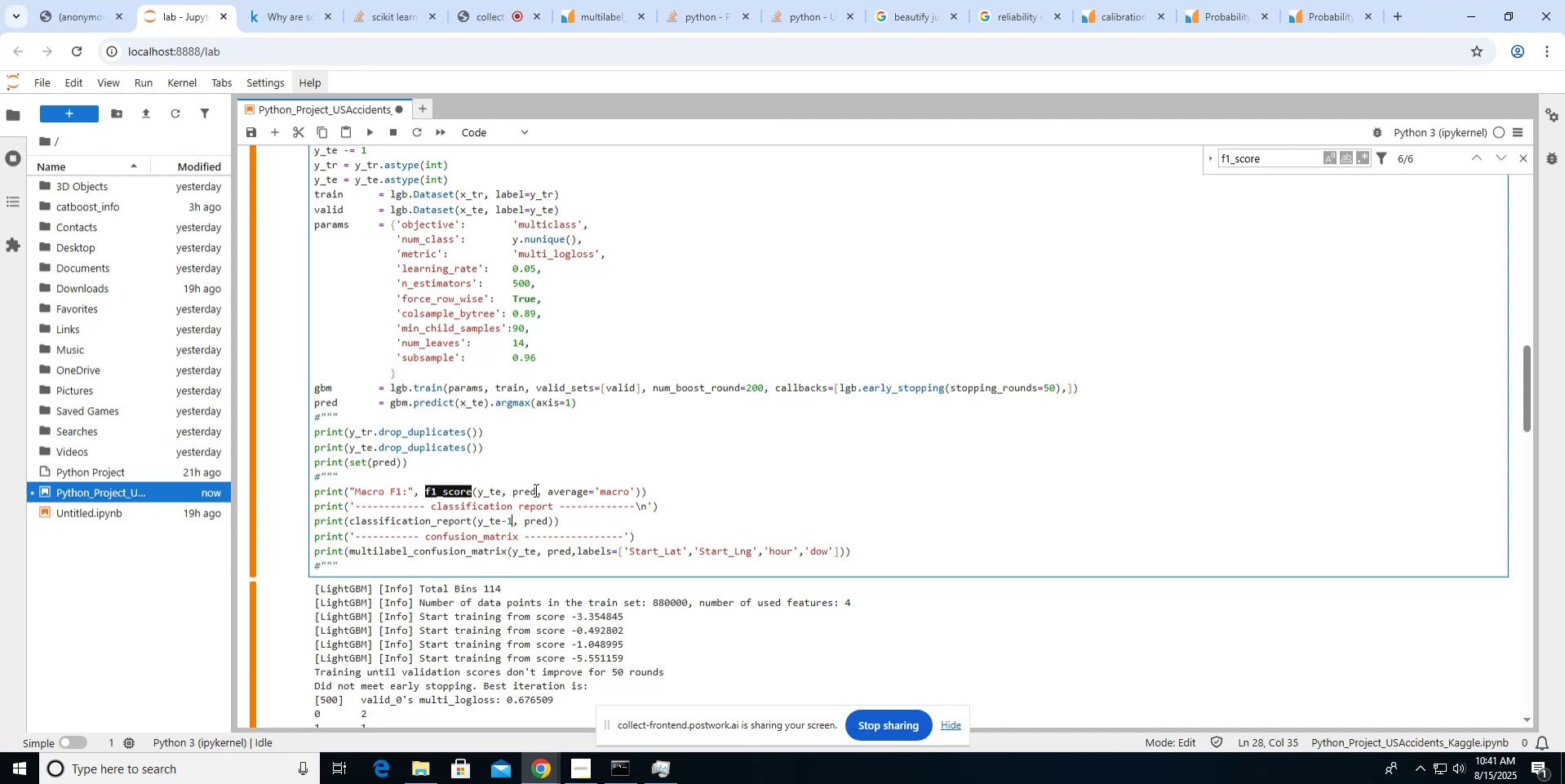 
key(Backspace)
 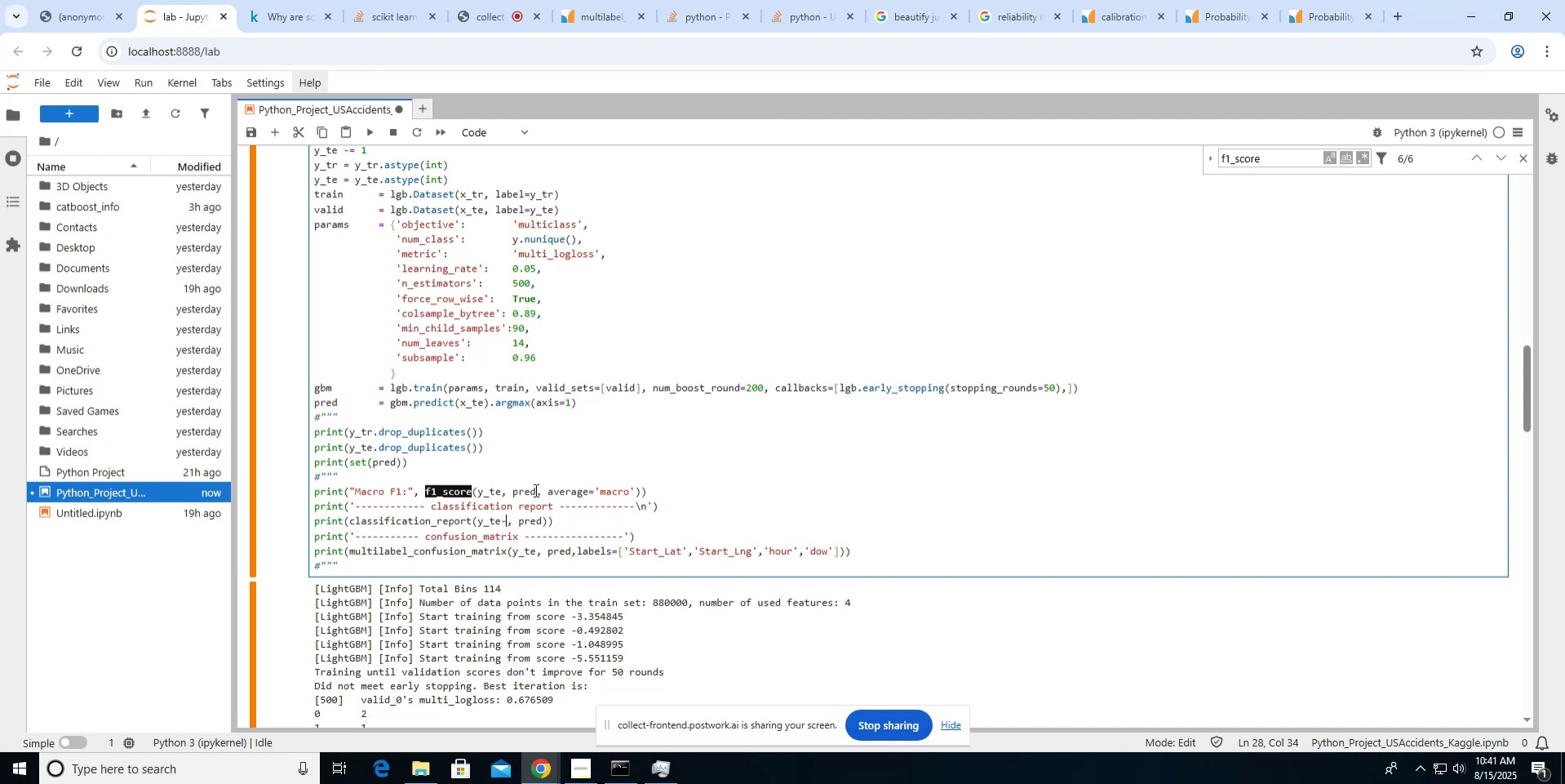 
key(Backspace)
 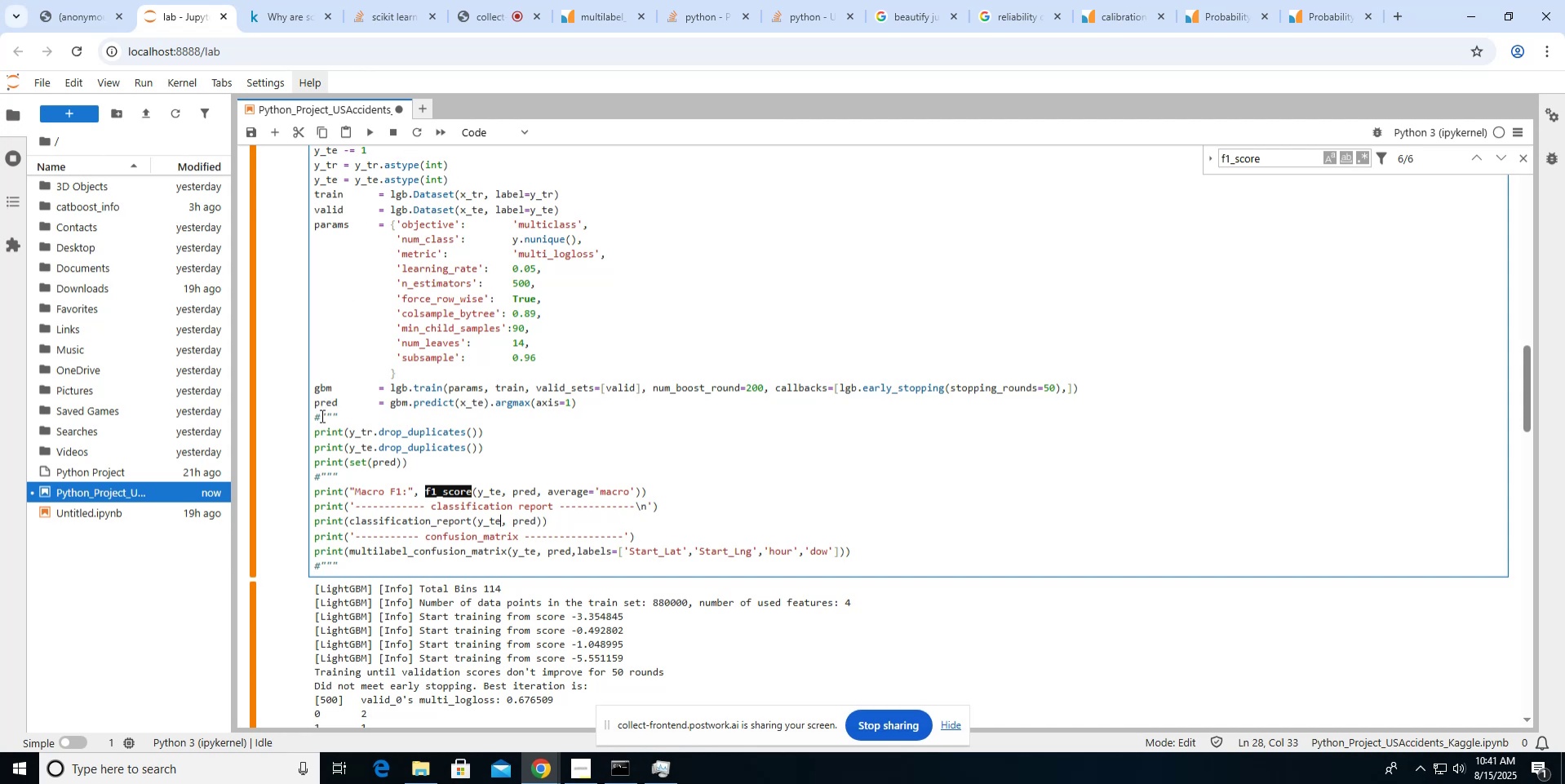 
scroll: coordinate [377, 267], scroll_direction: up, amount: 2.0
 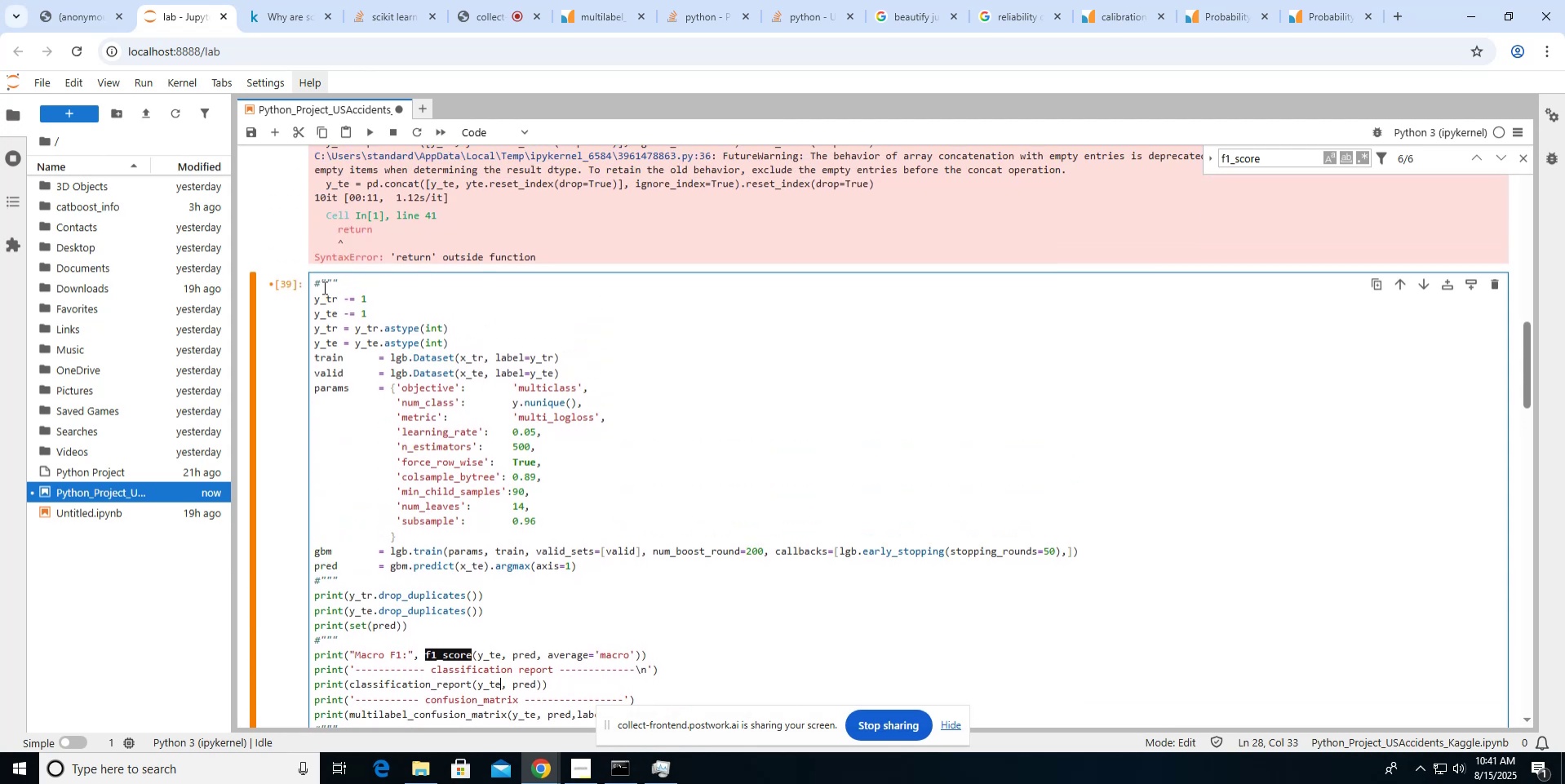 
left_click([321, 286])
 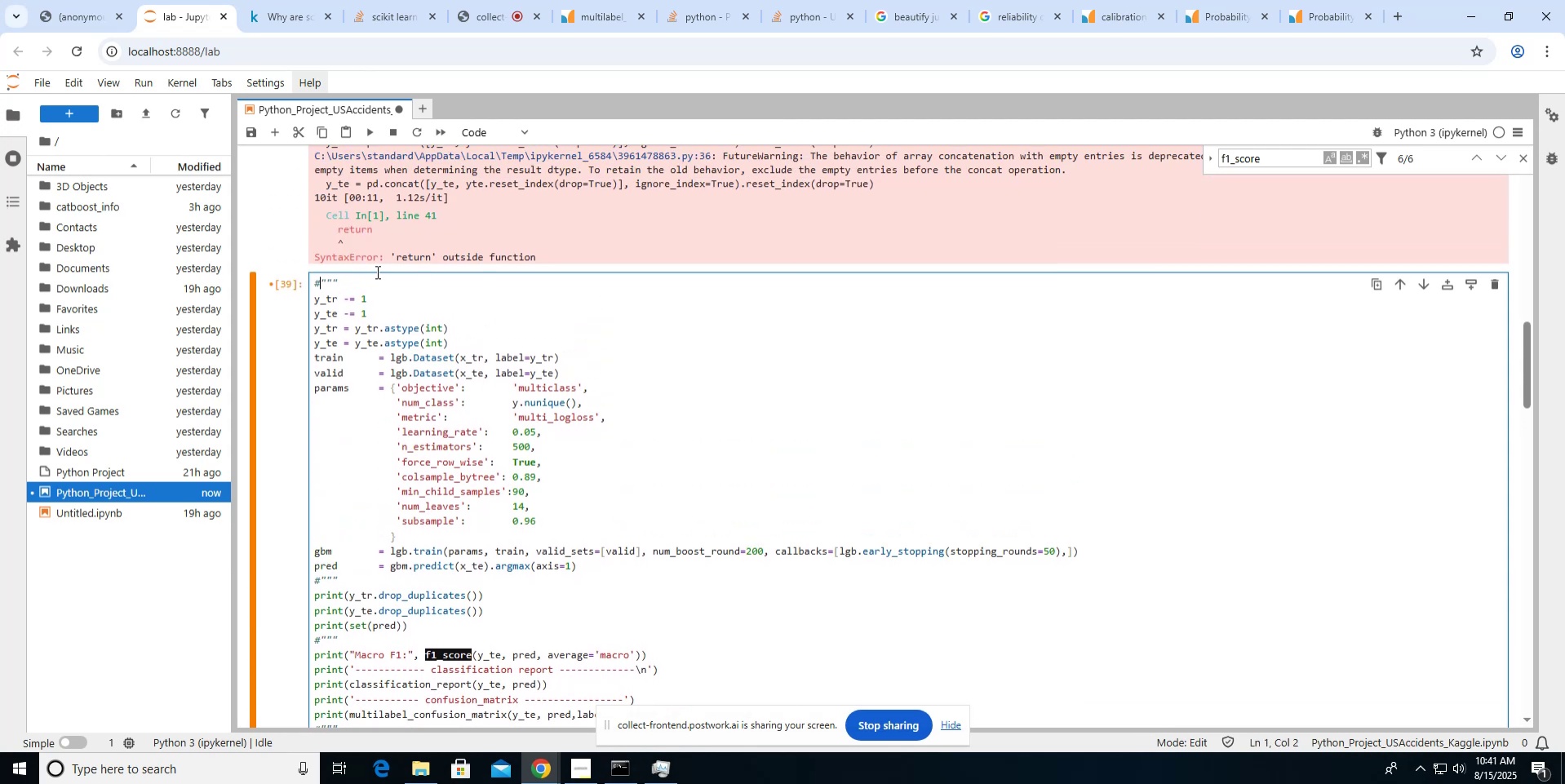 
key(Backspace)
 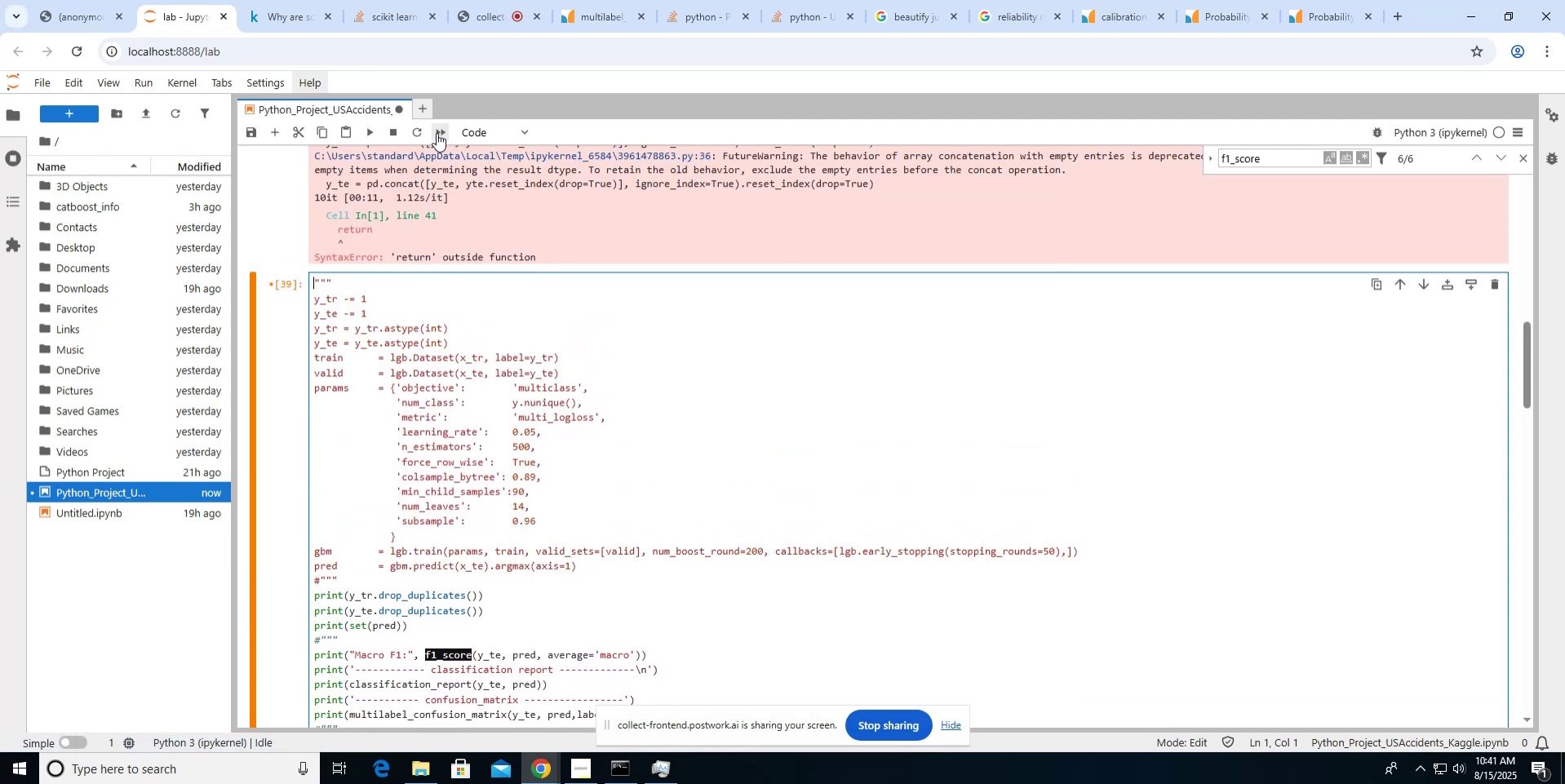 
left_click([375, 134])
 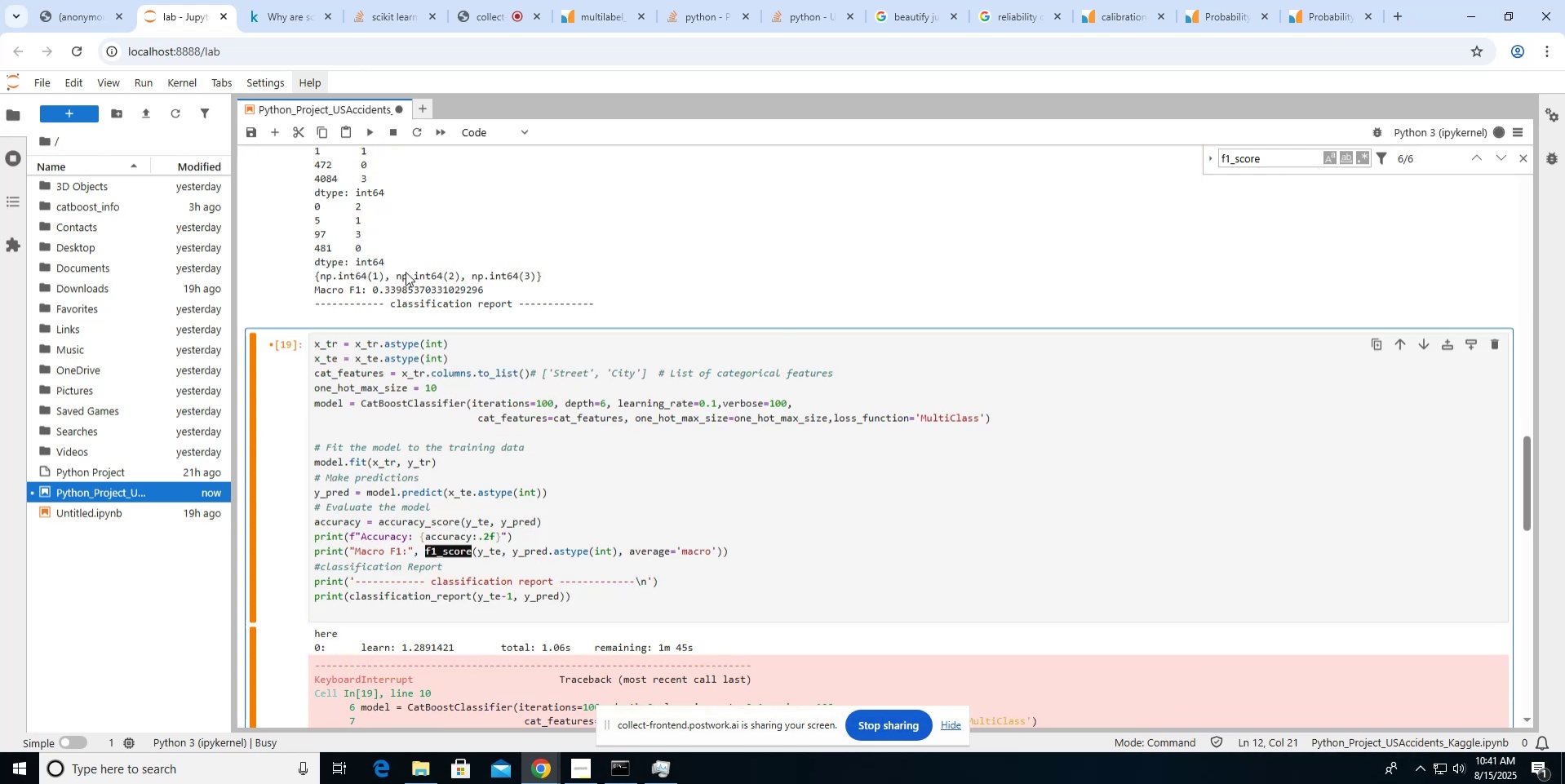 
mouse_move([431, 375])
 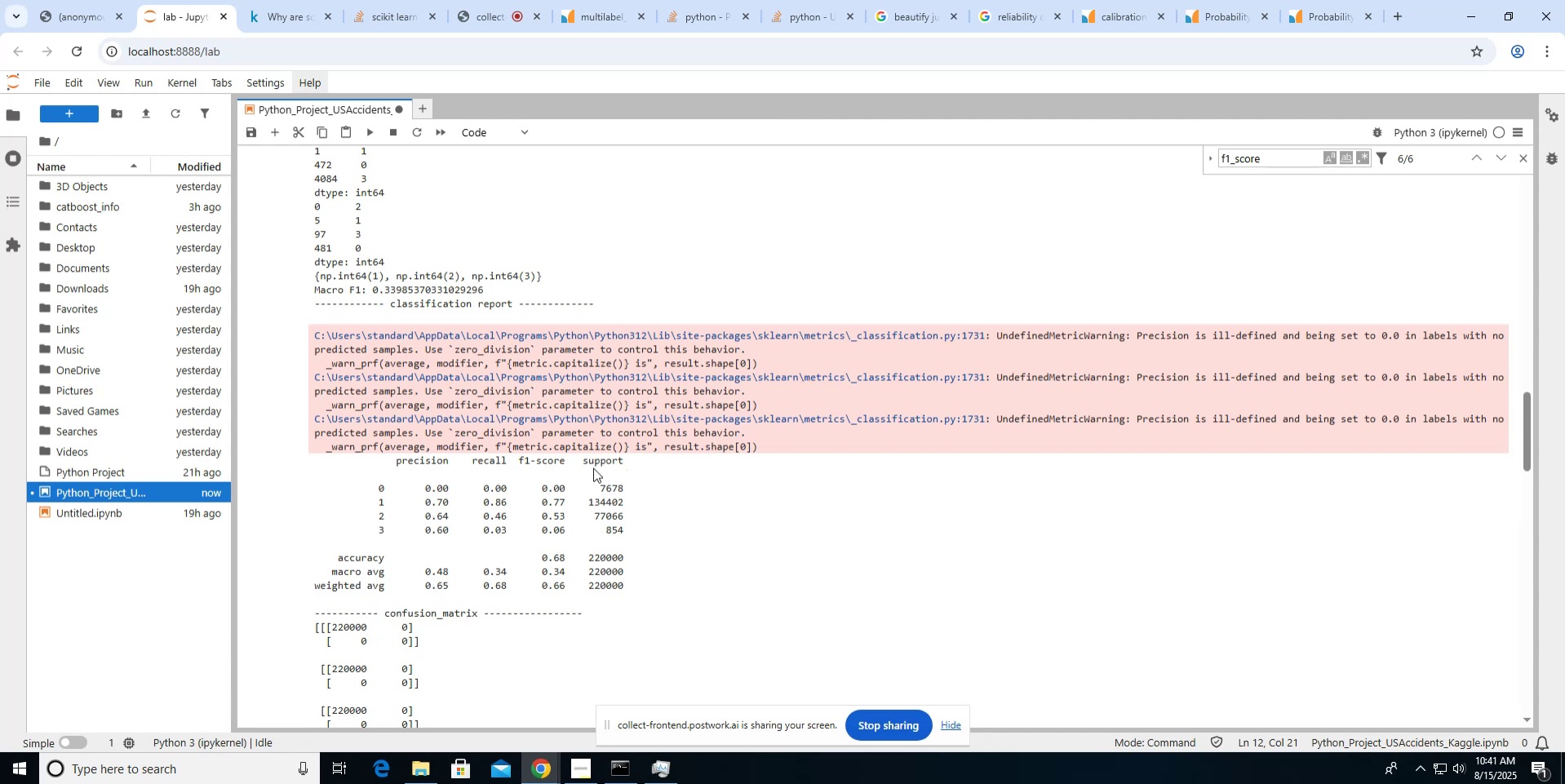 
wait(19.18)
 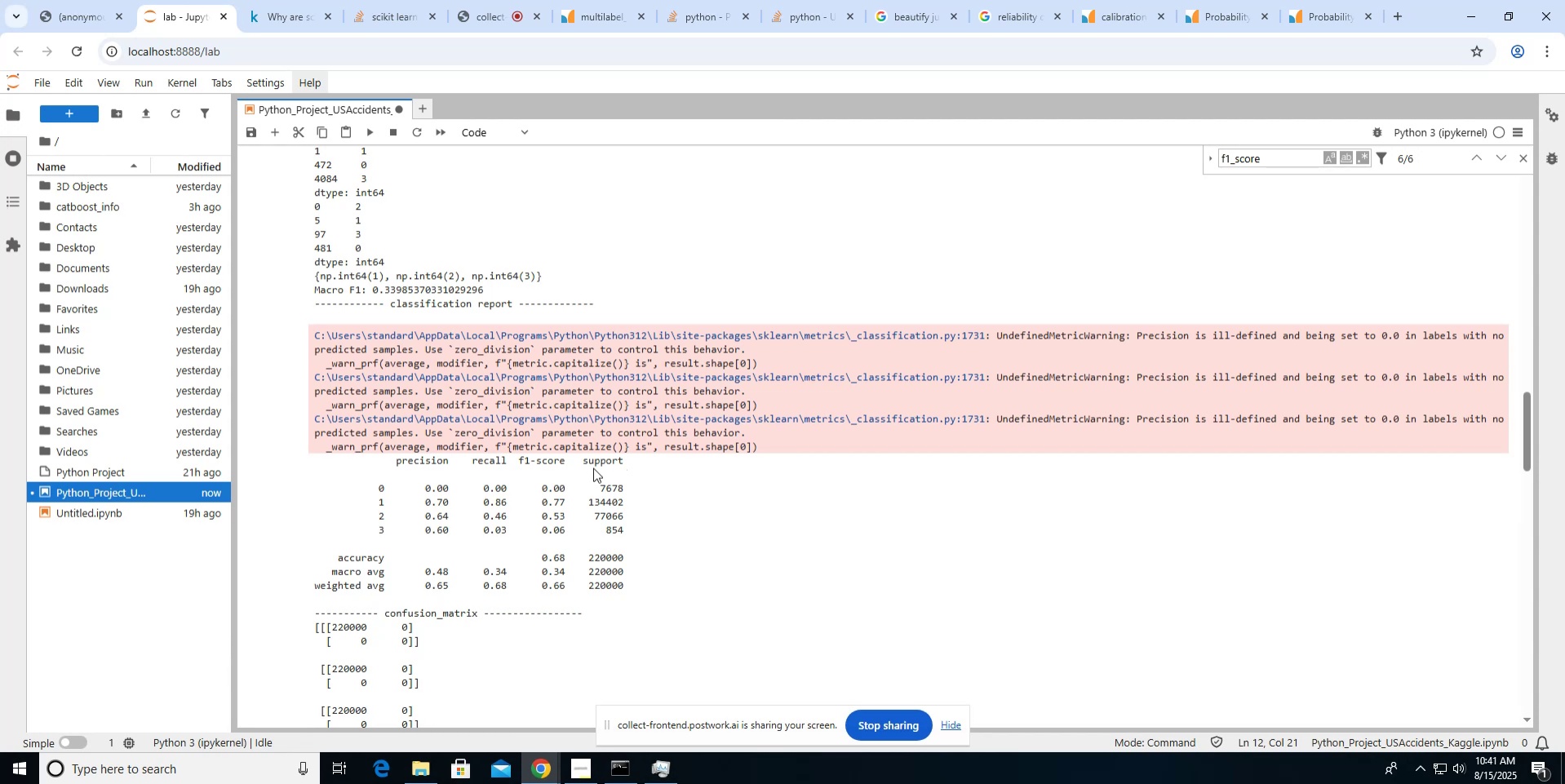 
scroll: coordinate [593, 467], scroll_direction: up, amount: 4.0
 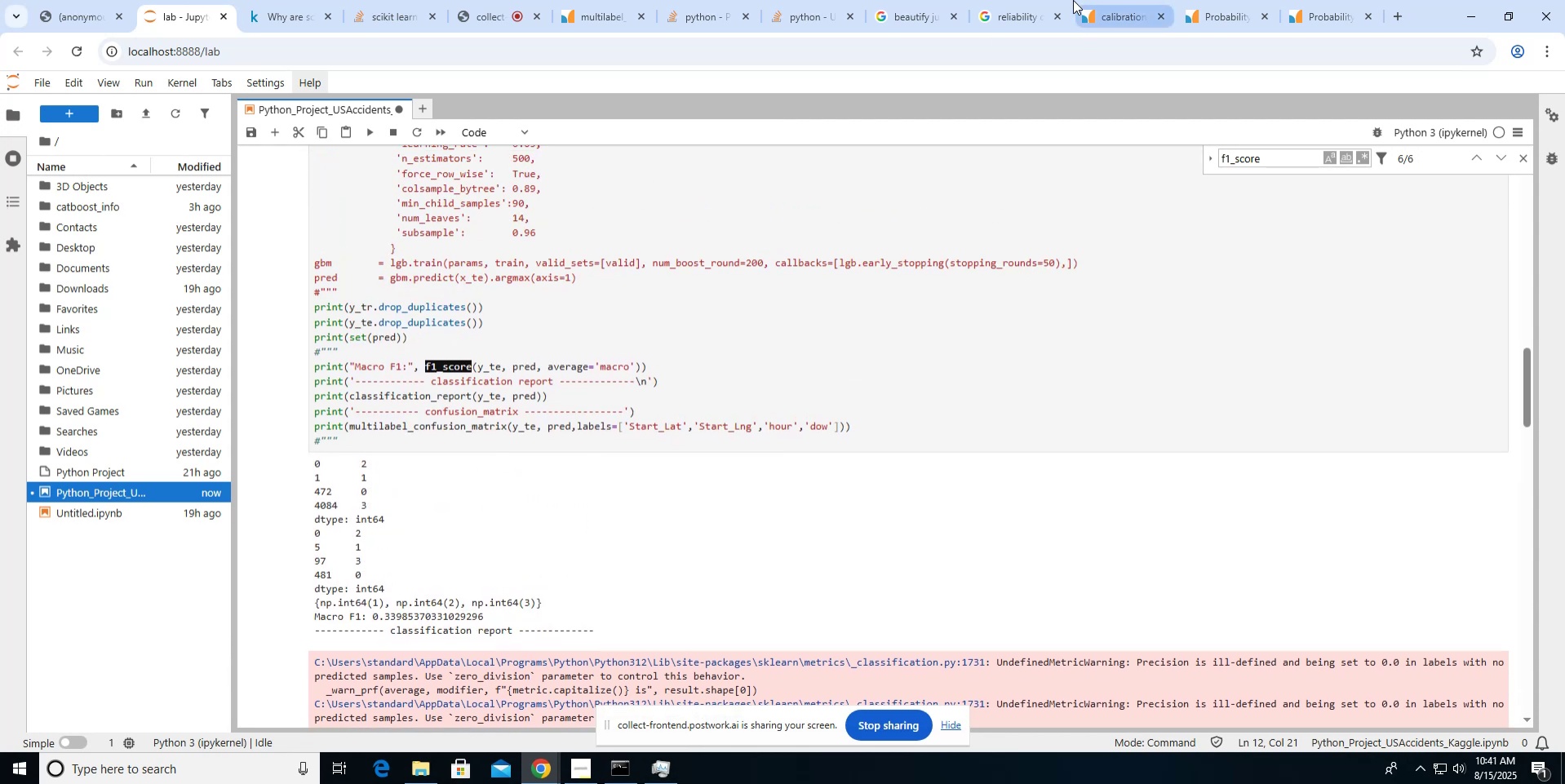 
left_click([1395, 16])
 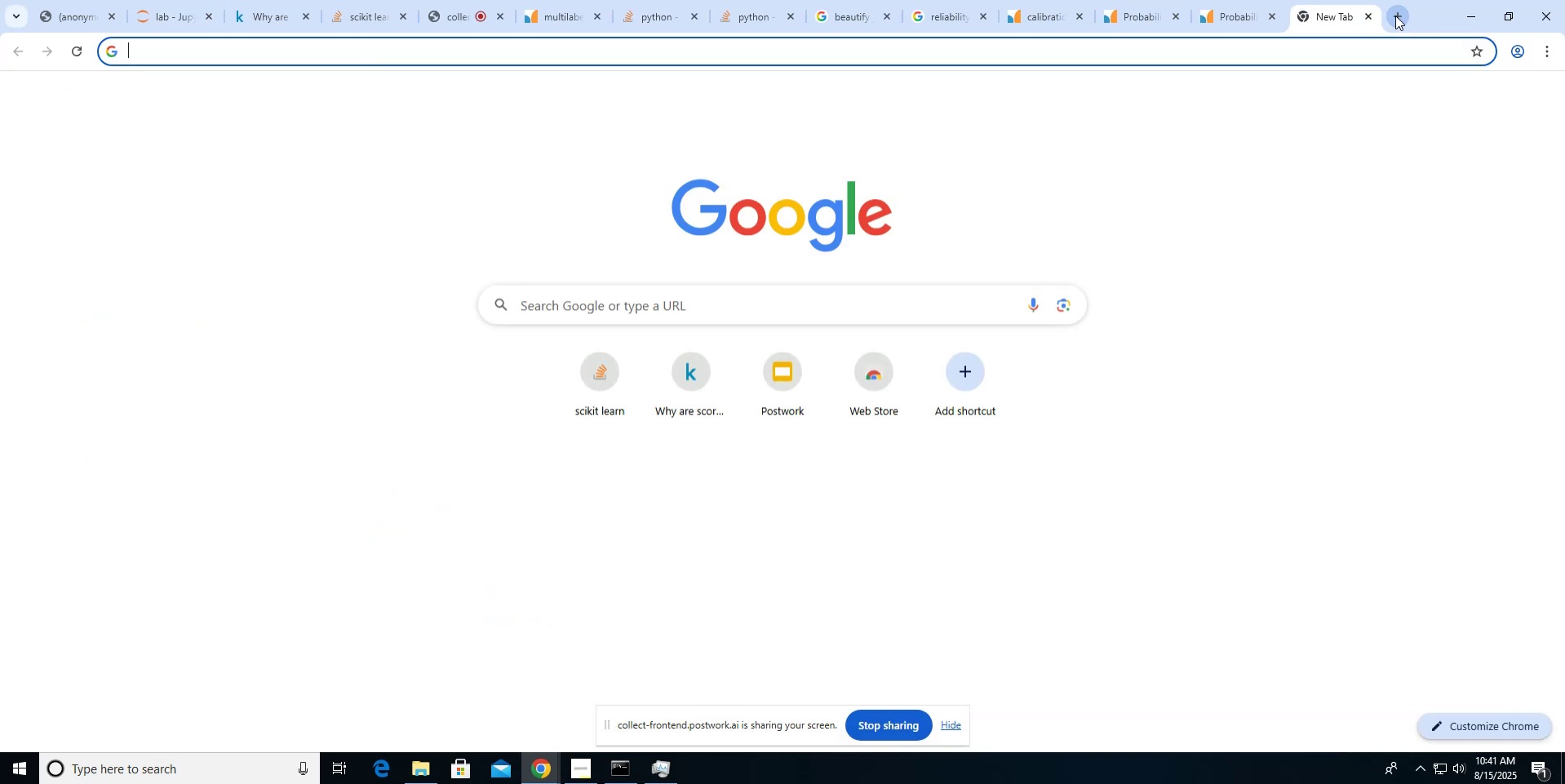 
type(lightb)
key(Backspace)
type(gm)
key(Backspace)
type(bm labels with no predicted samples)
 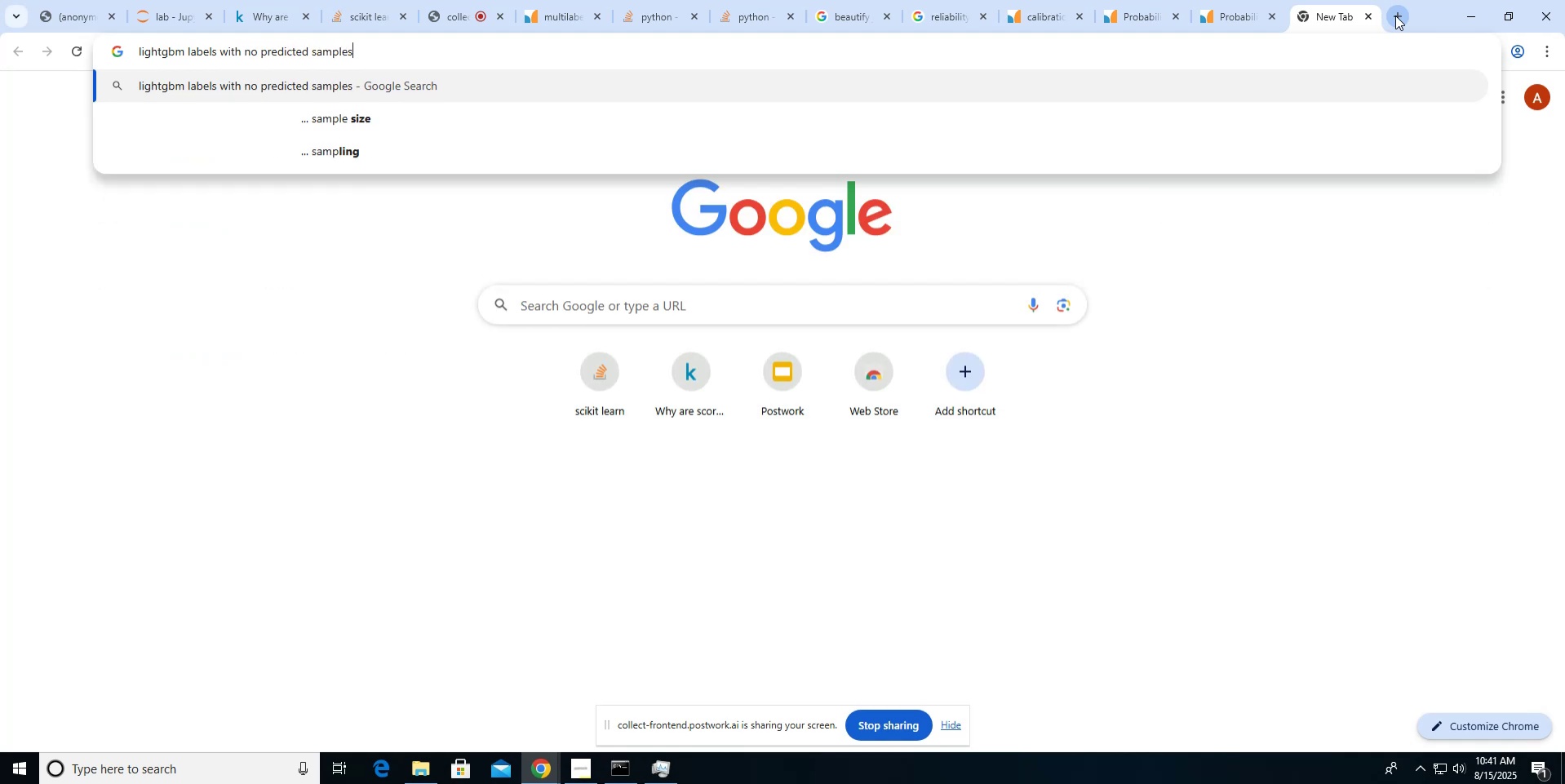 
key(Enter)
 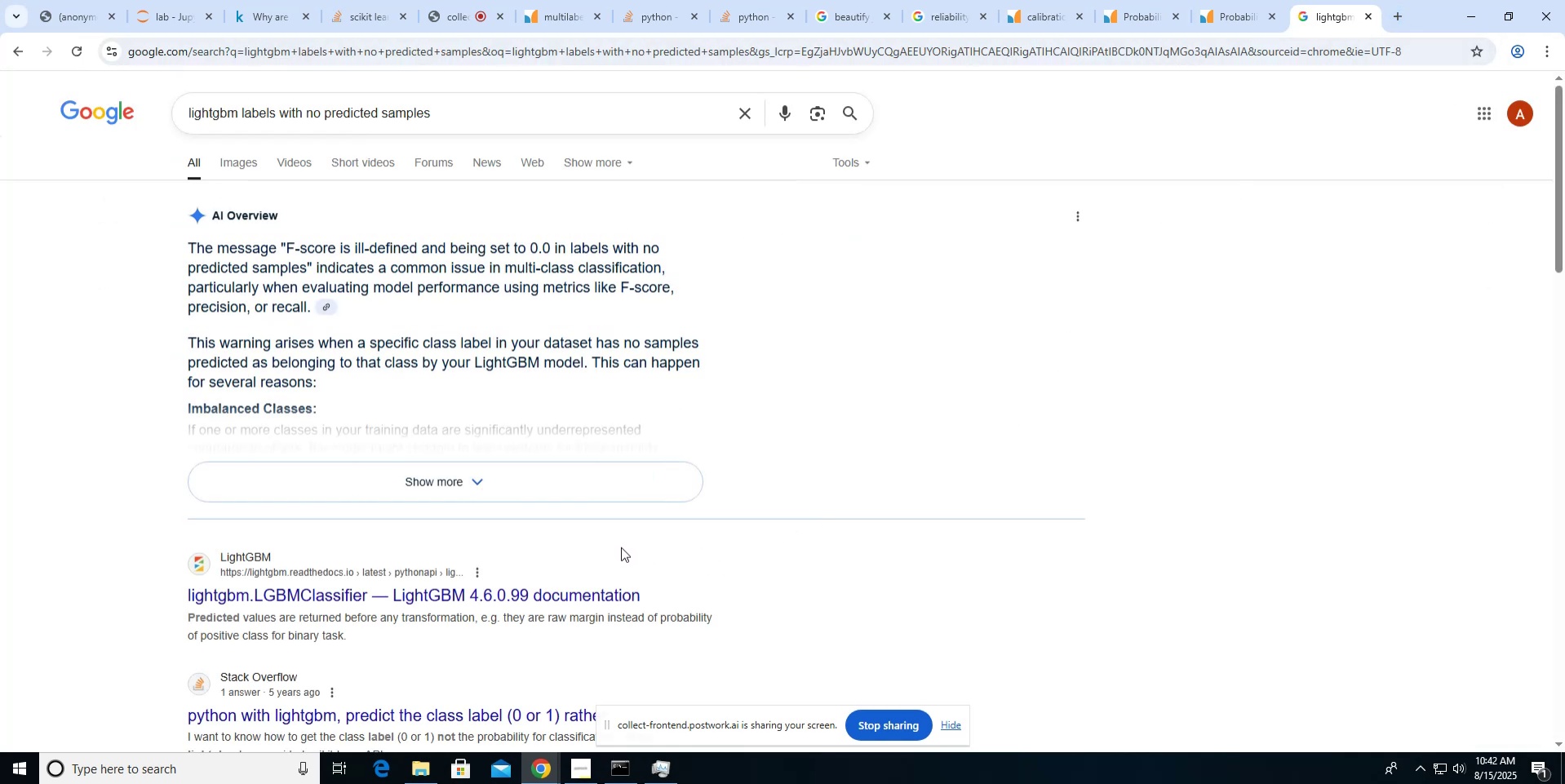 
wait(9.53)
 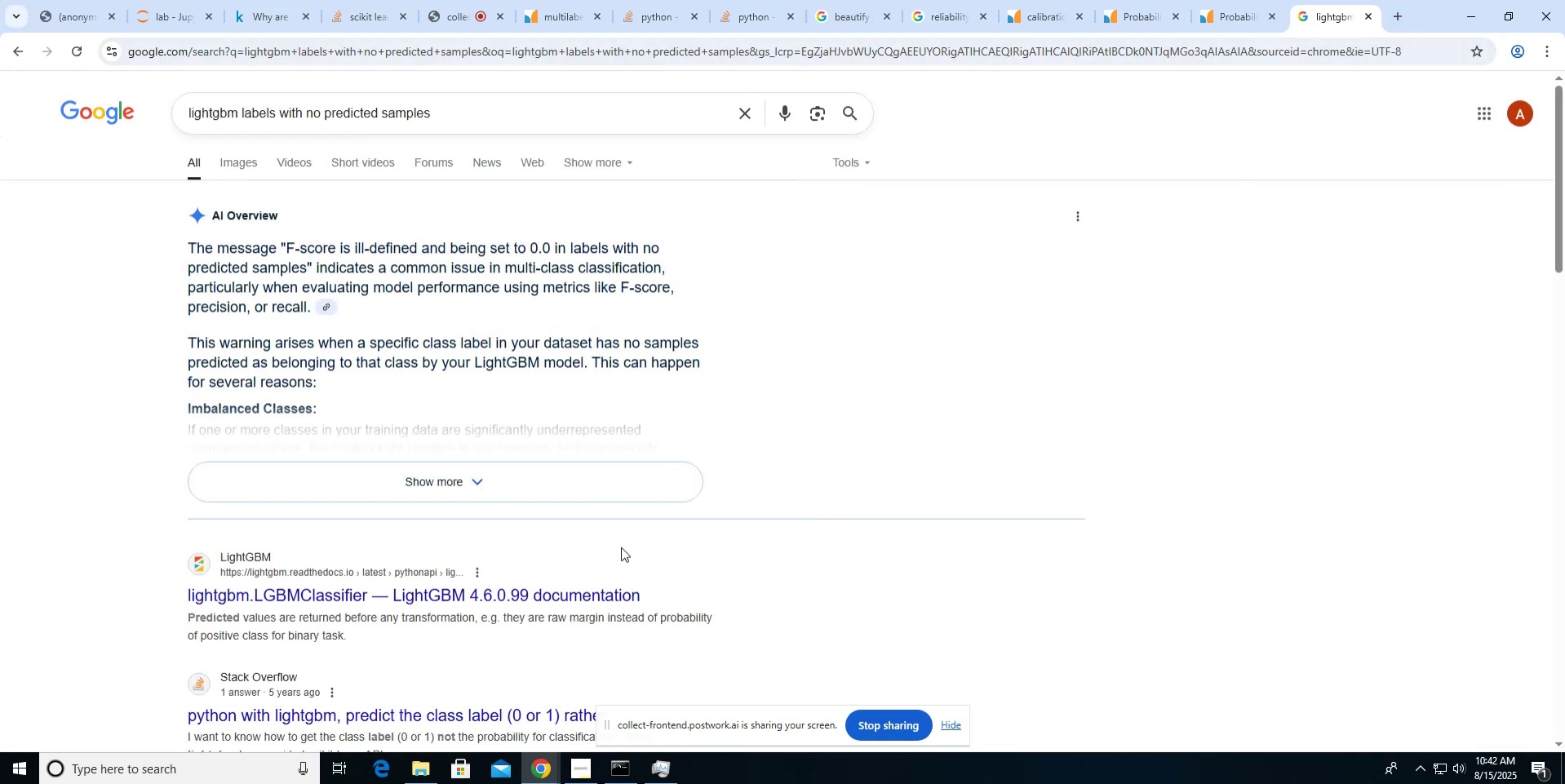 
left_click([522, 493])
 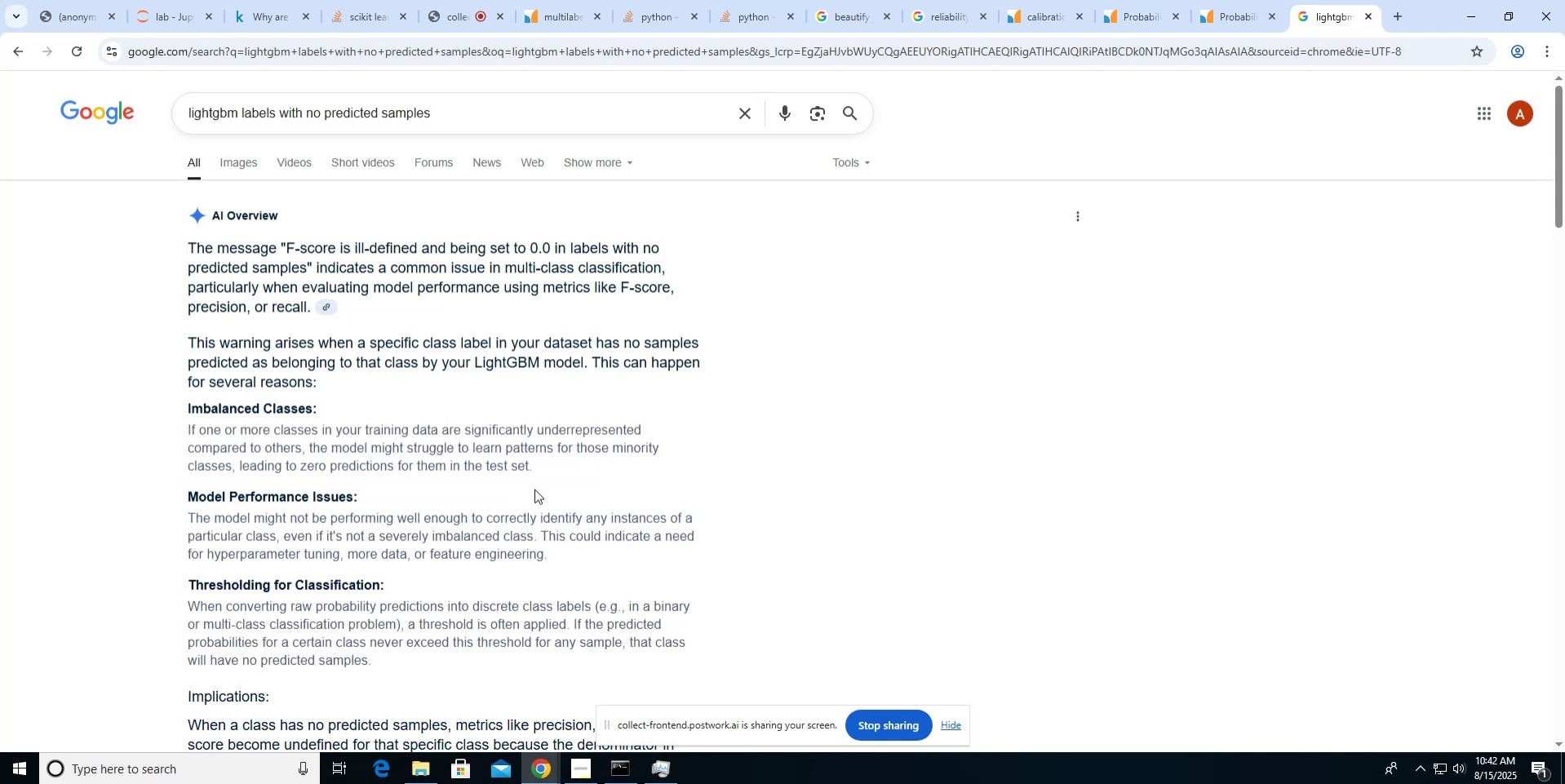 
scroll: coordinate [534, 489], scroll_direction: down, amount: 11.0
 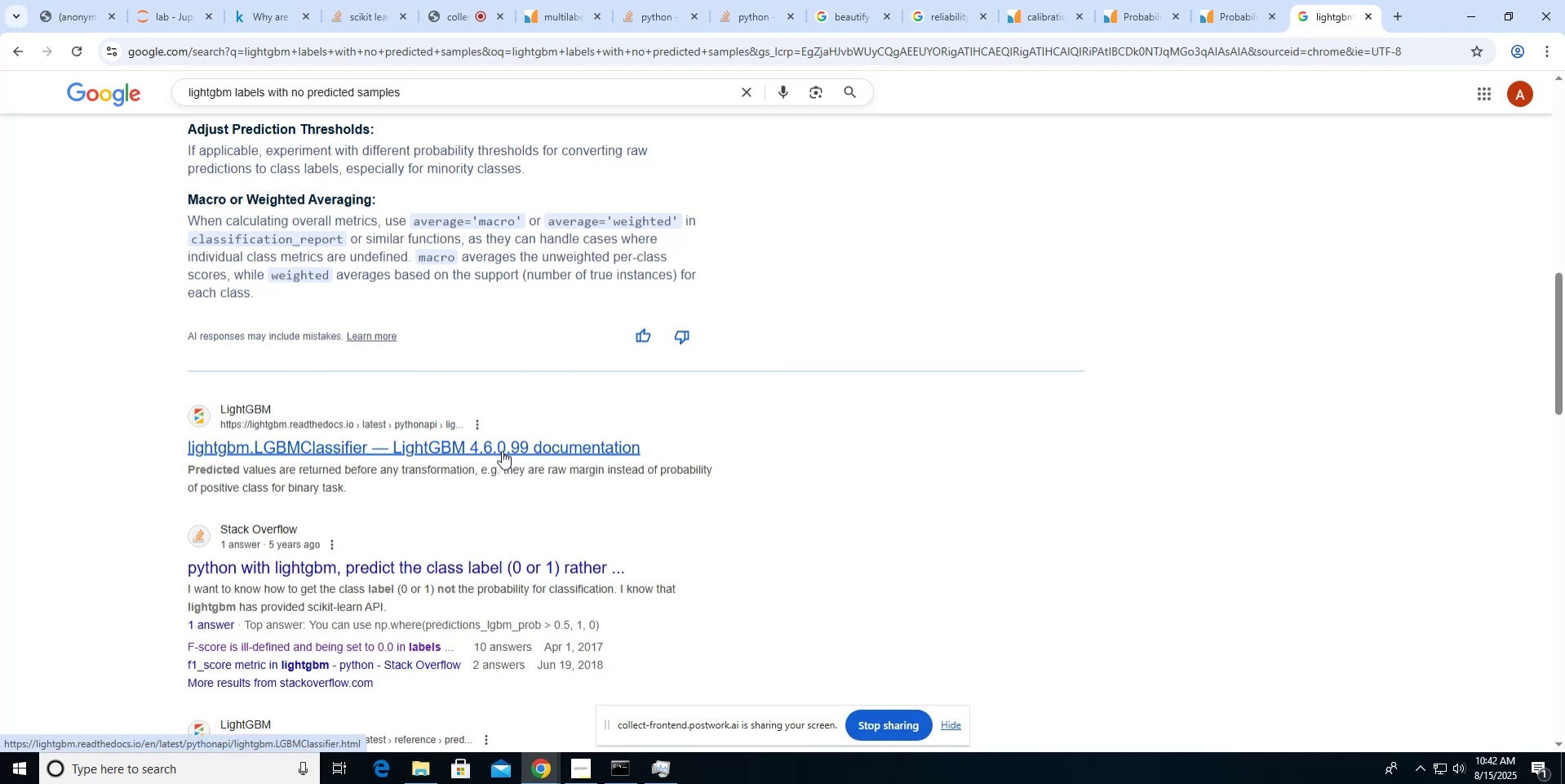 
wait(6.7)
 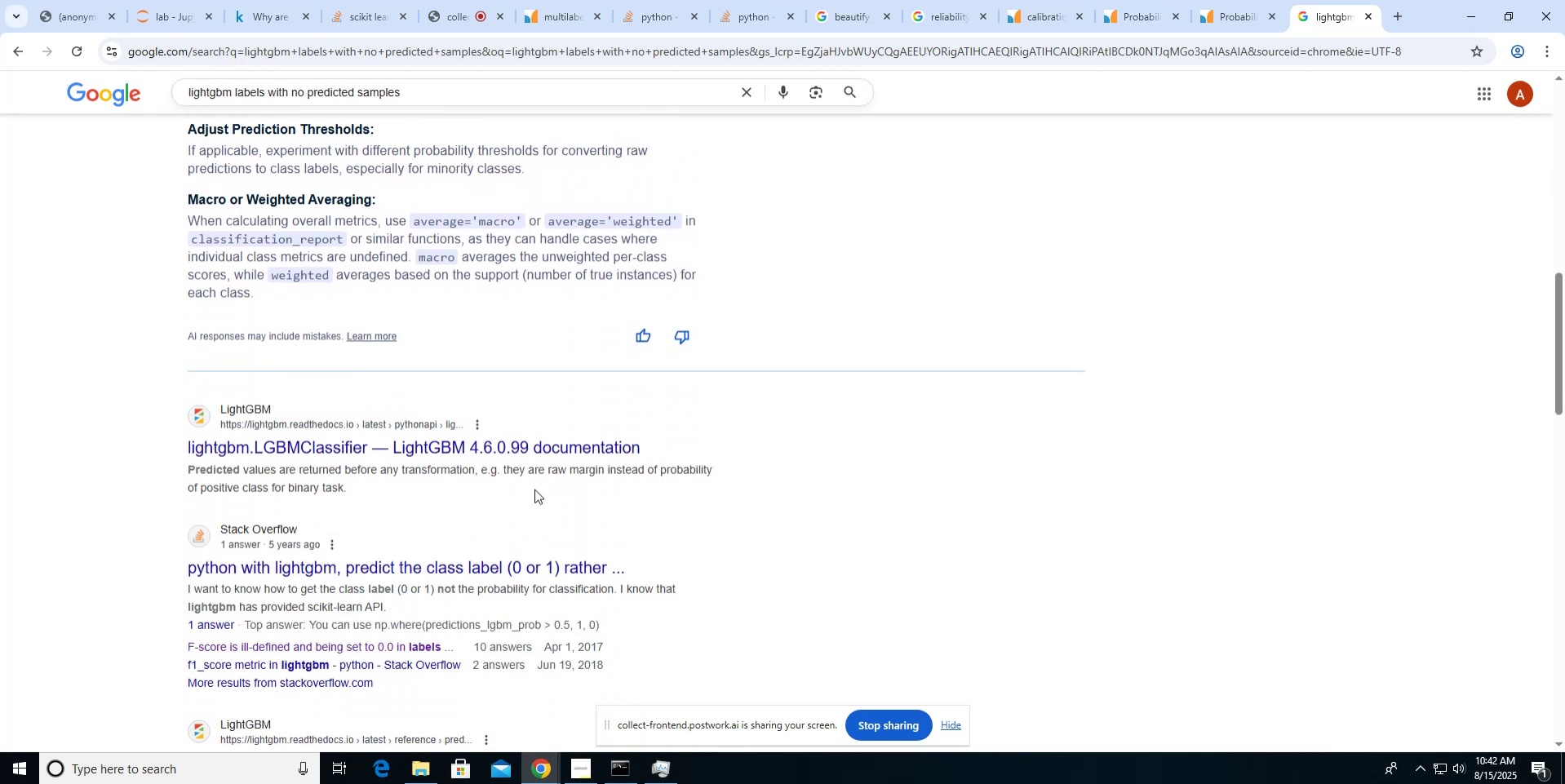 
middle_click([502, 450])
 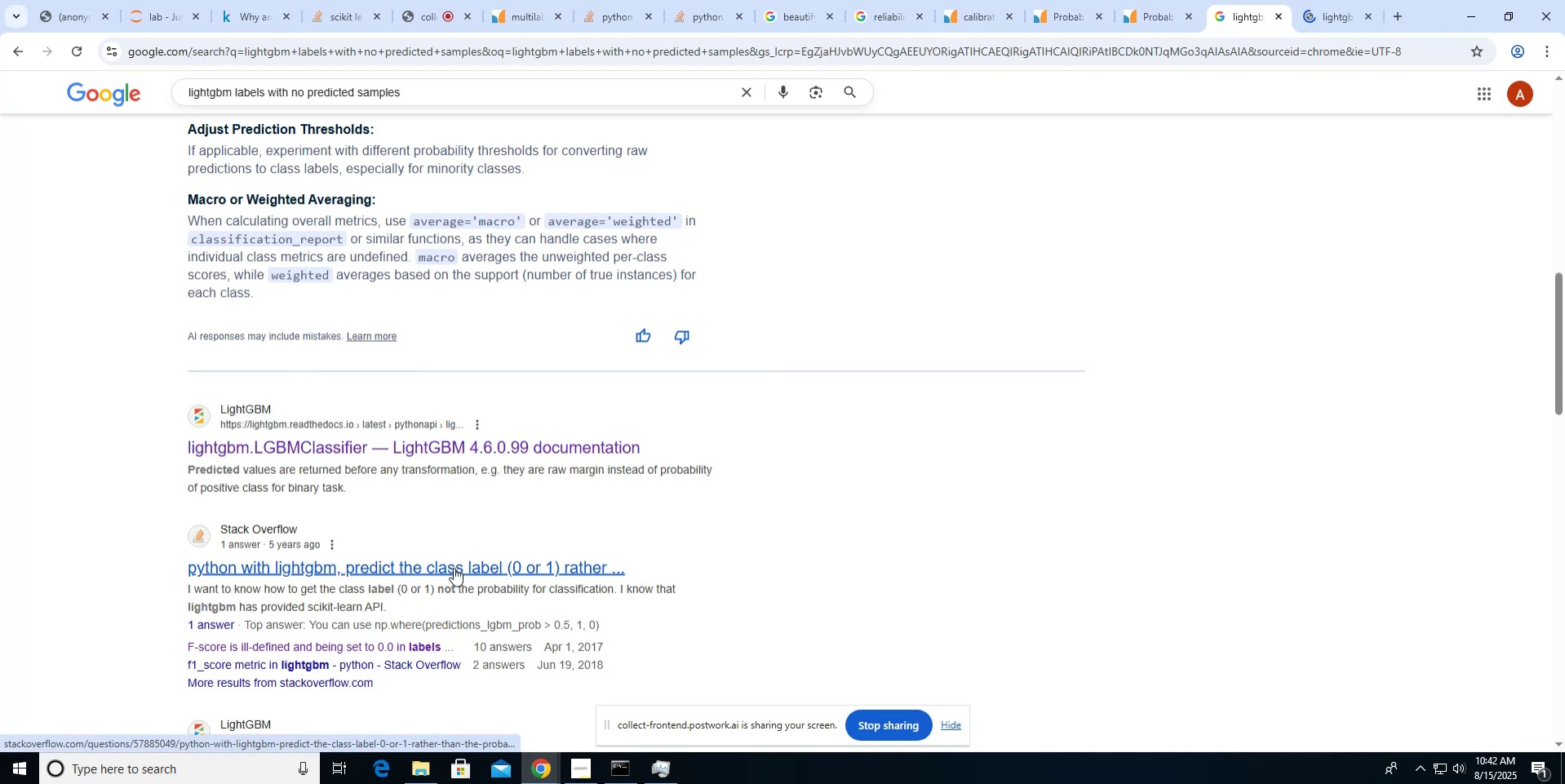 
middle_click([454, 567])
 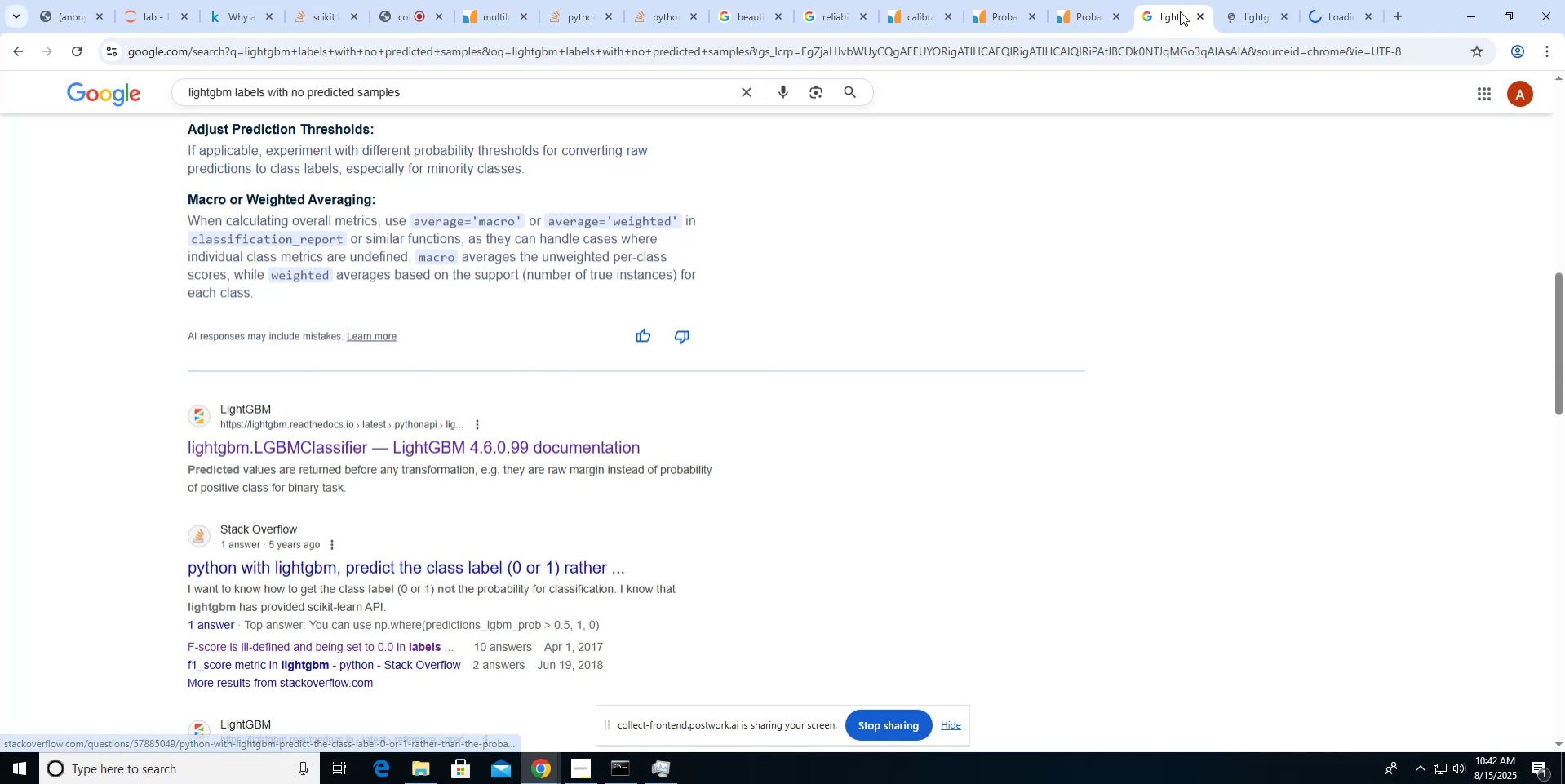 
mouse_move([1240, 20])
 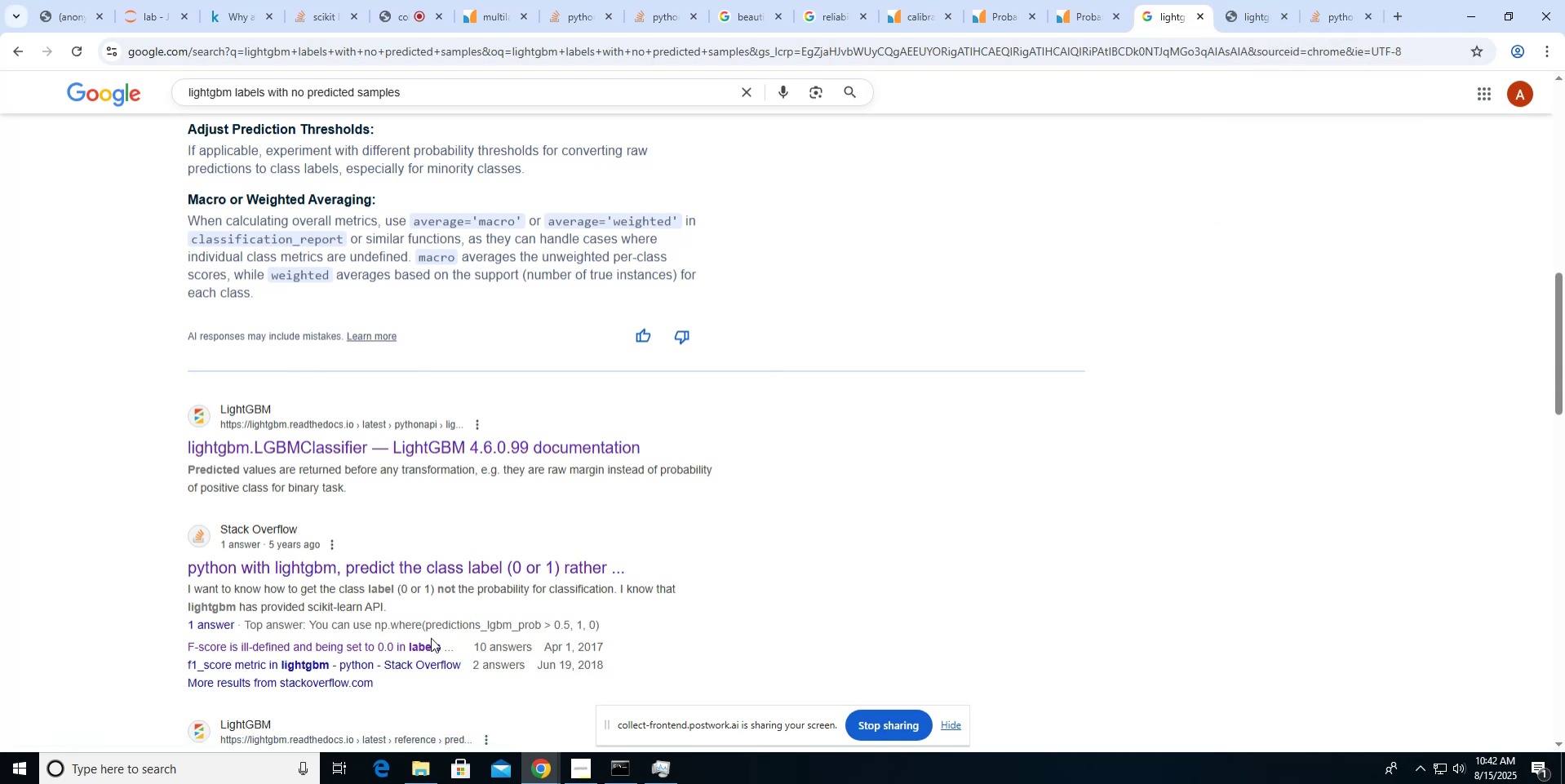 
middle_click([420, 645])
 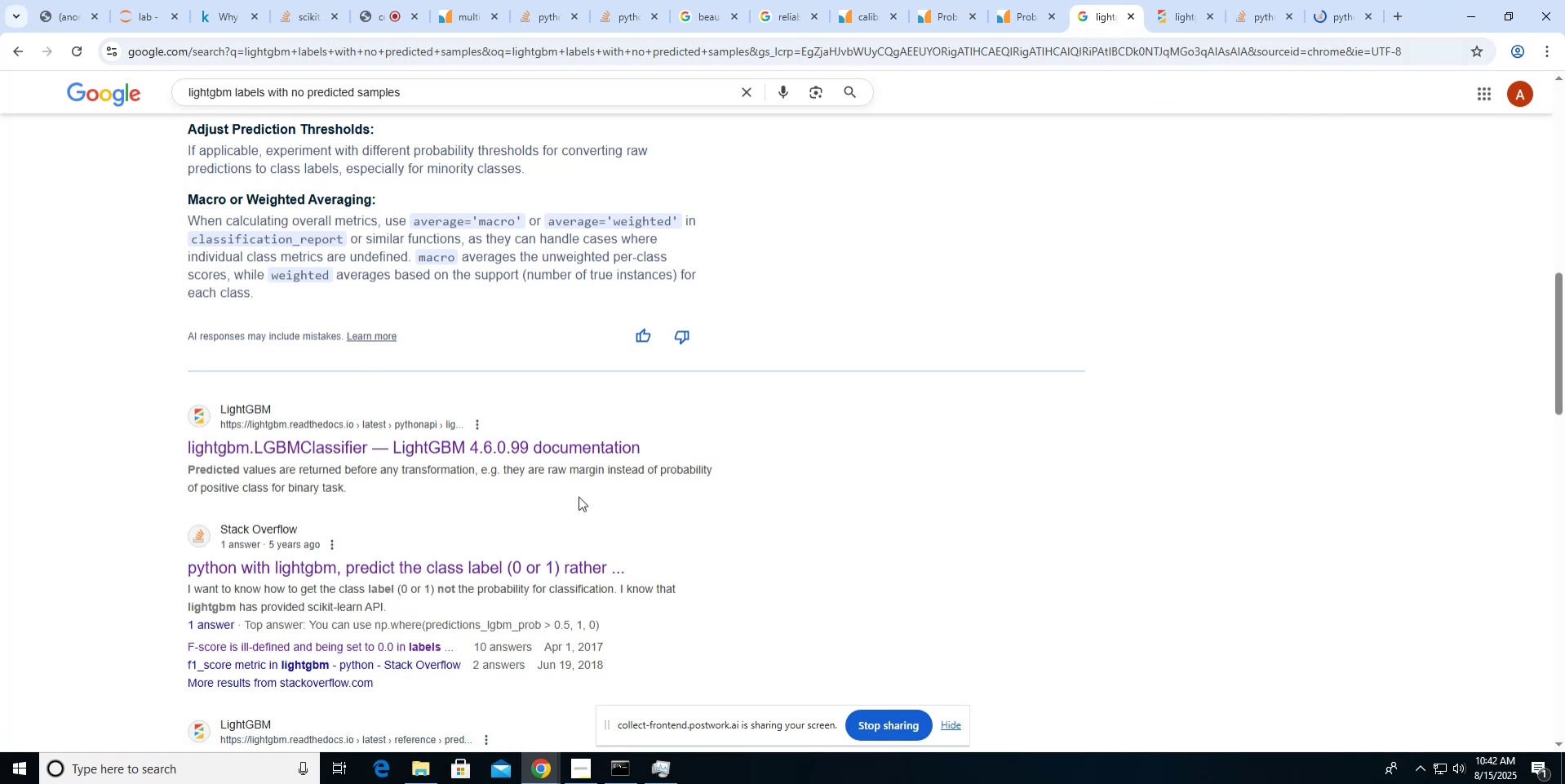 
middle_click([413, 662])
 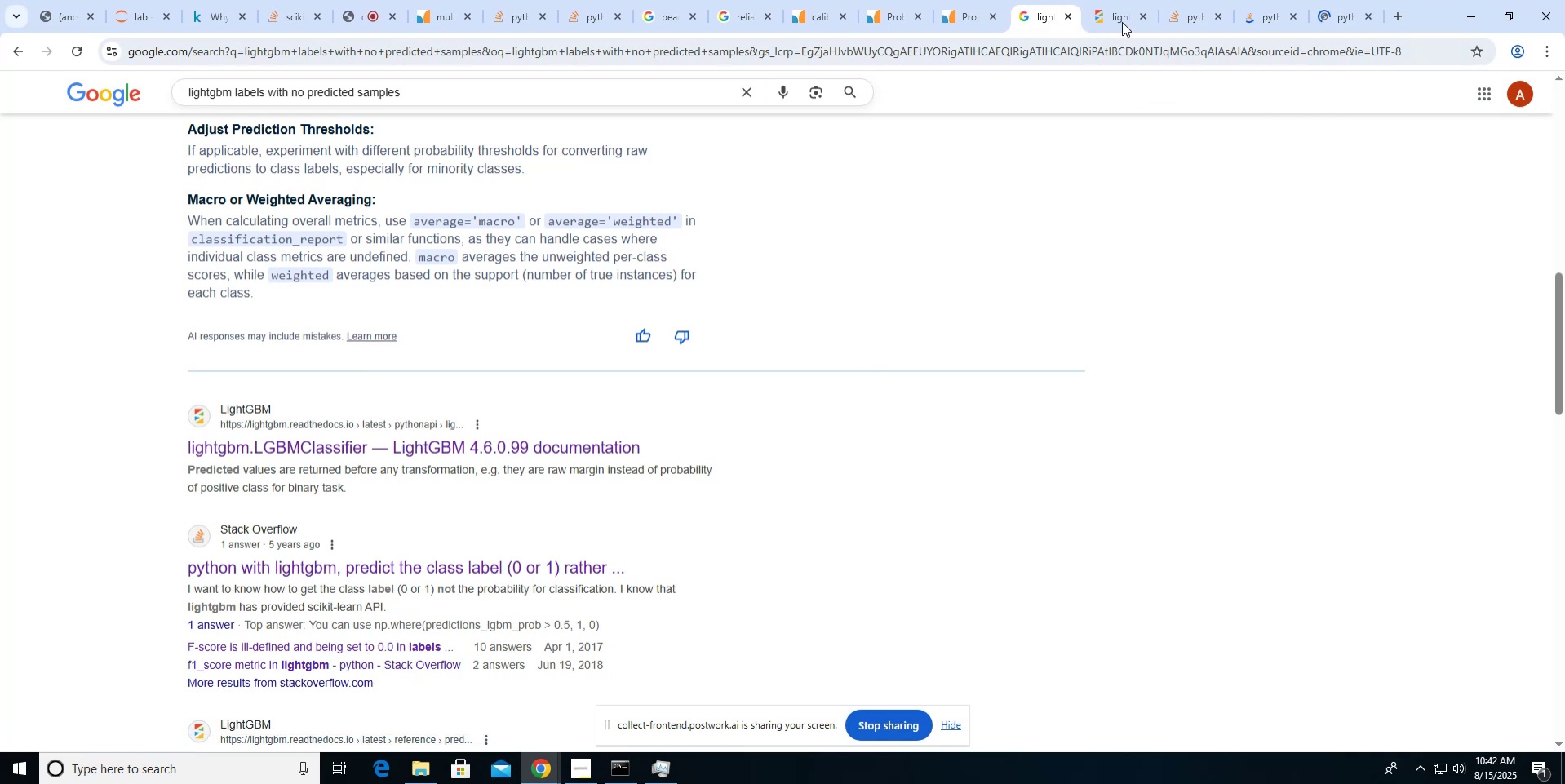 
left_click([1123, 16])
 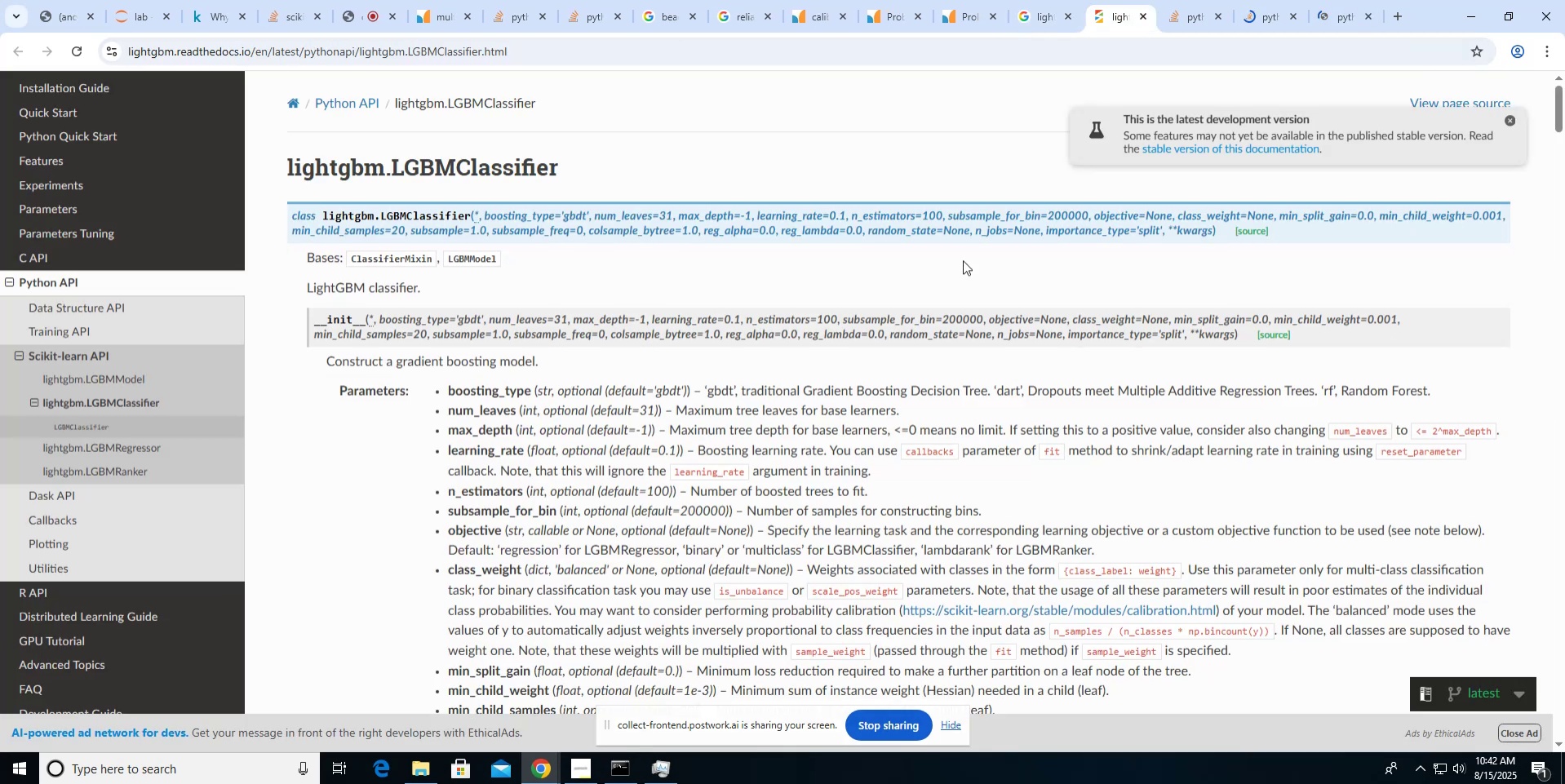 
scroll: coordinate [905, 342], scroll_direction: down, amount: 21.0
 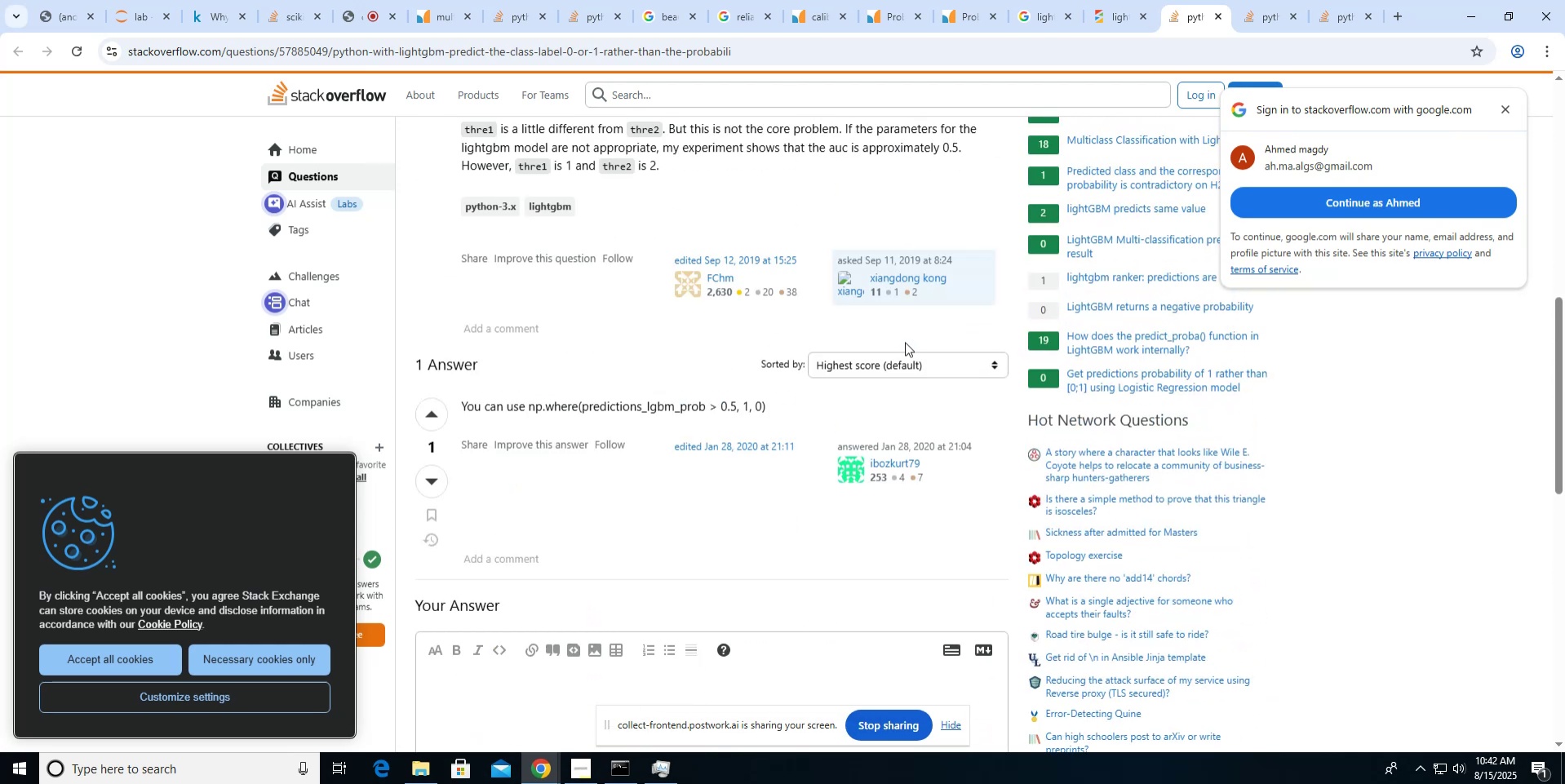 
scroll: coordinate [905, 342], scroll_direction: up, amount: 2.0
 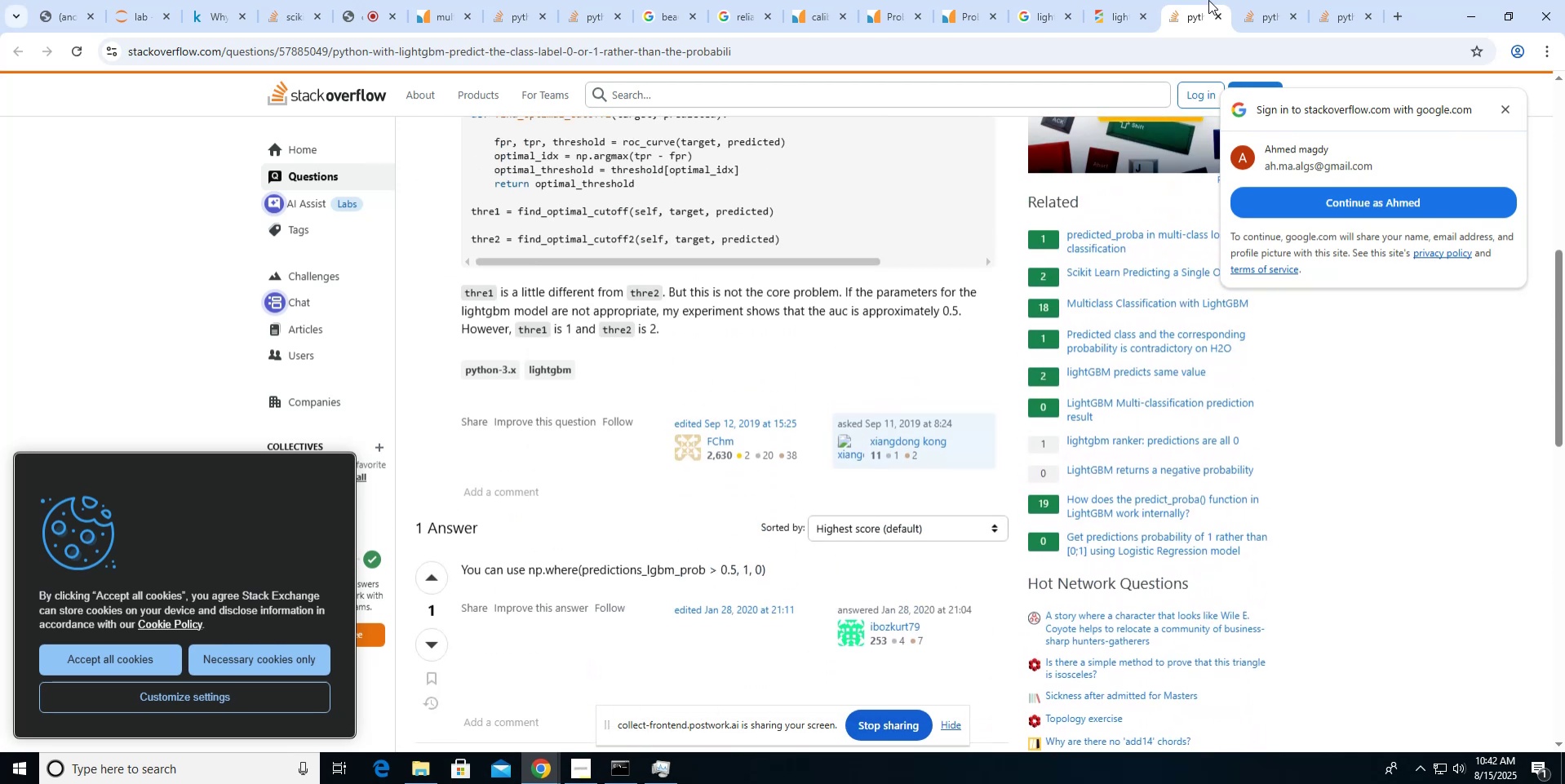 
left_click([1244, 14])
 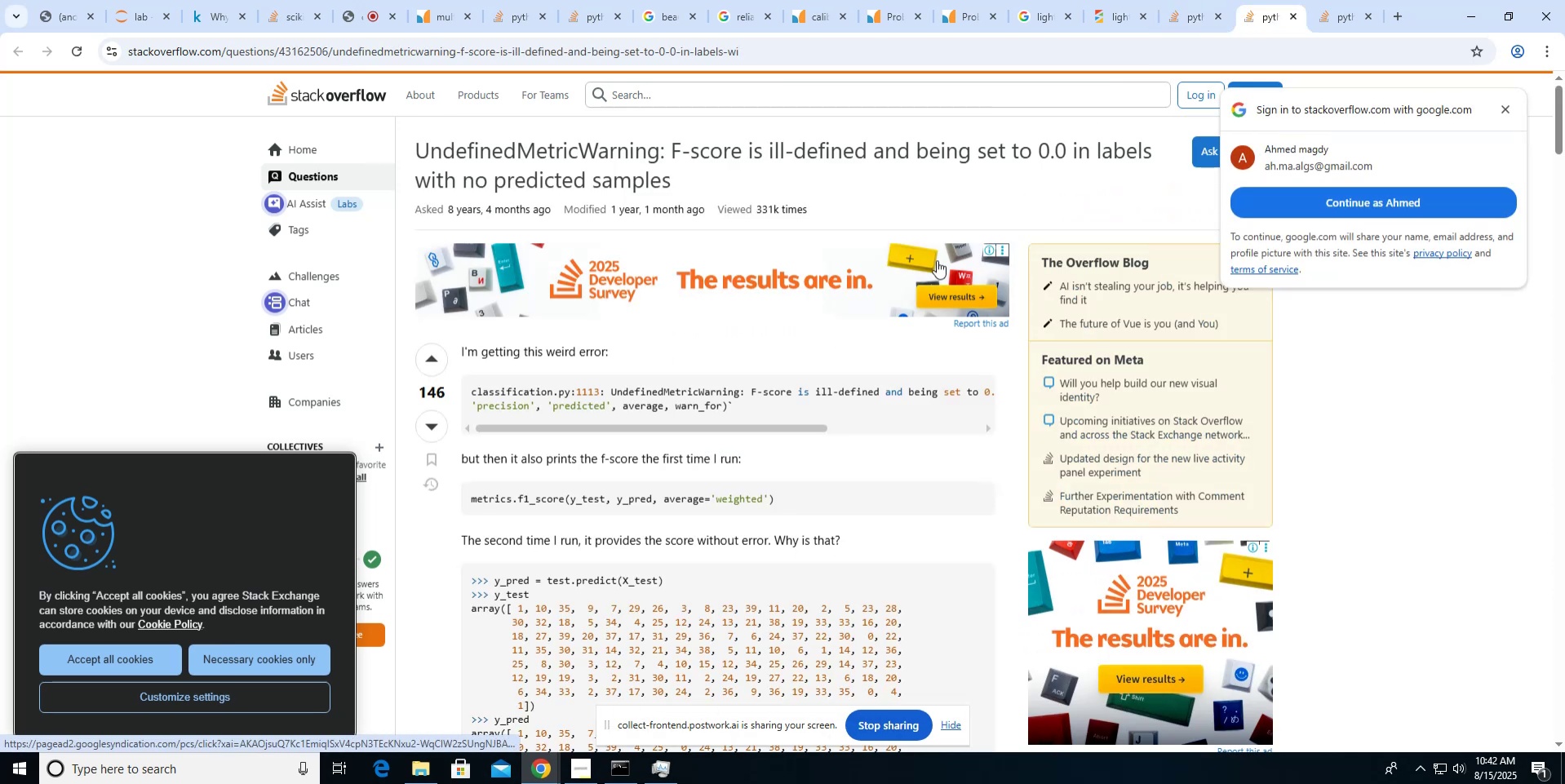 
scroll: coordinate [937, 260], scroll_direction: down, amount: 12.0
 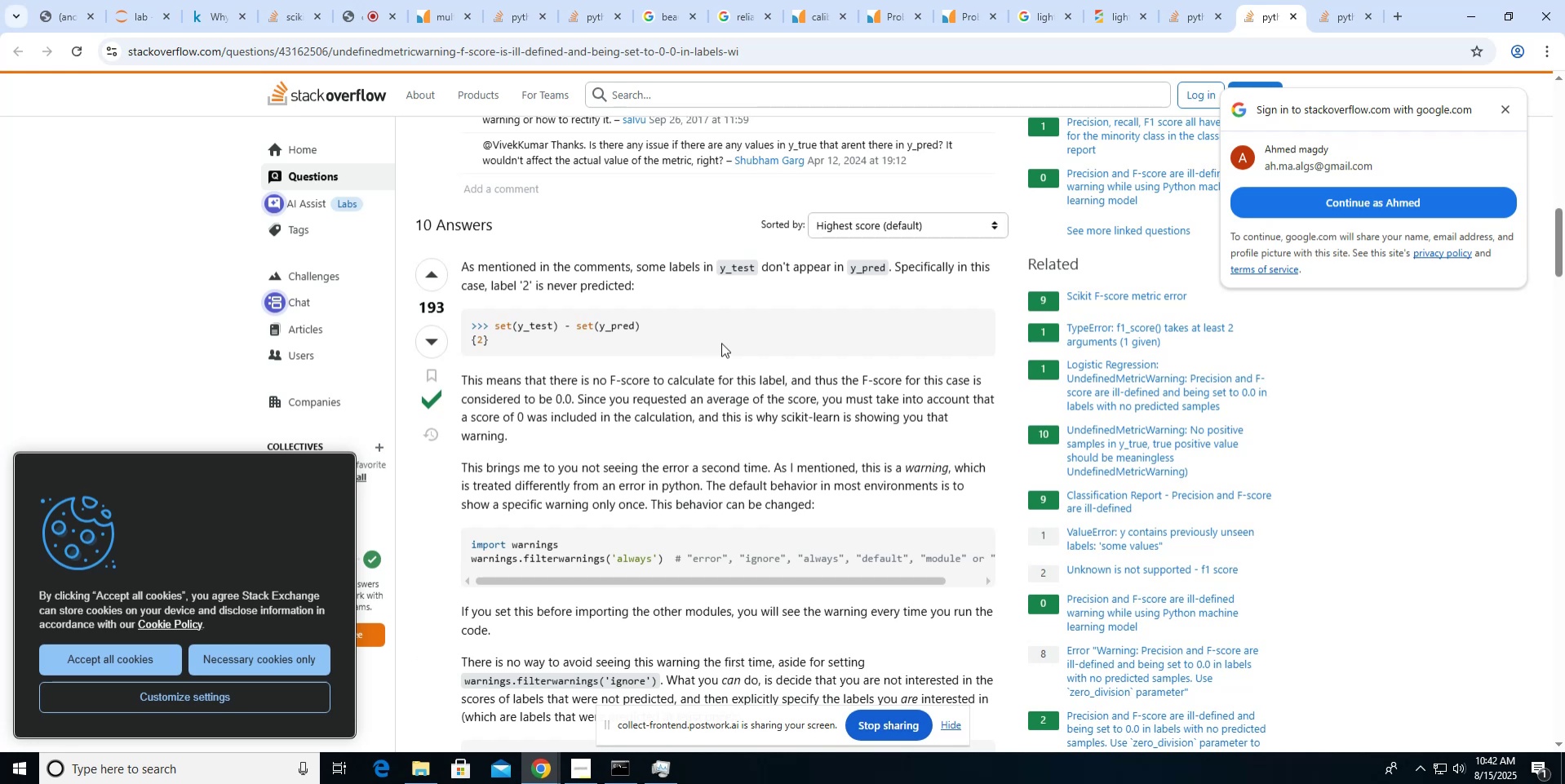 
wait(13.18)
 